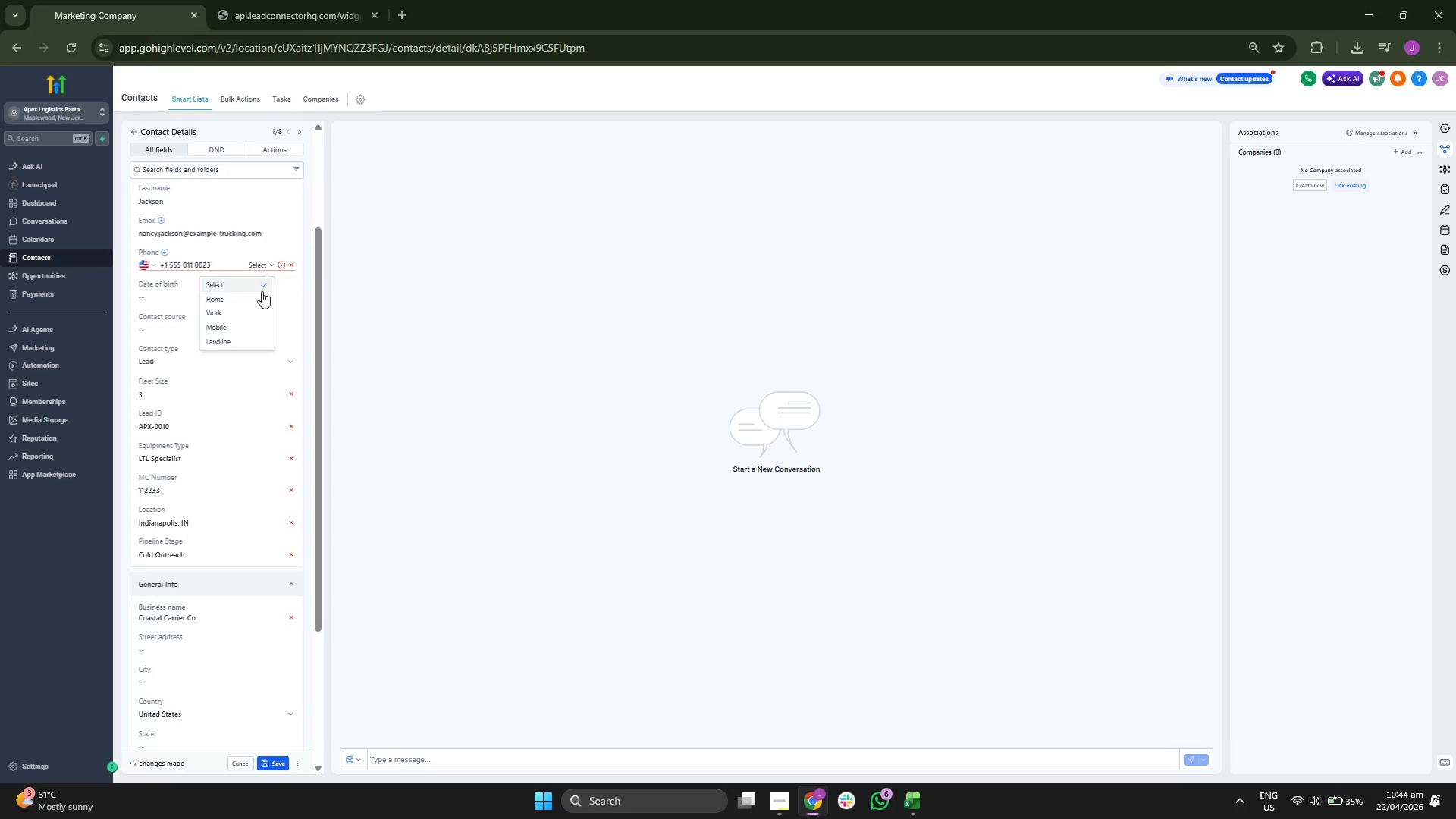 
left_click([241, 327])
 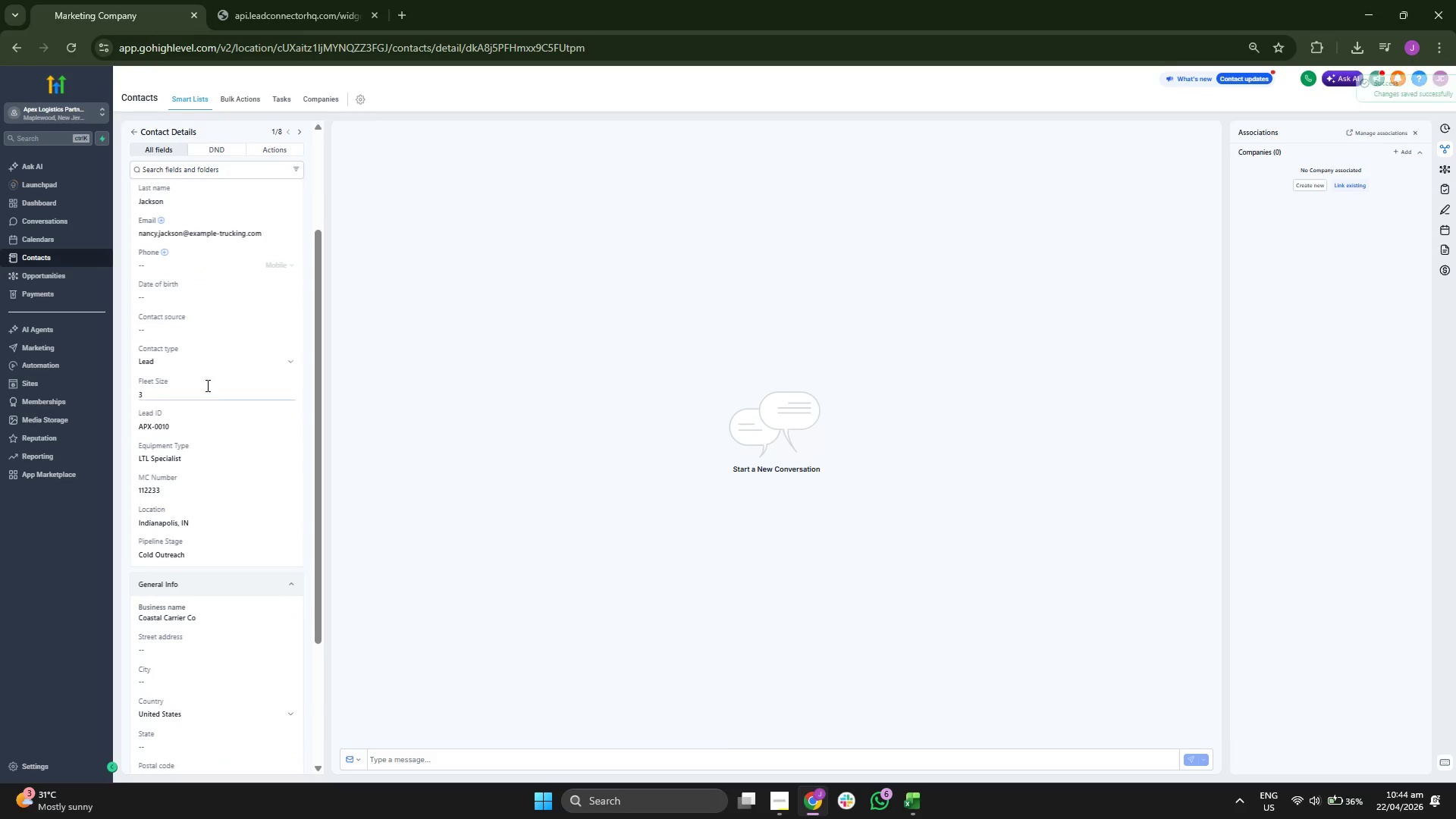 
scroll: coordinate [229, 466], scroll_direction: up, amount: 3.0
 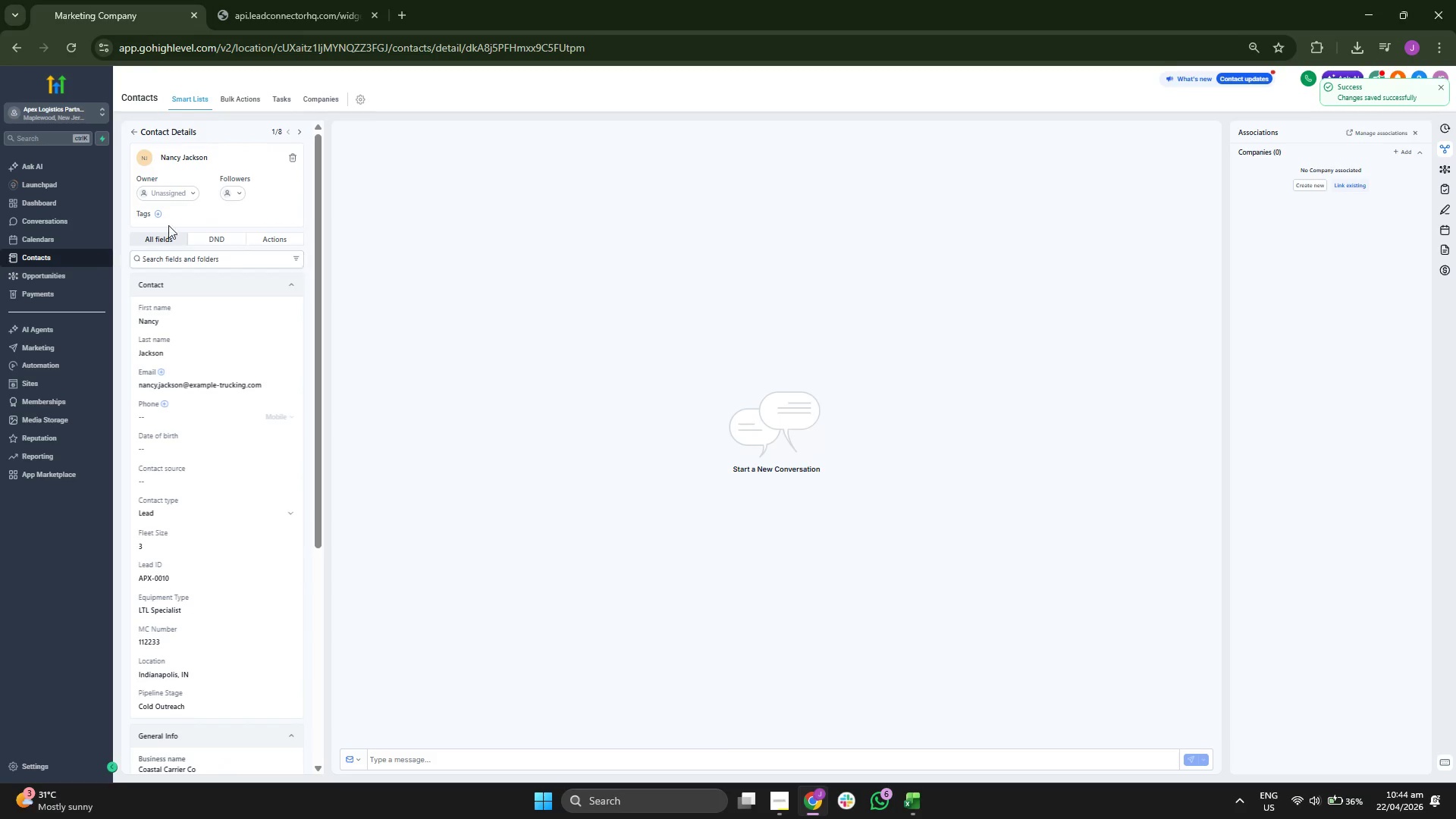 
left_click([155, 215])
 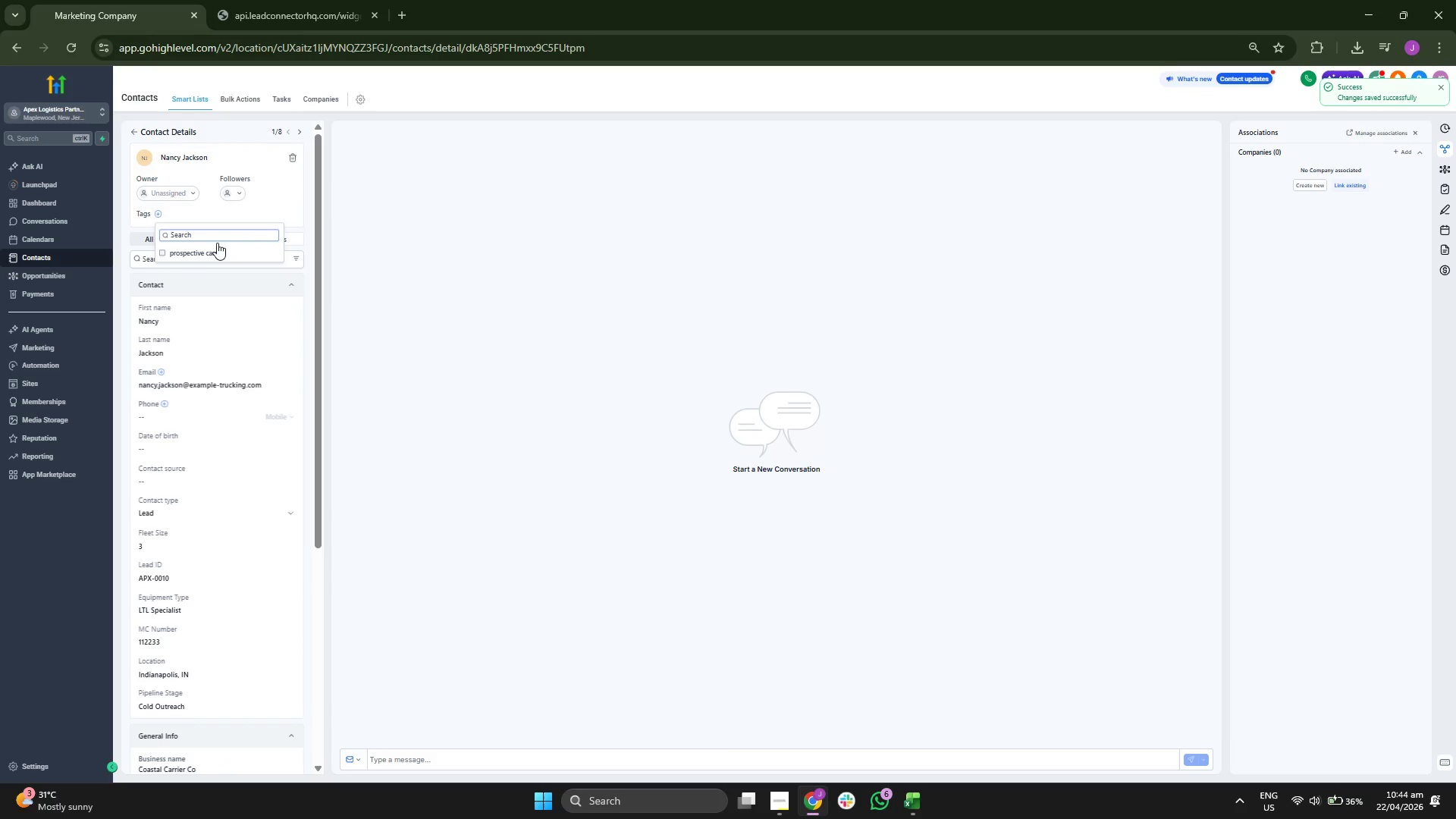 
double_click([285, 213])
 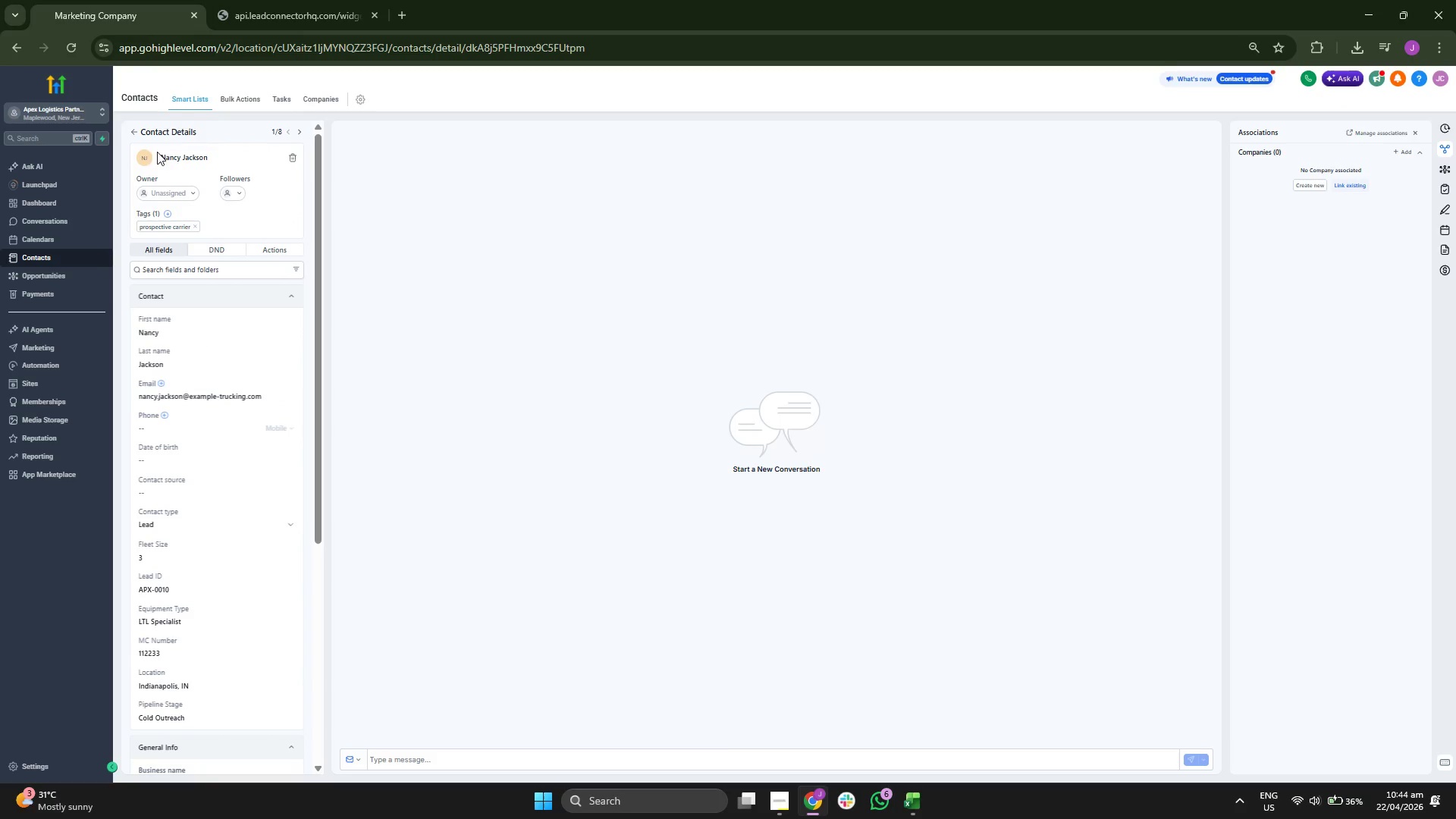 
left_click([136, 131])
 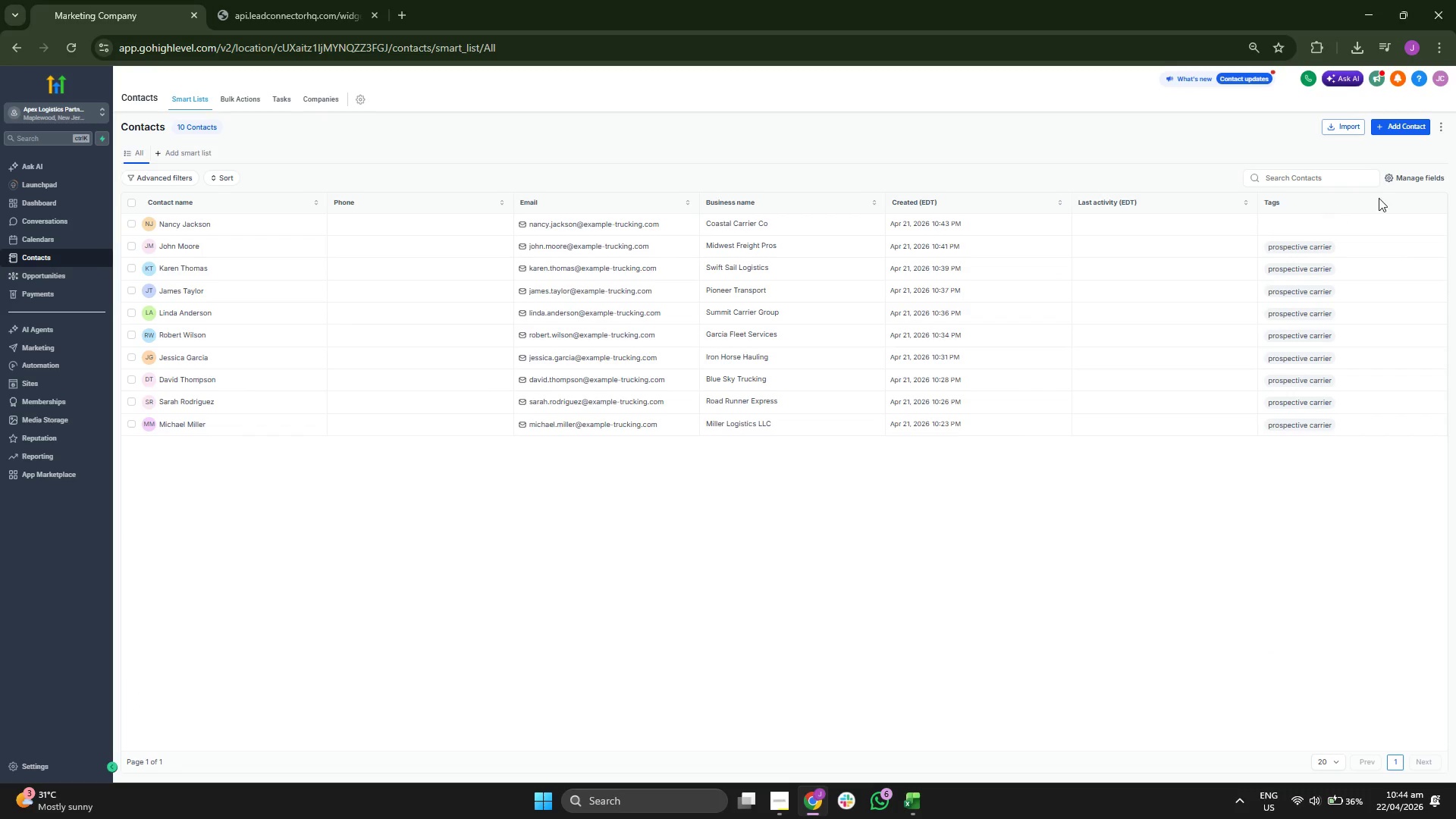 
wait(6.22)
 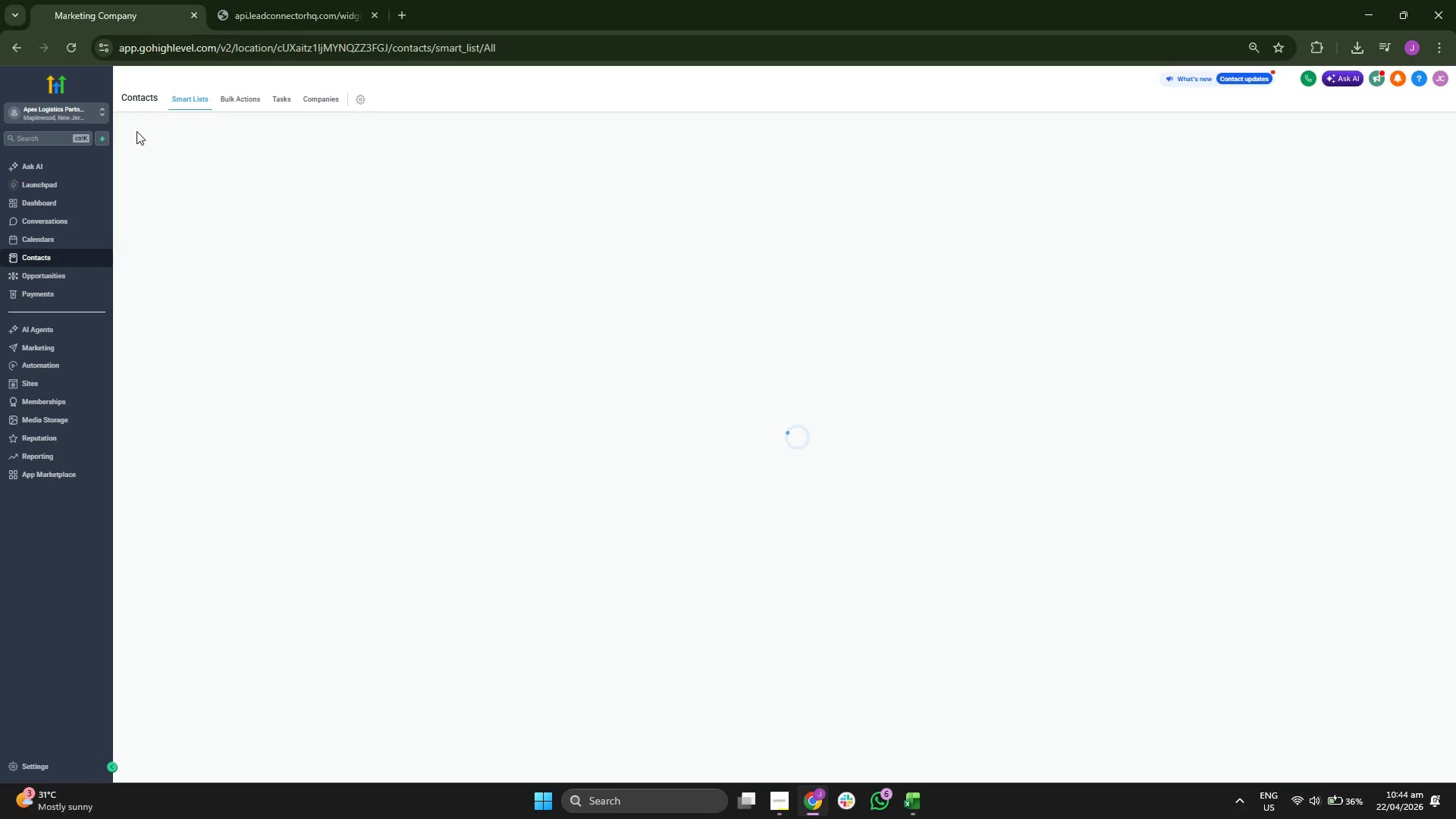 
left_click([1396, 127])
 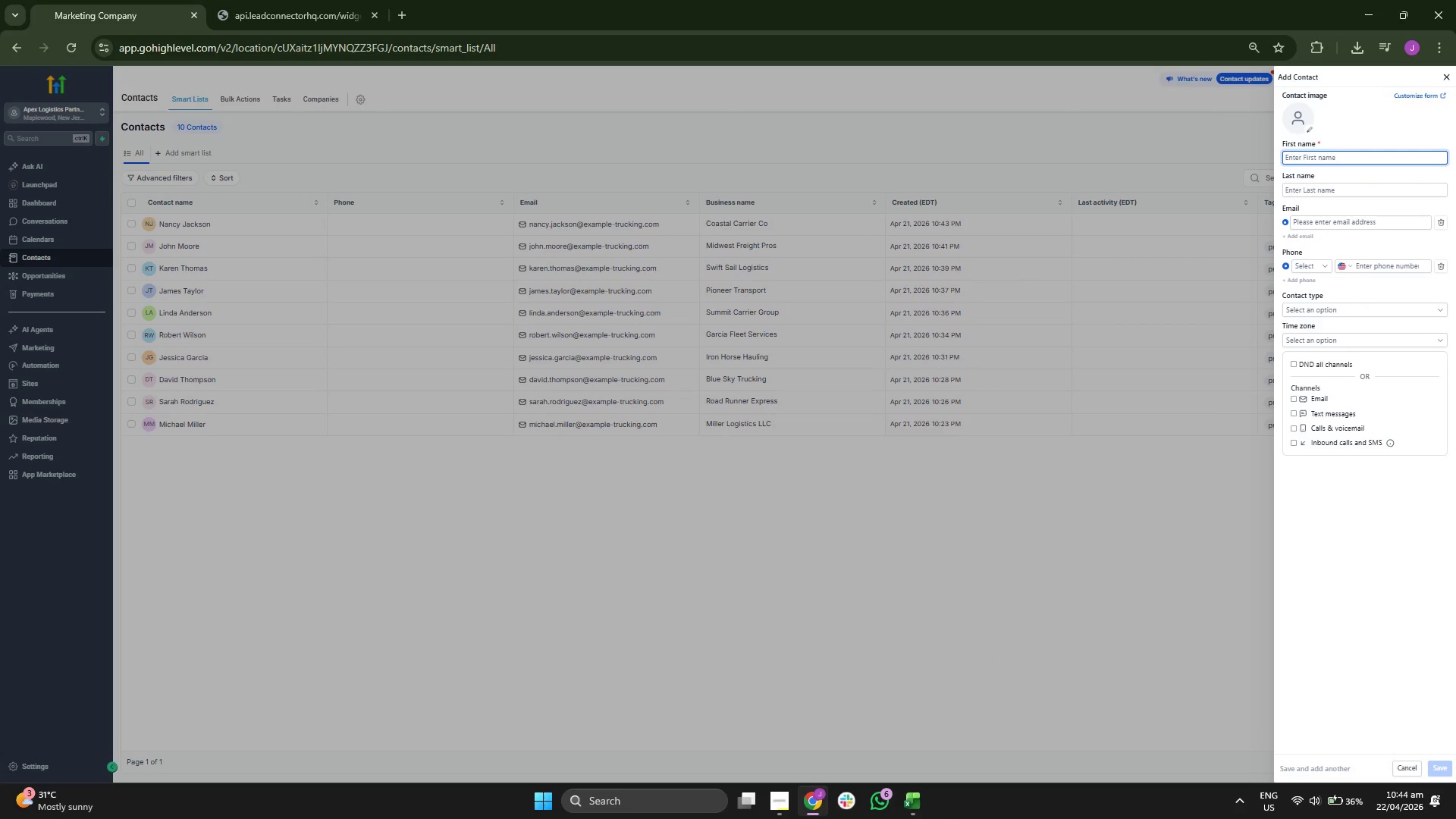 
left_click([905, 793])
 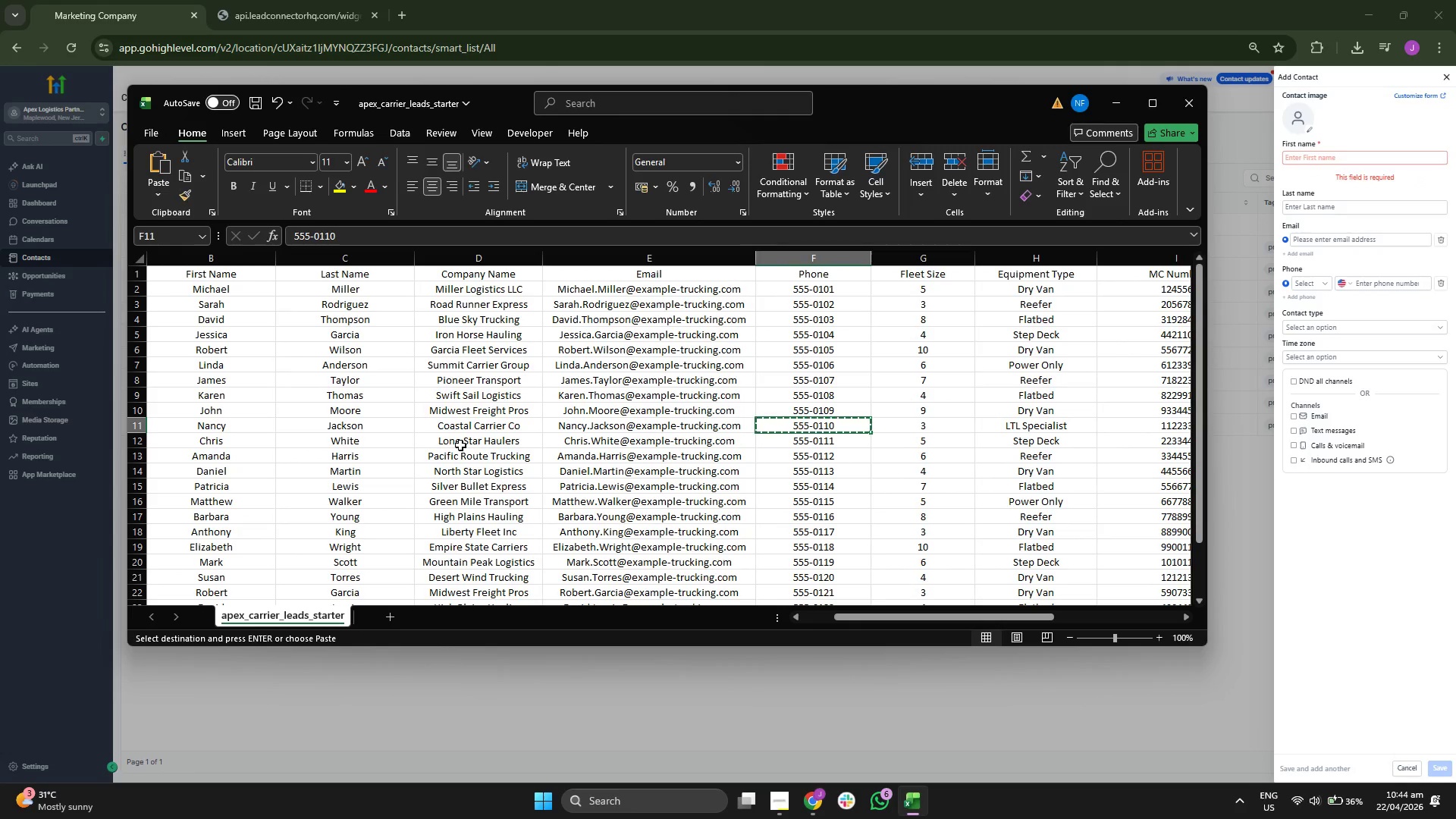 
key(ArrowLeft)
 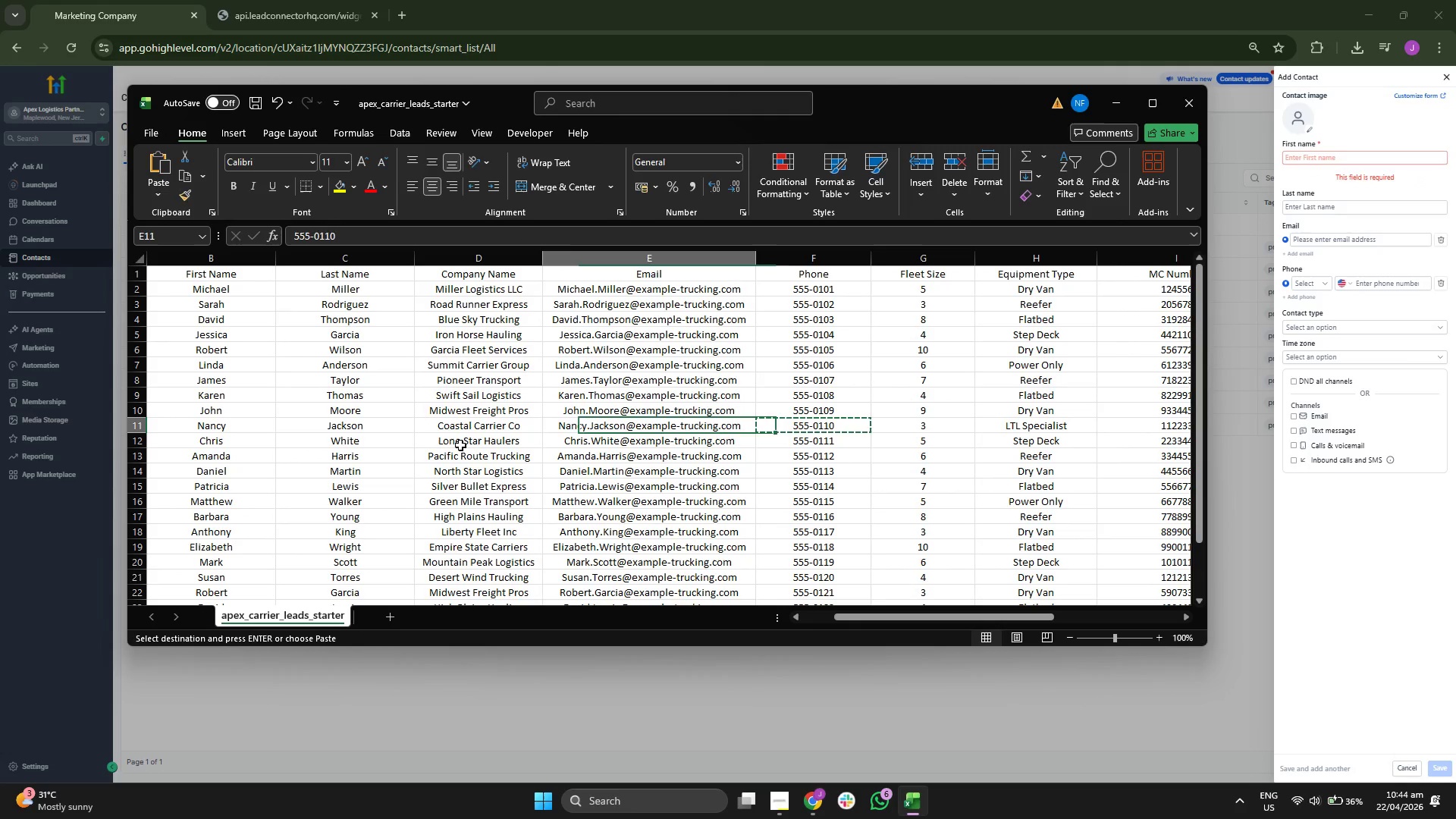 
key(ArrowLeft)
 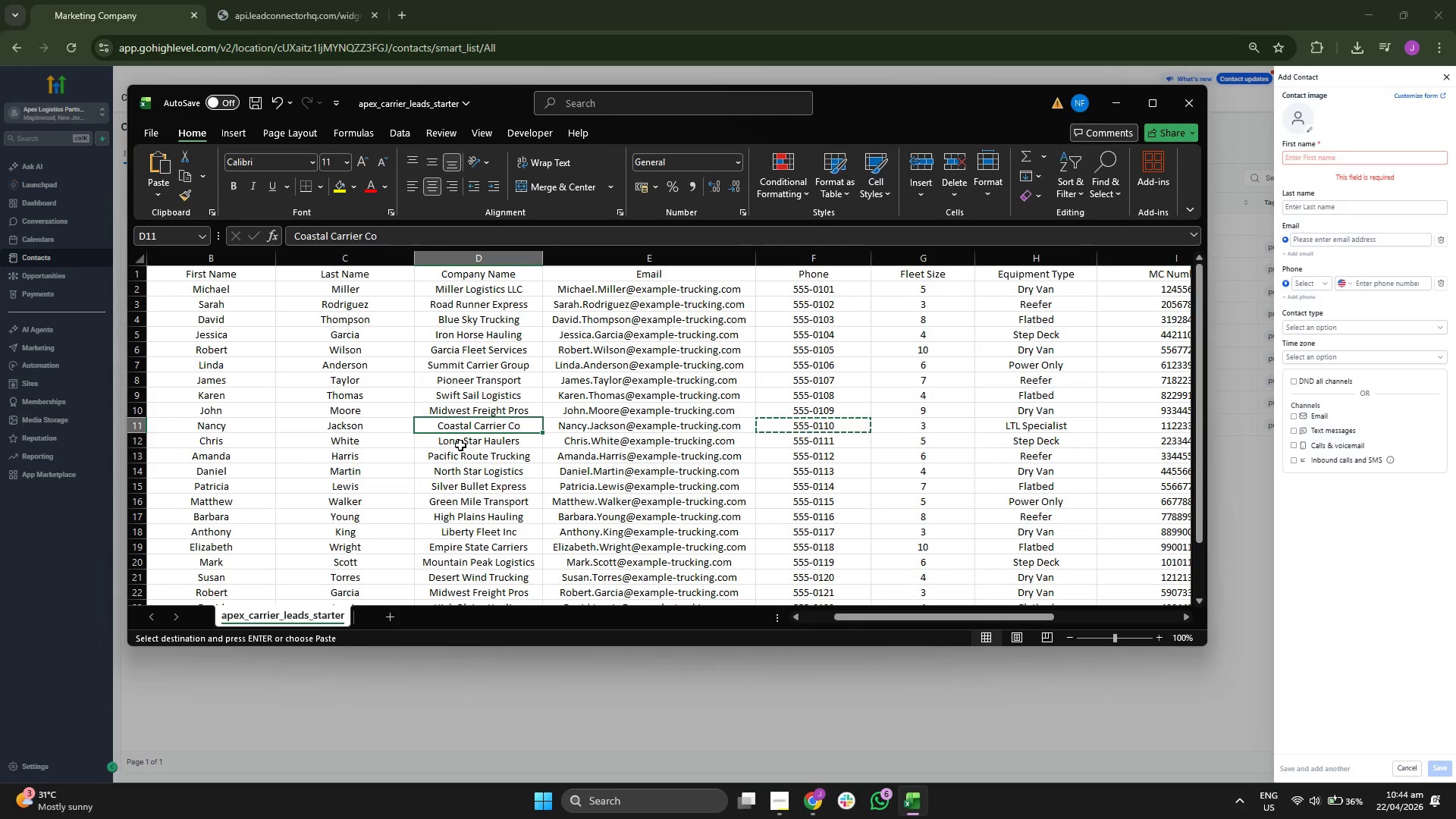 
key(ArrowLeft)
 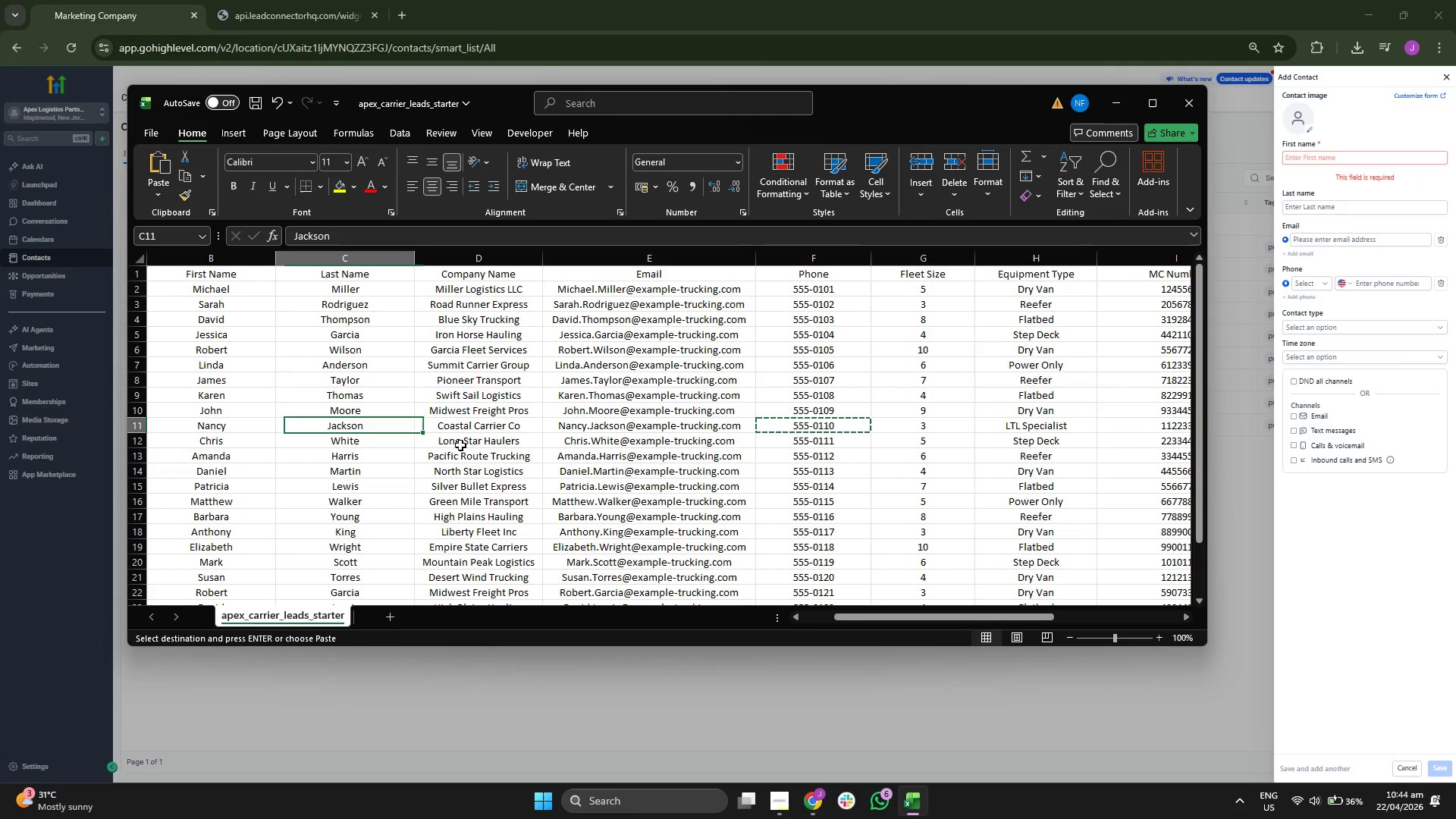 
key(ArrowLeft)
 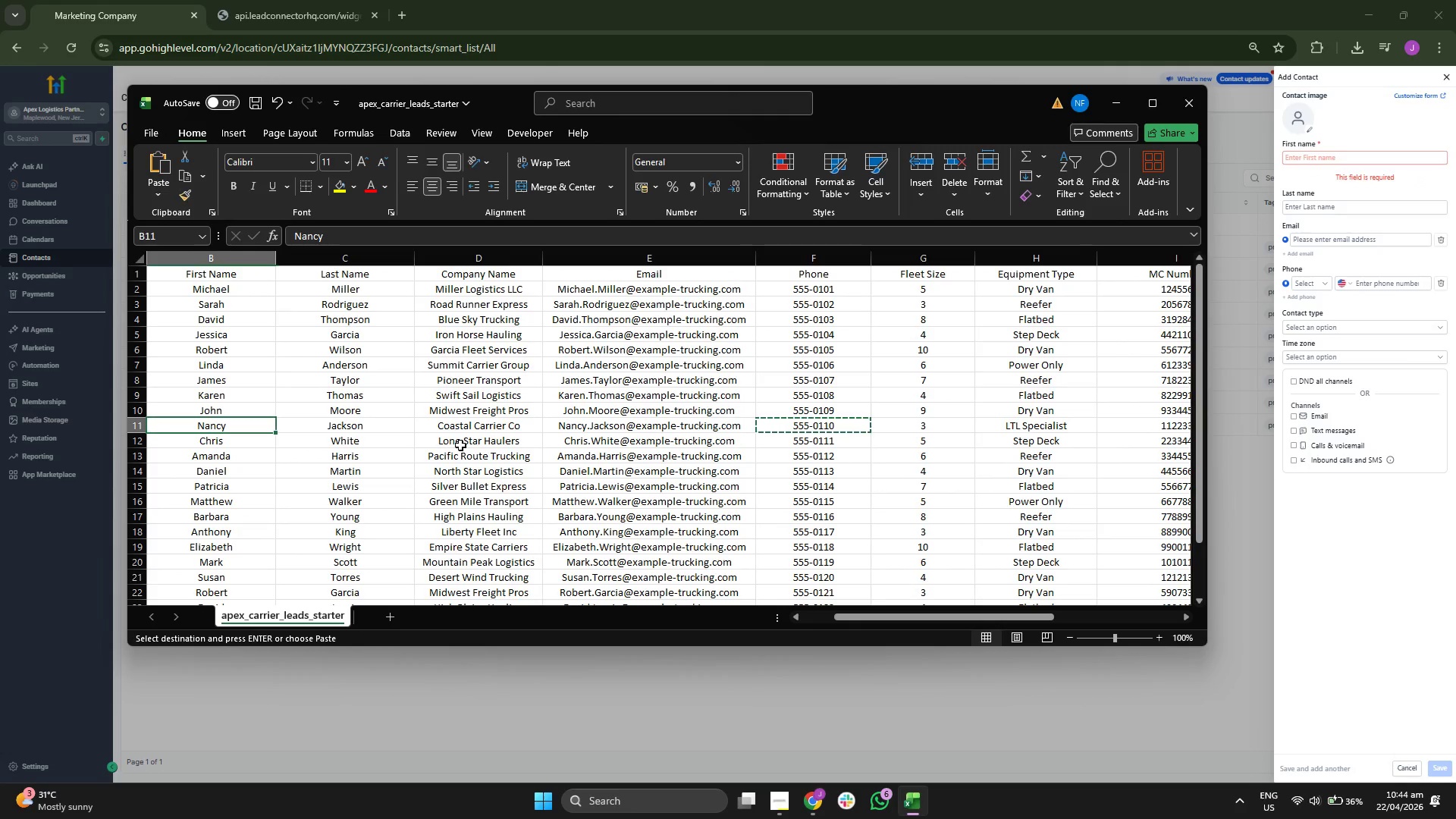 
key(ArrowLeft)
 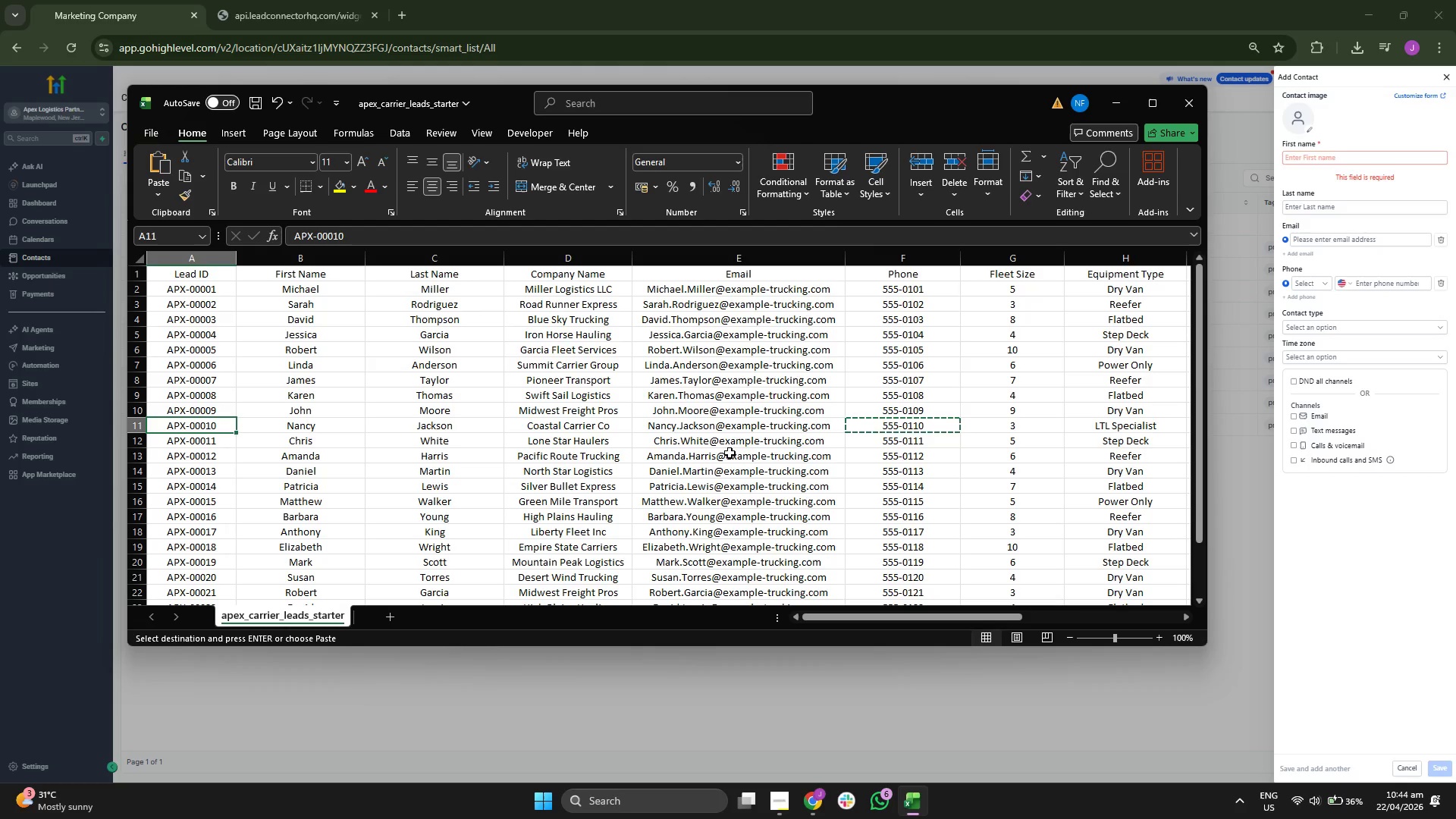 
left_click([744, 443])
 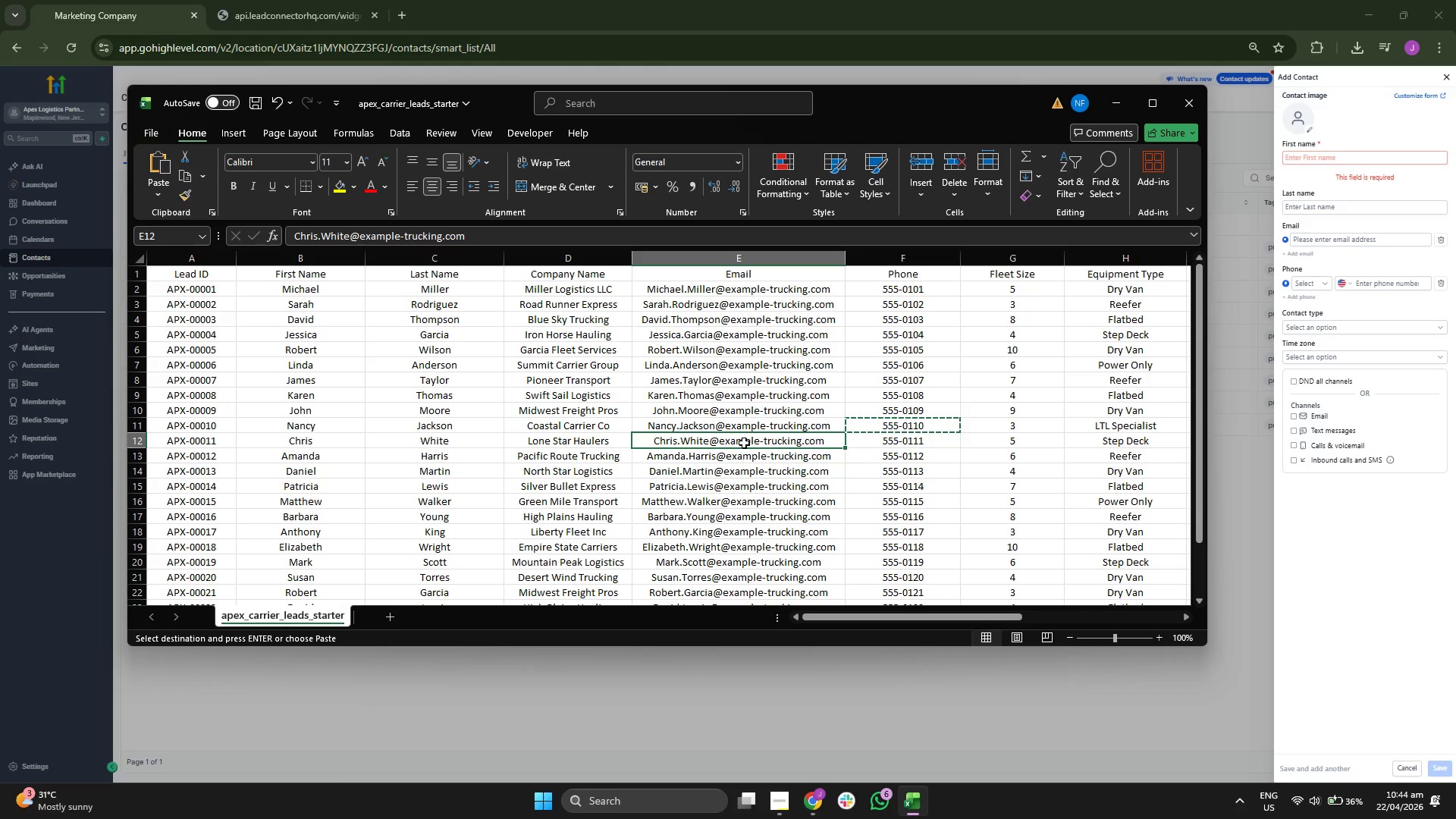 
key(Control+ControlLeft)
 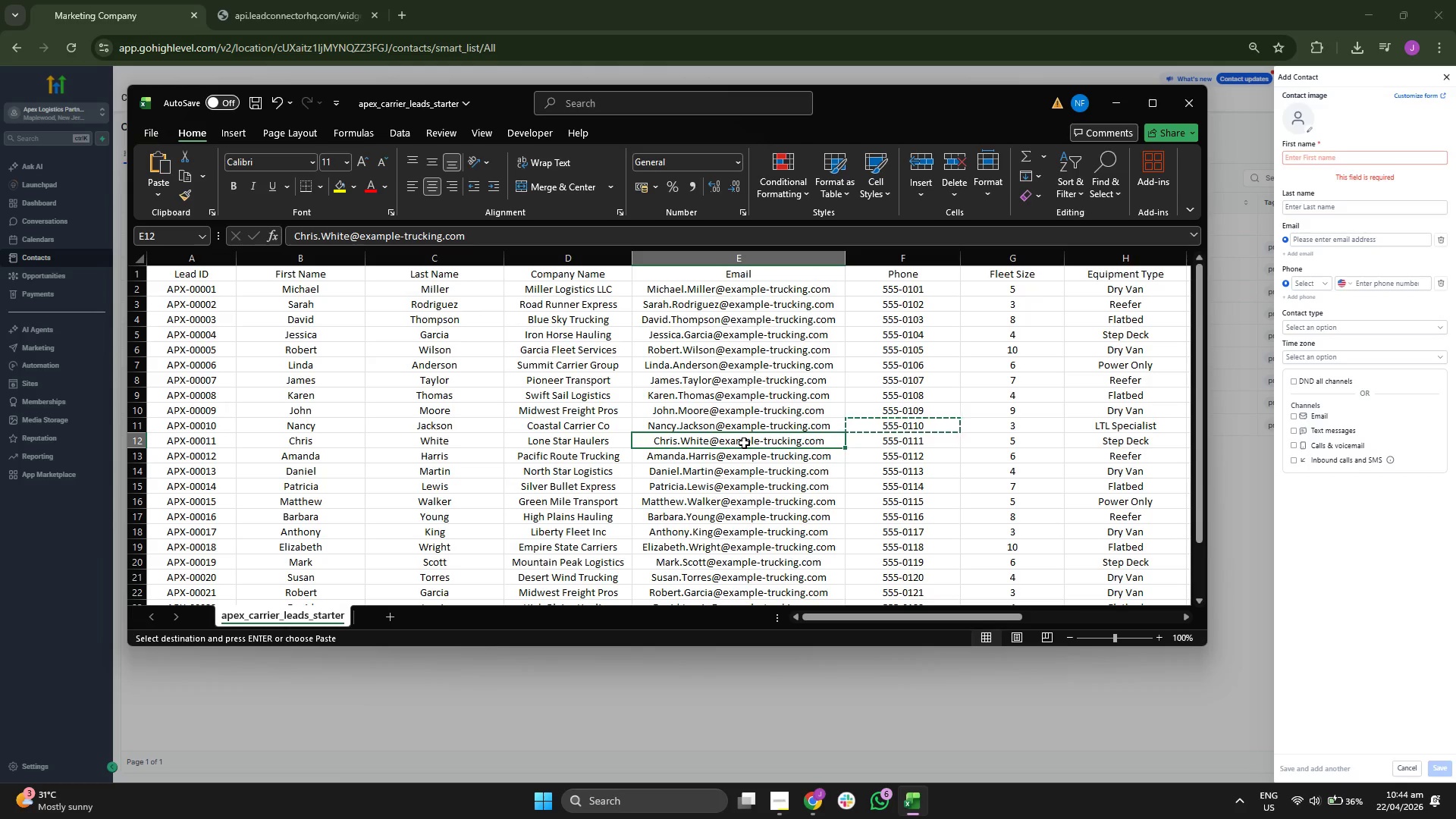 
key(Control+C)
 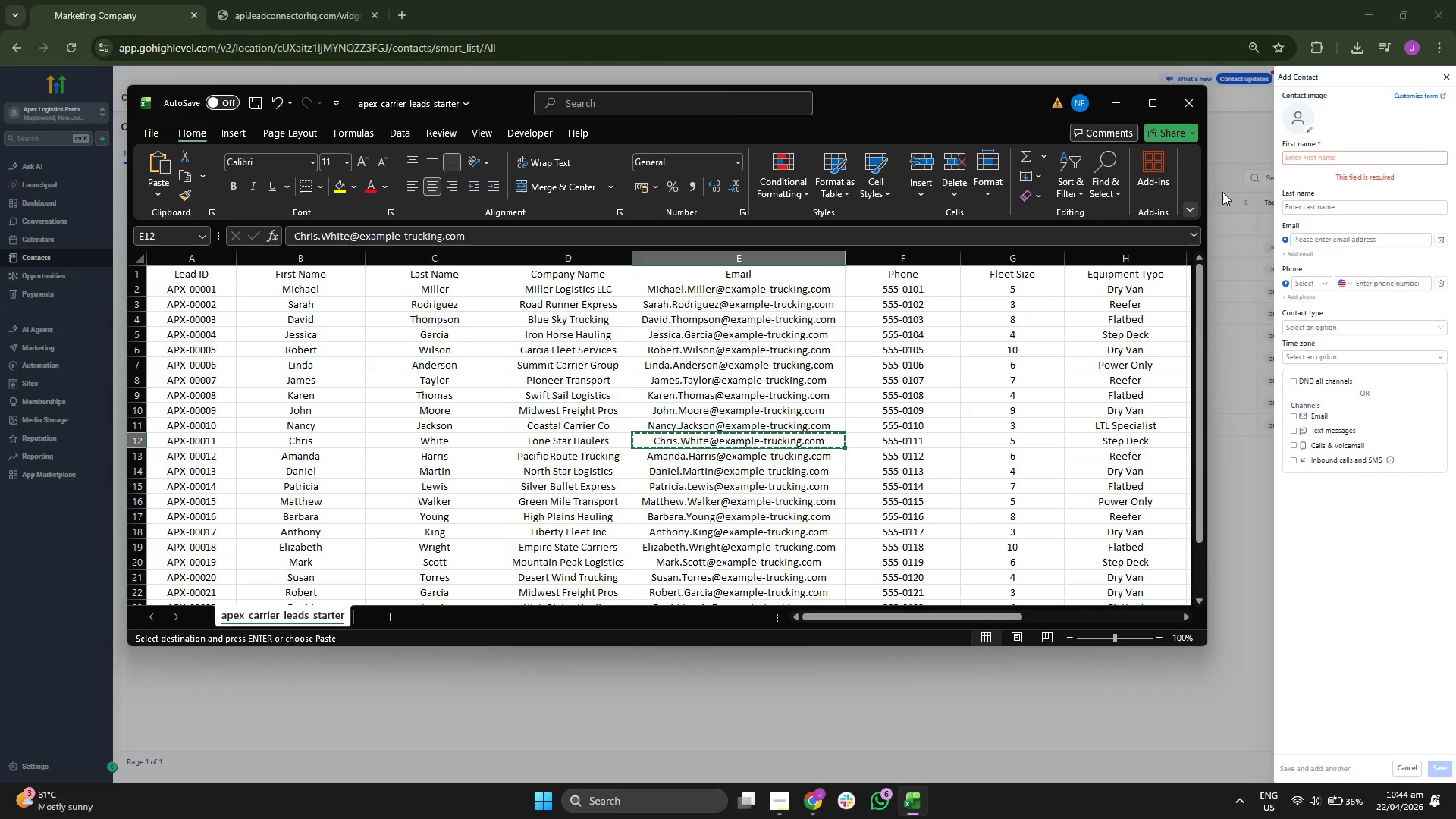 
left_click([1324, 160])
 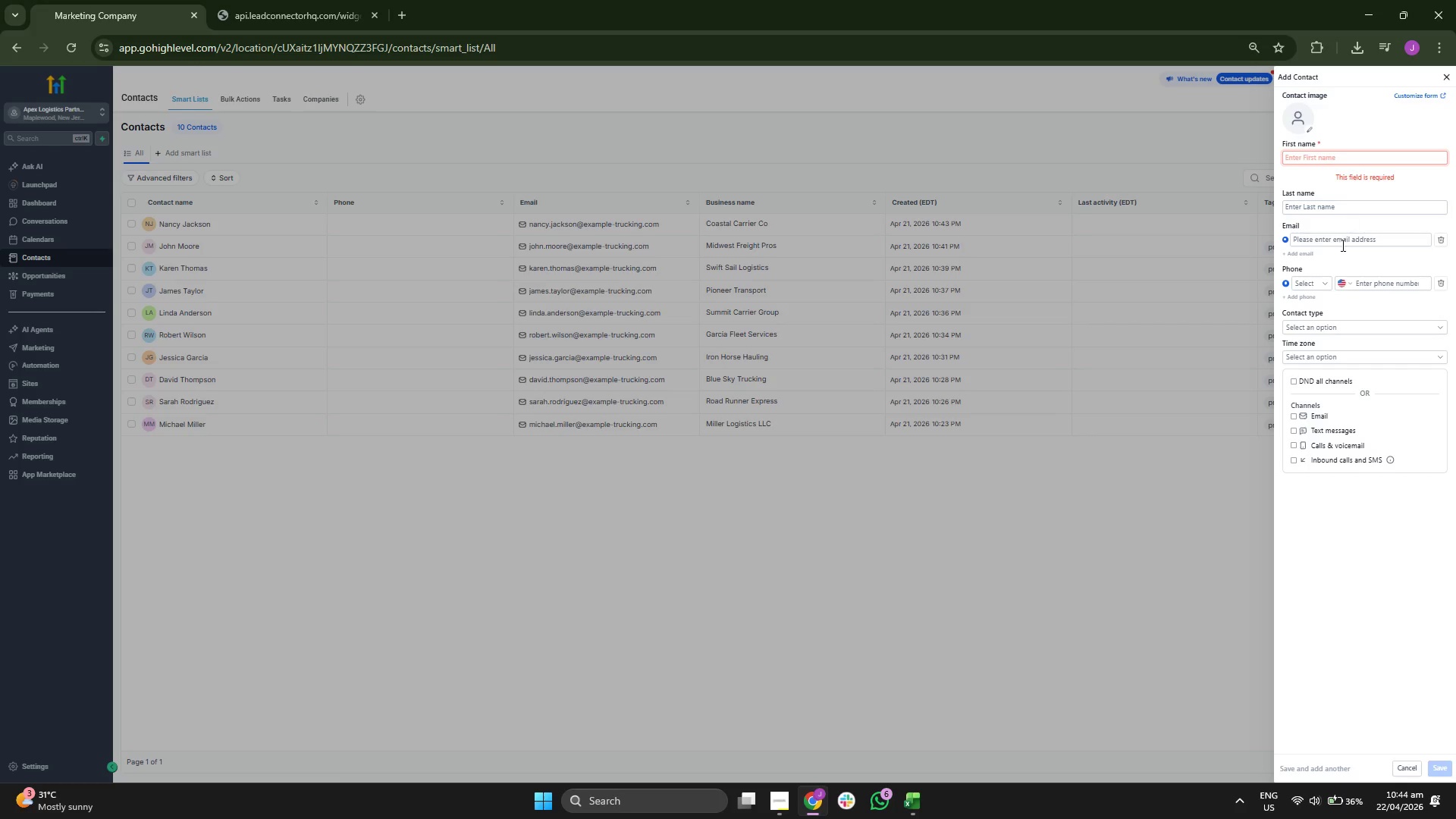 
left_click([1341, 239])
 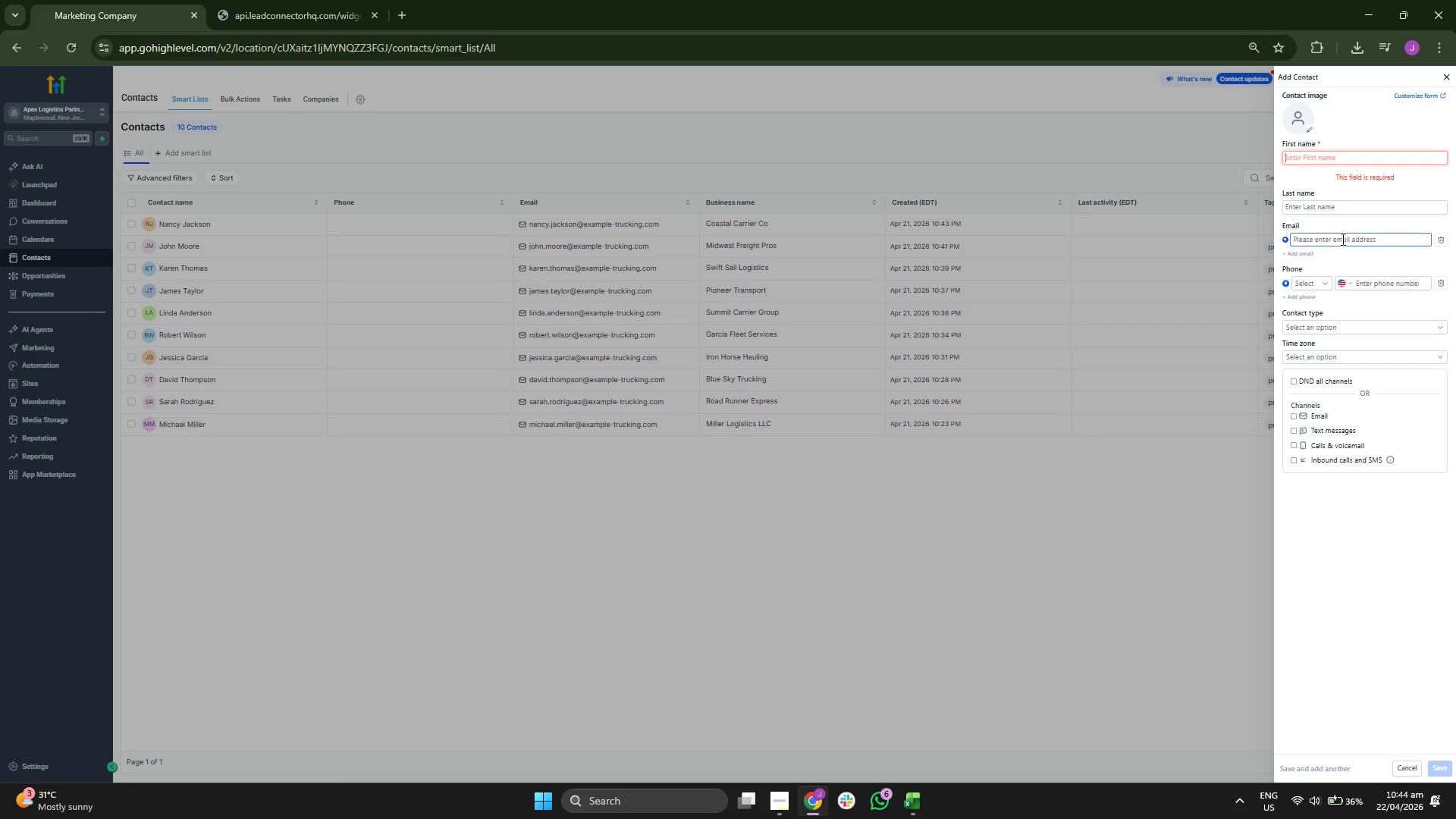 
key(Control+ControlLeft)
 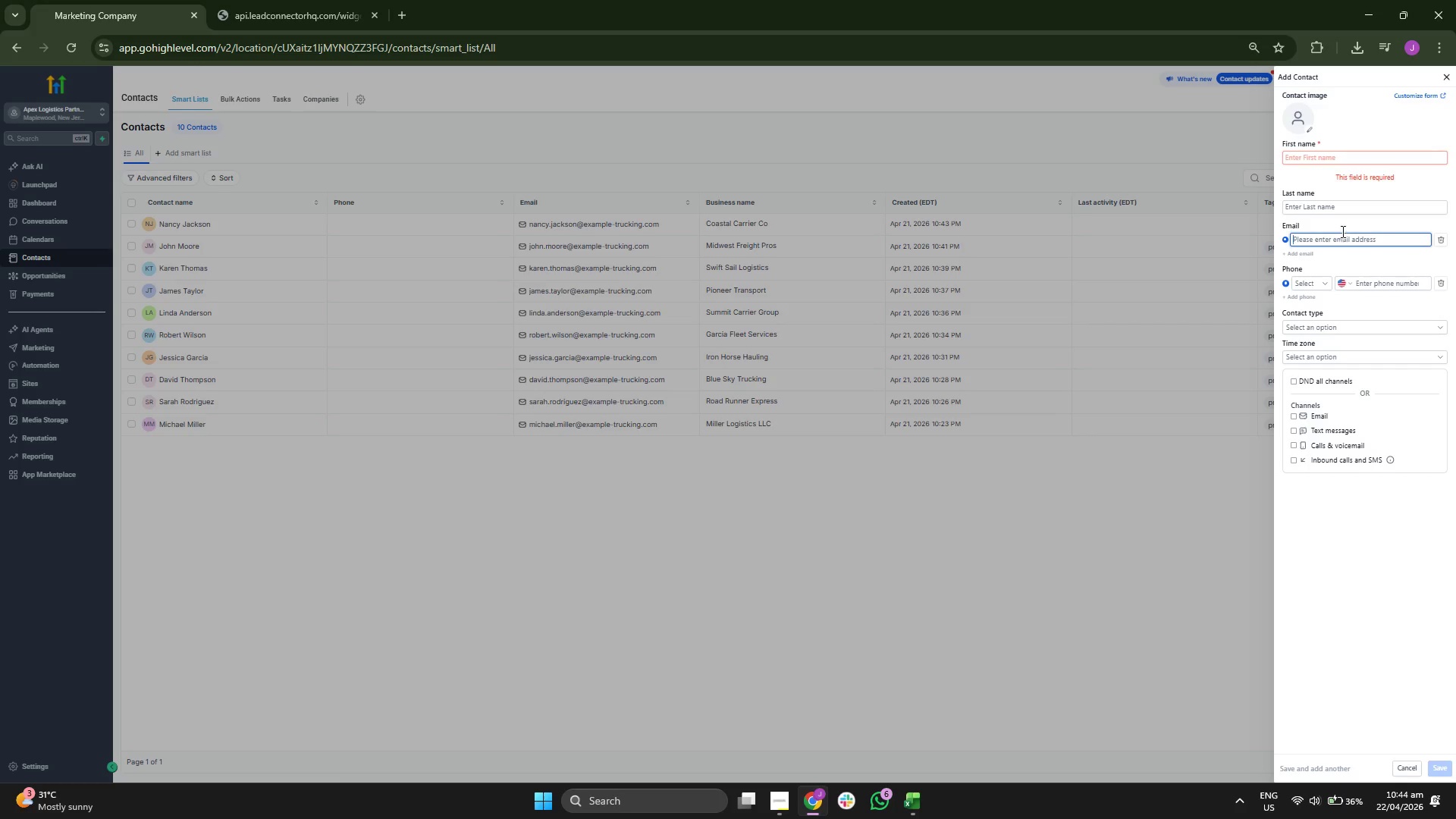 
key(Control+V)
 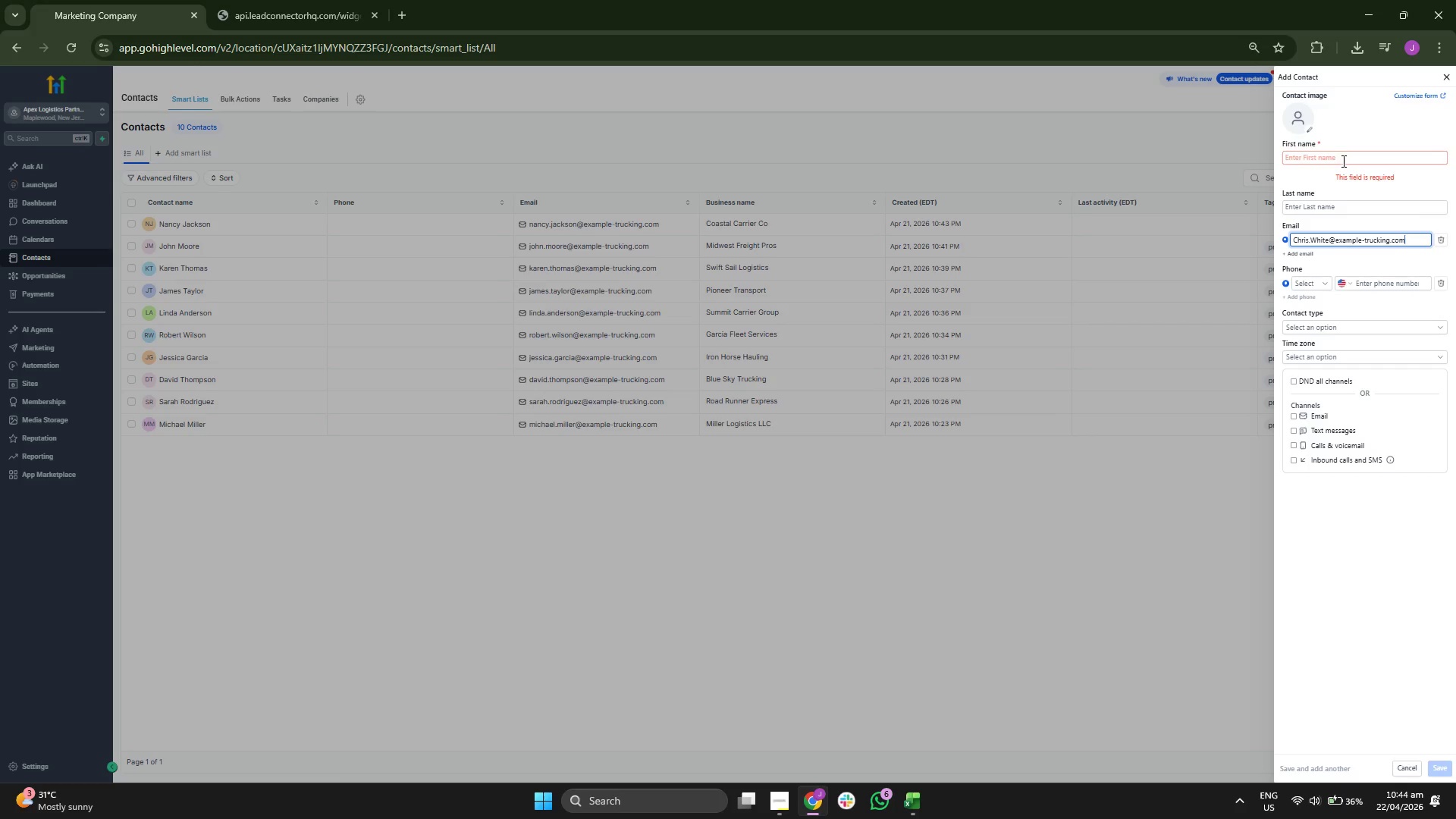 
left_click([1342, 160])
 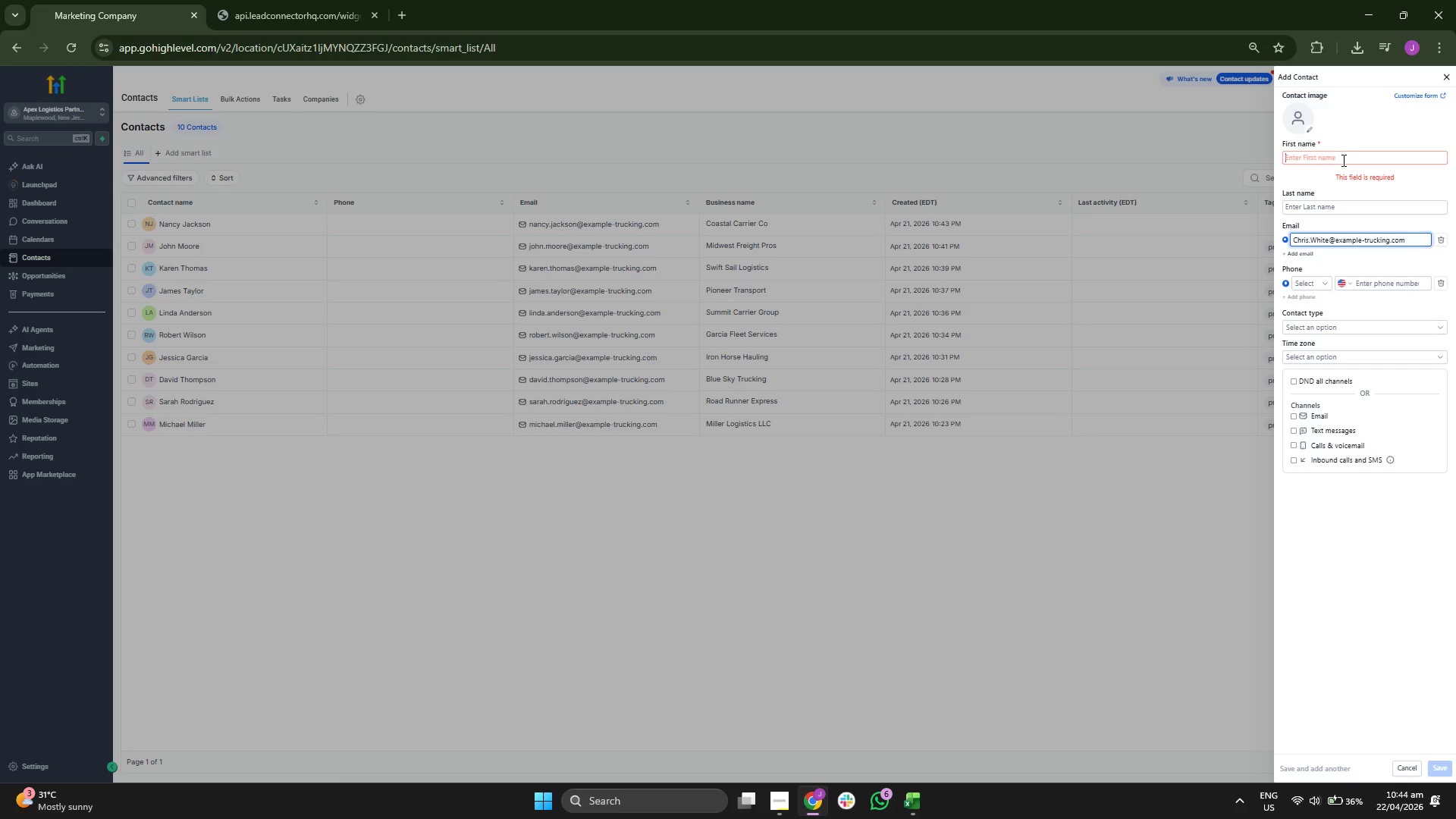 
type(Crh)
key(Backspace)
key(Backspace)
type(hris)
key(Tab)
type(White)
 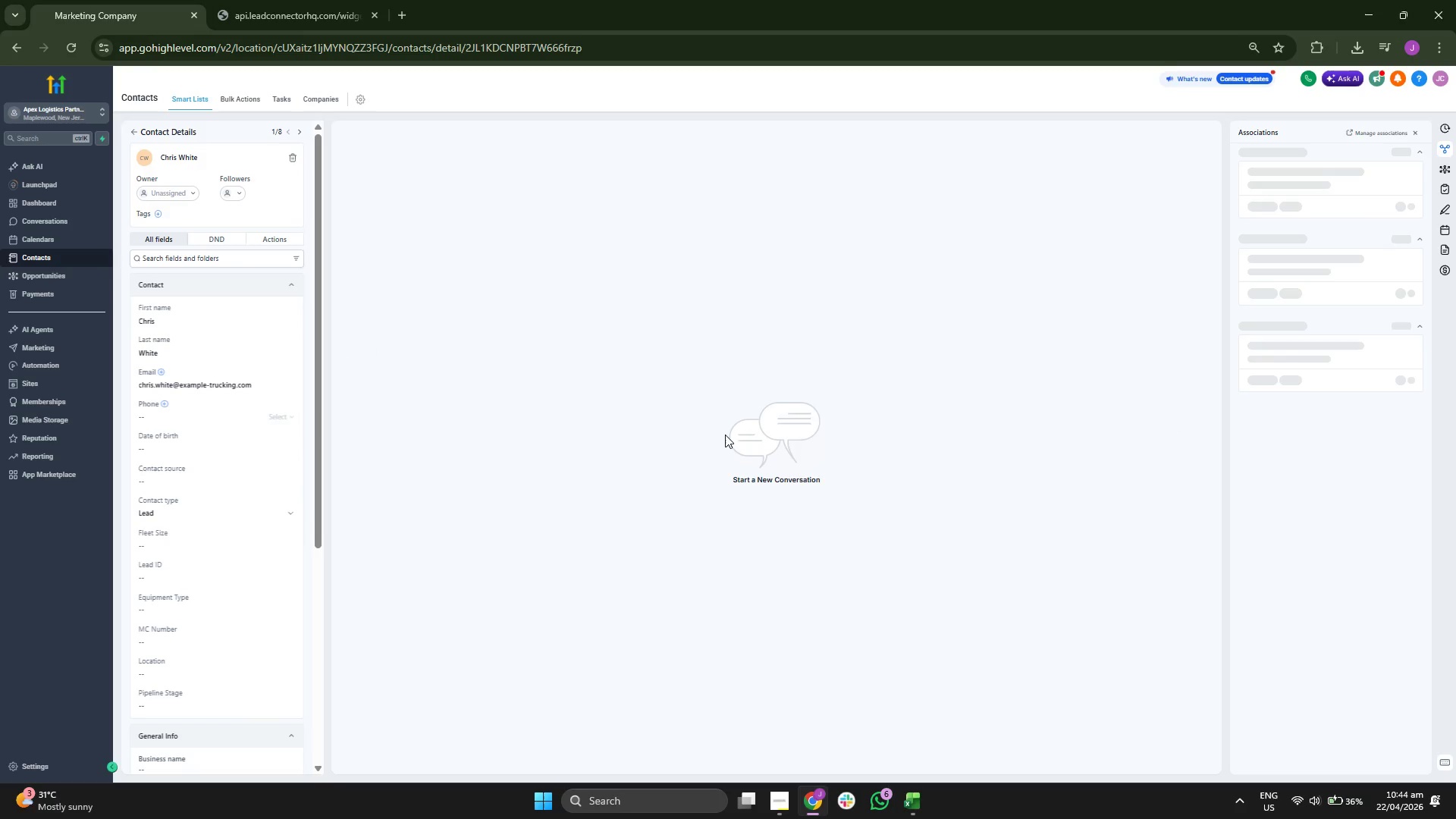 
wait(6.83)
 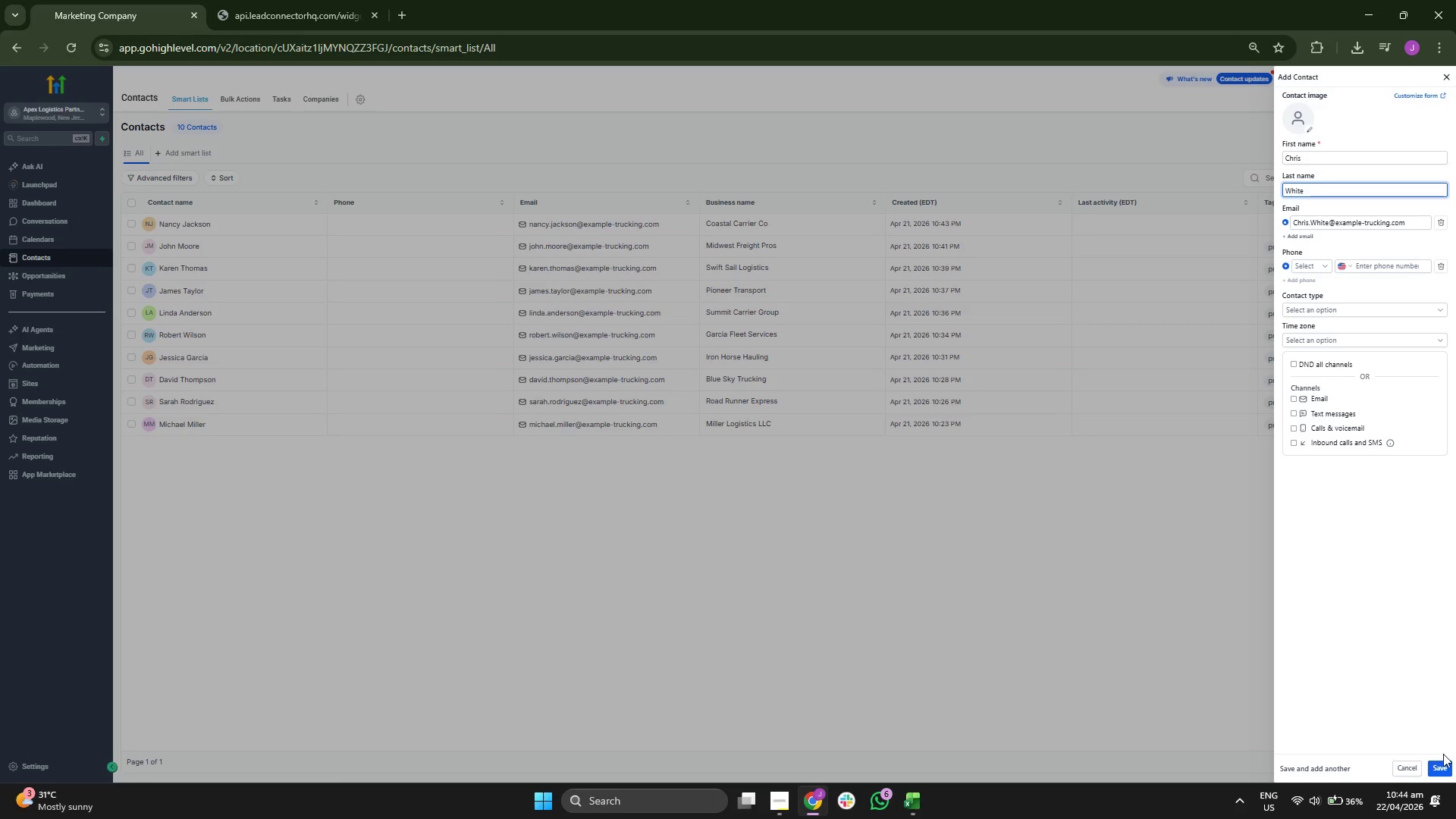 
scroll: coordinate [259, 427], scroll_direction: down, amount: 1.0
 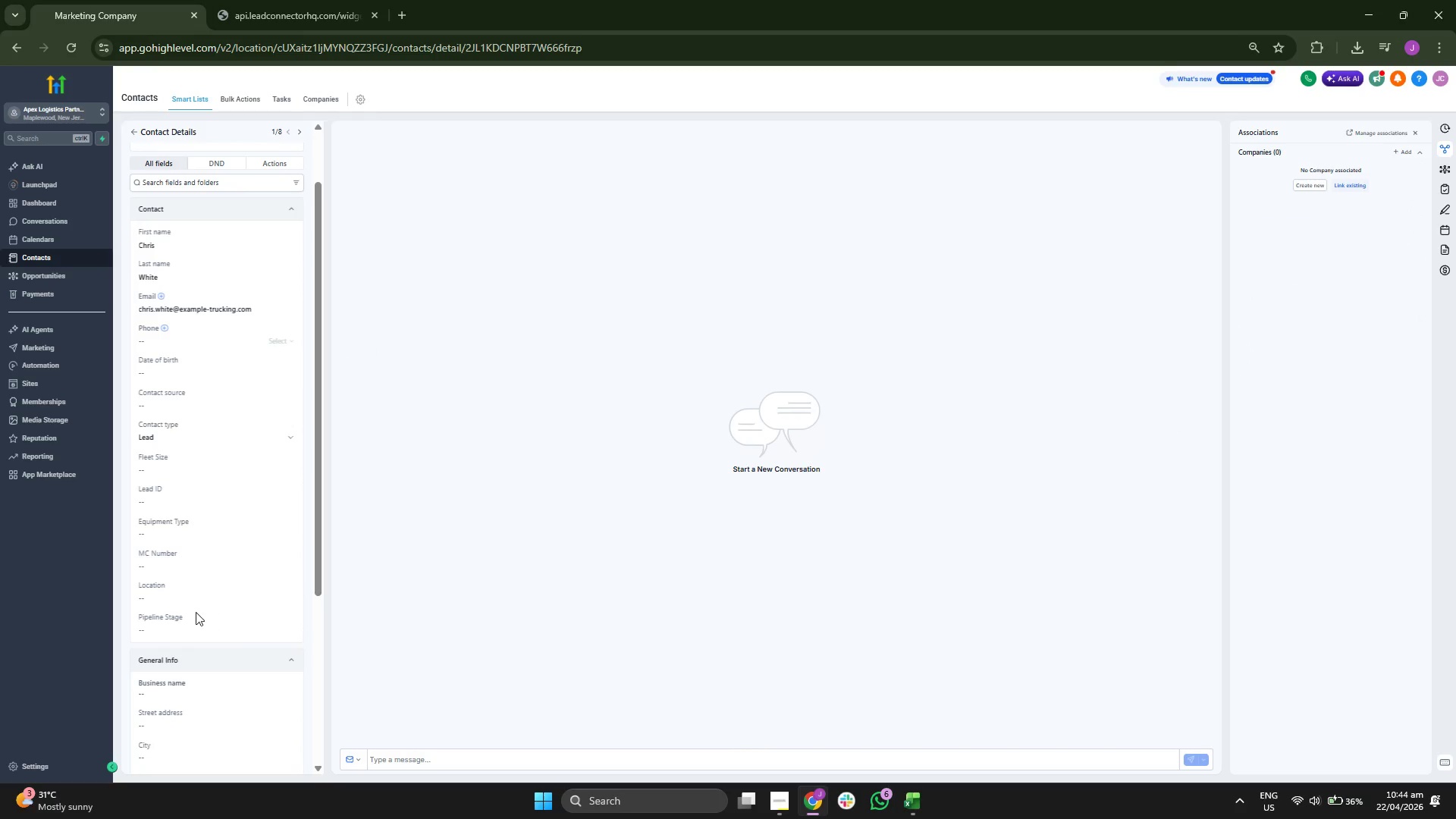 
type(Cold Outreach)
 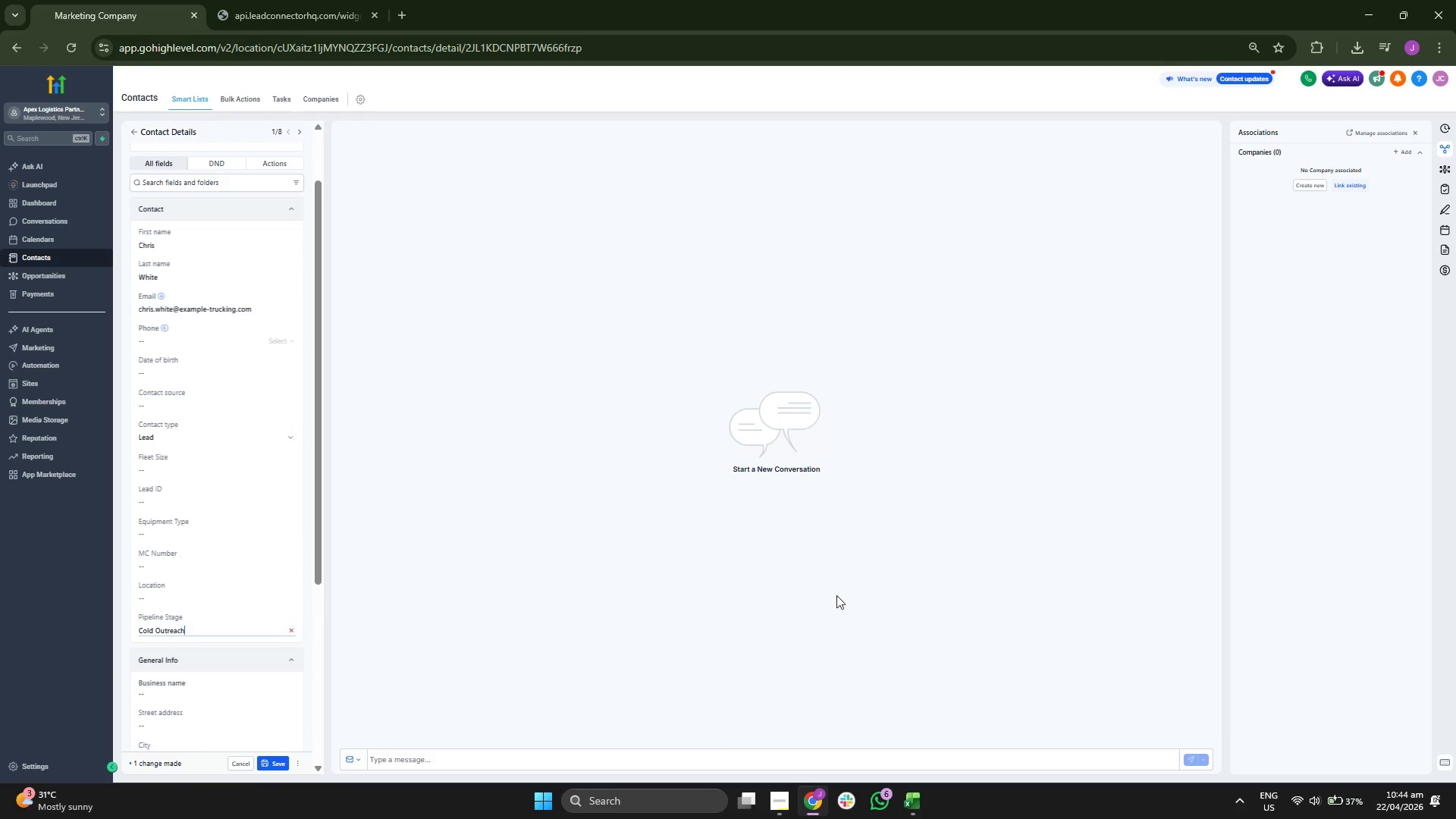 
left_click([908, 799])
 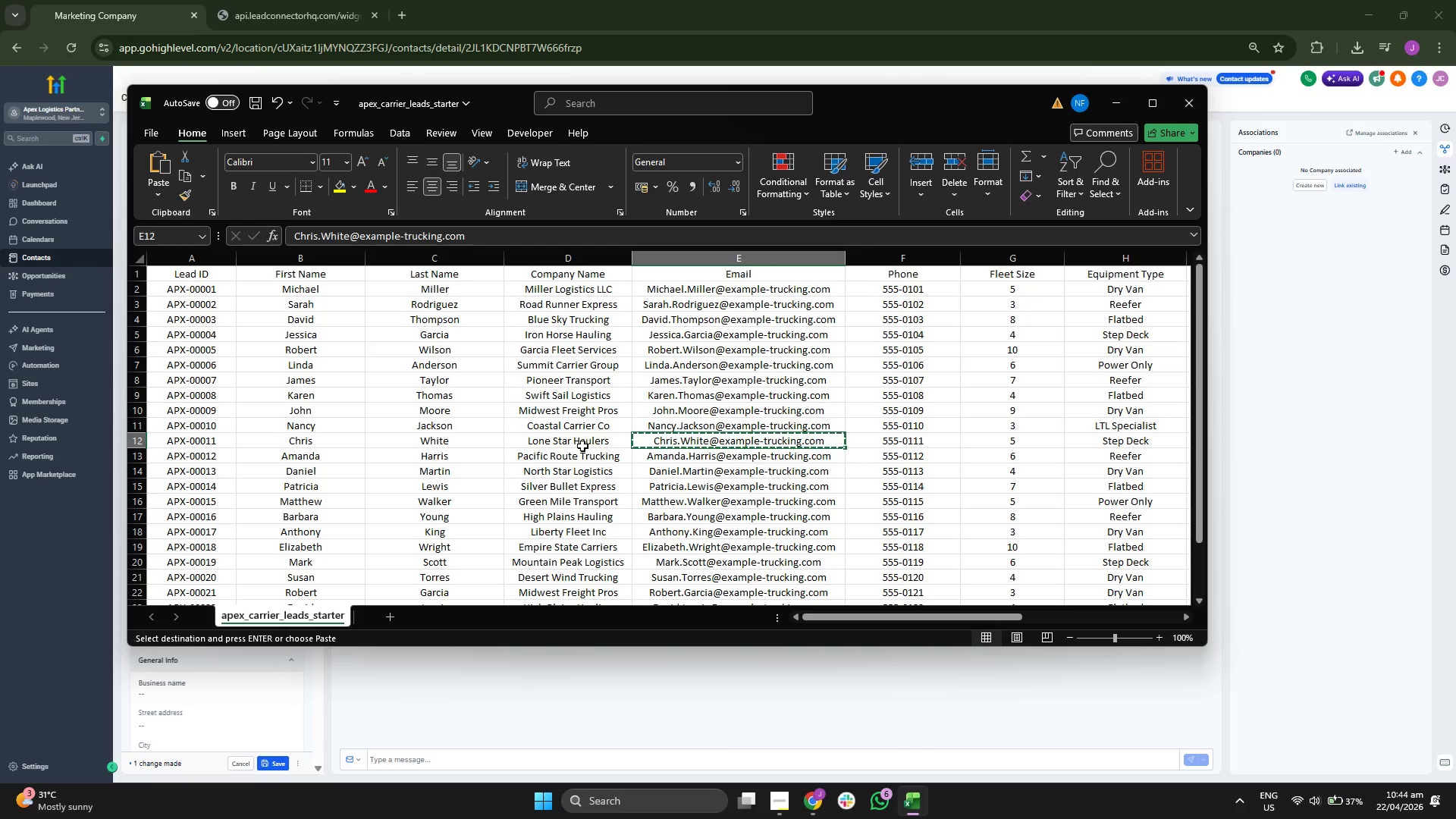 
left_click([582, 441])
 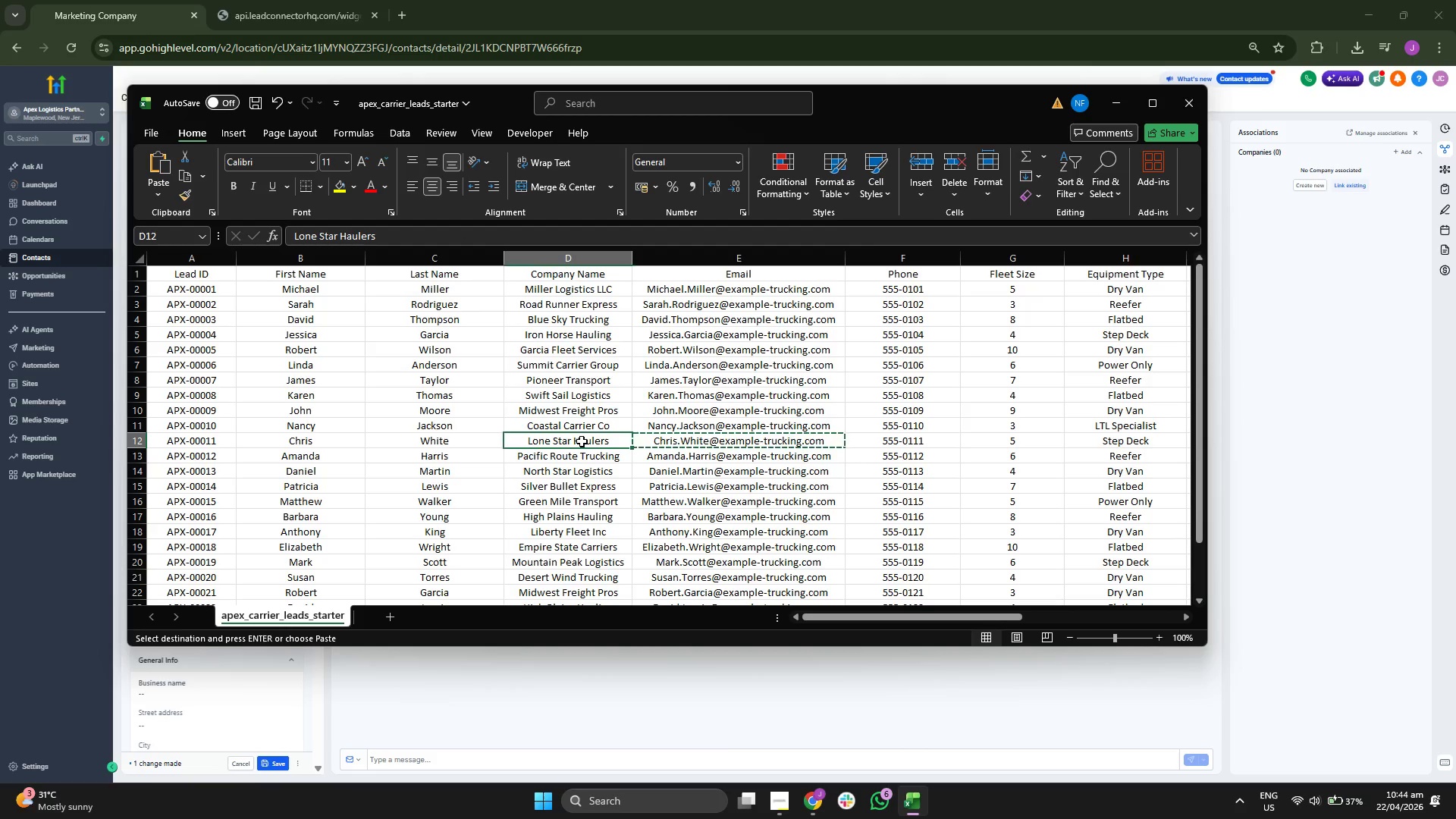 
key(Control+ControlLeft)
 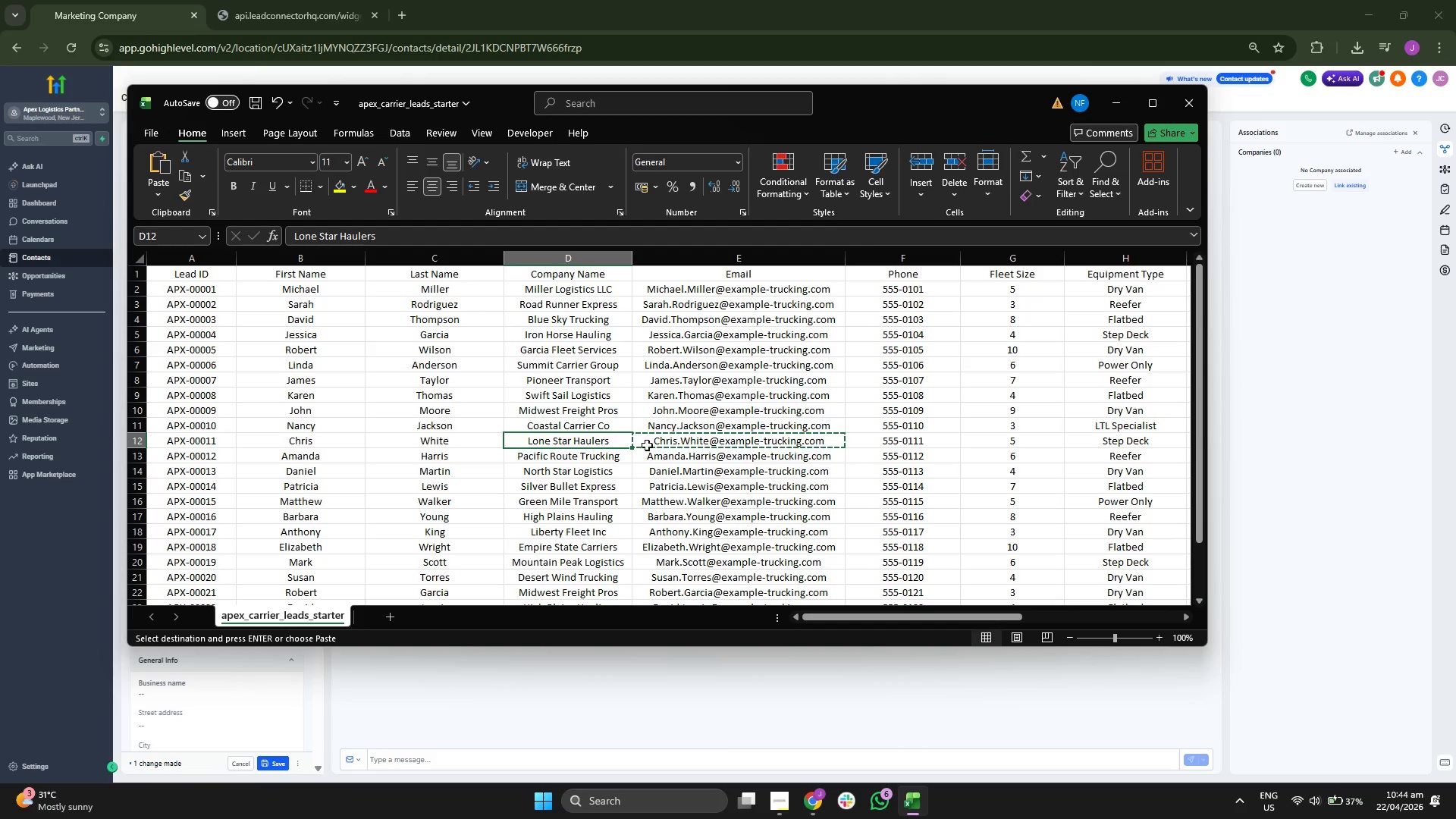 
key(Control+C)
 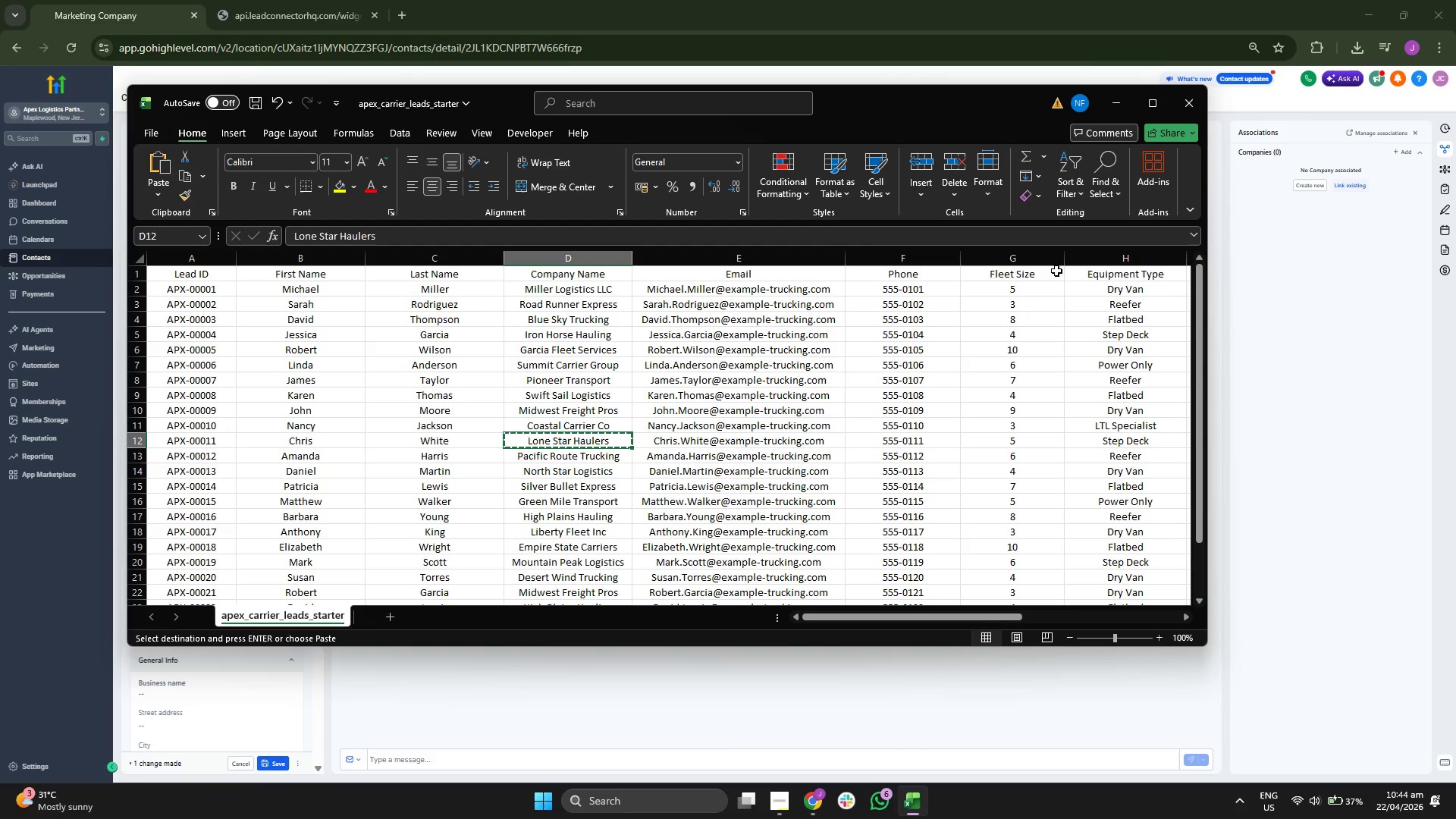 
left_click_drag(start_coordinate=[981, 617], to_coordinate=[1004, 617])
 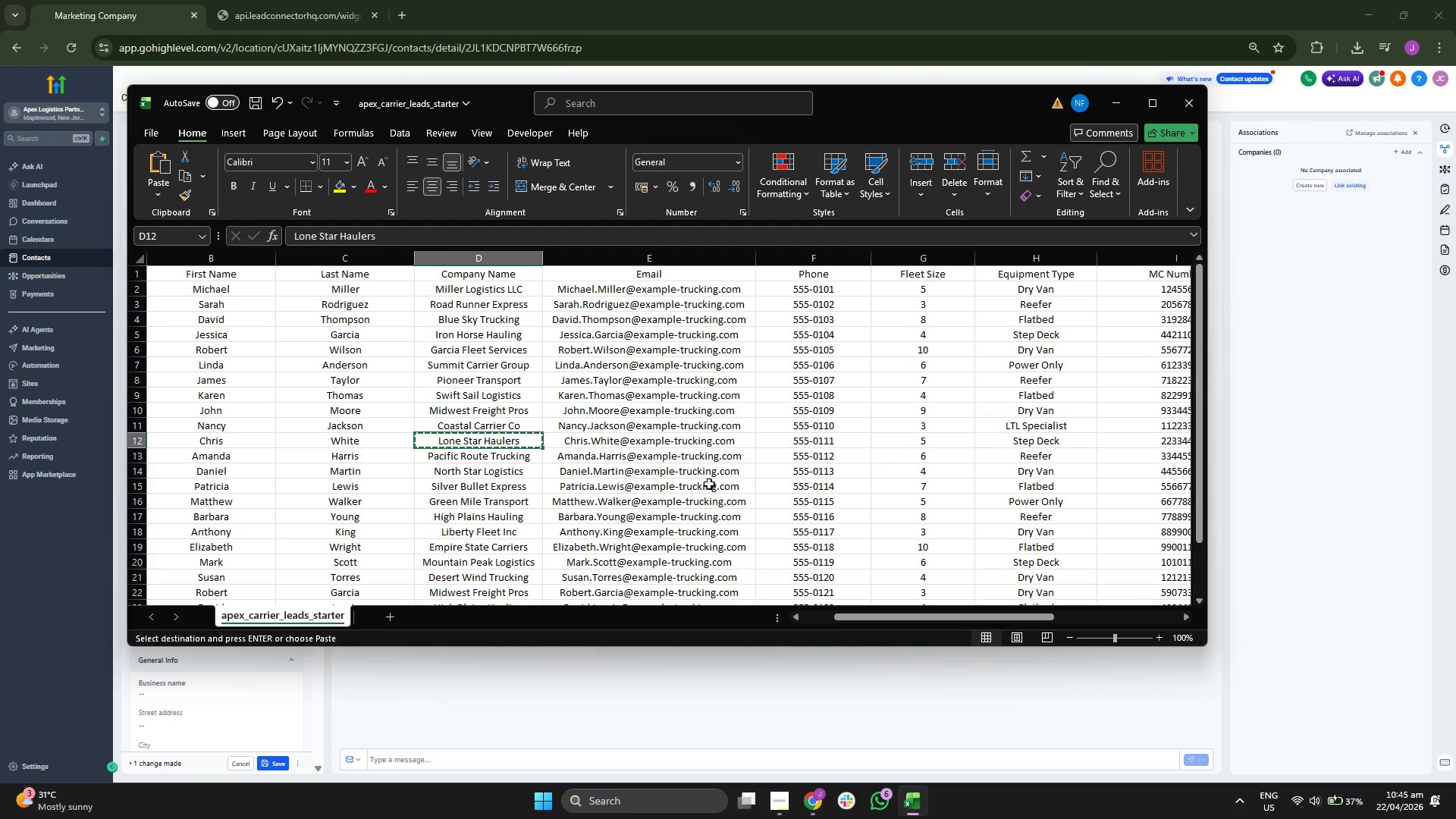 
key(ArrowRight)
 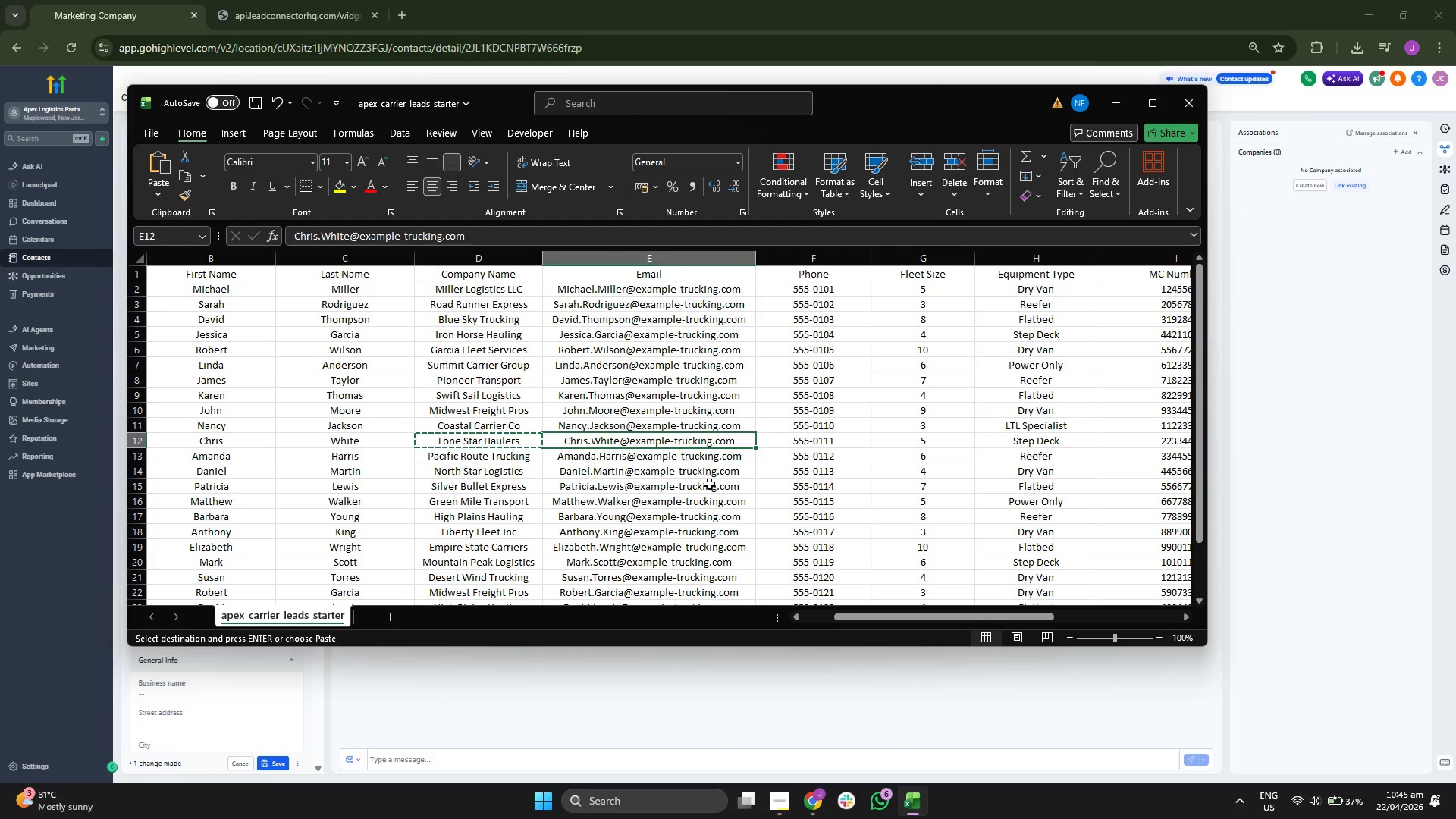 
key(ArrowRight)
 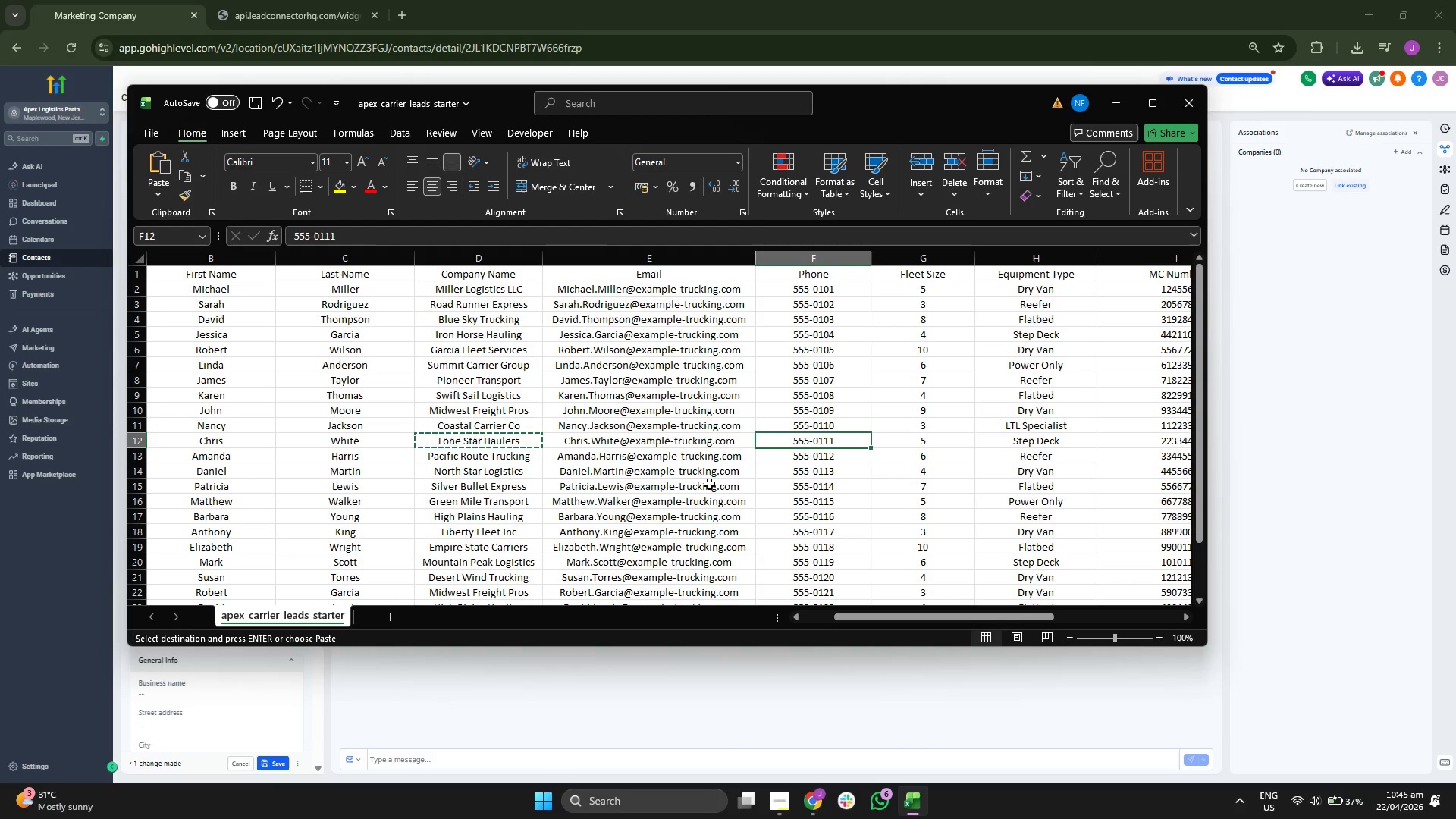 
key(ArrowRight)
 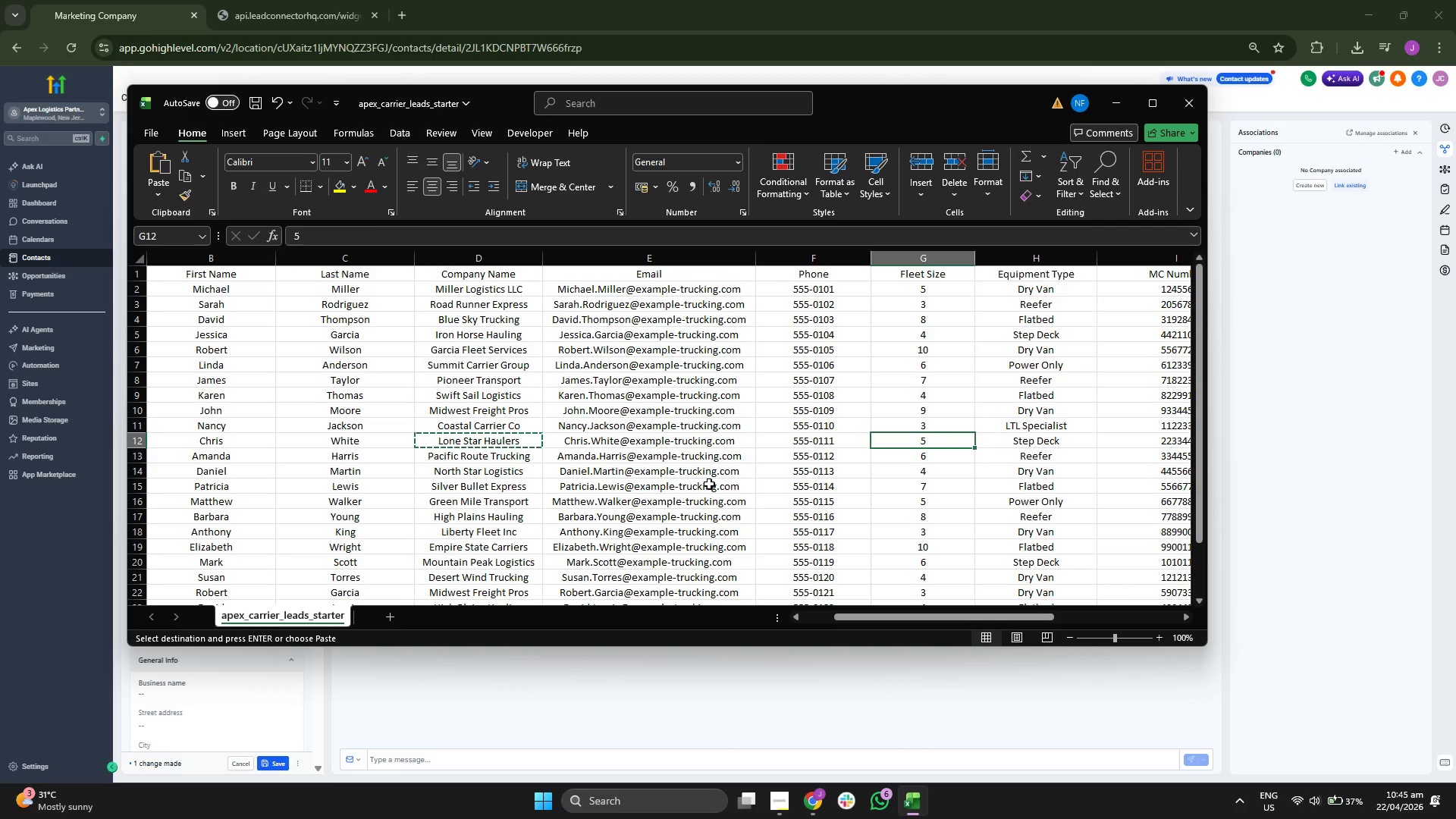 
key(ArrowRight)
 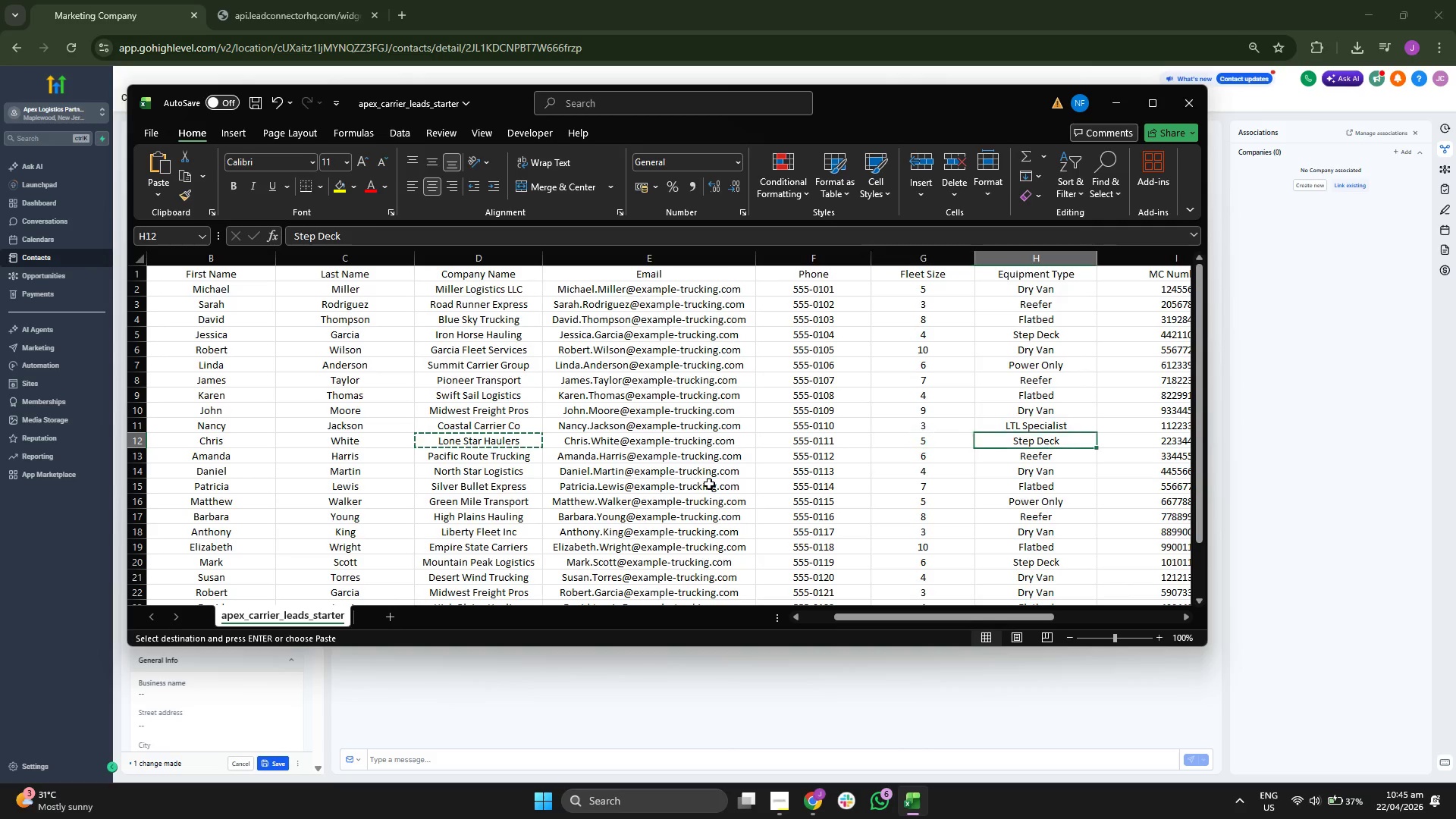 
key(ArrowRight)
 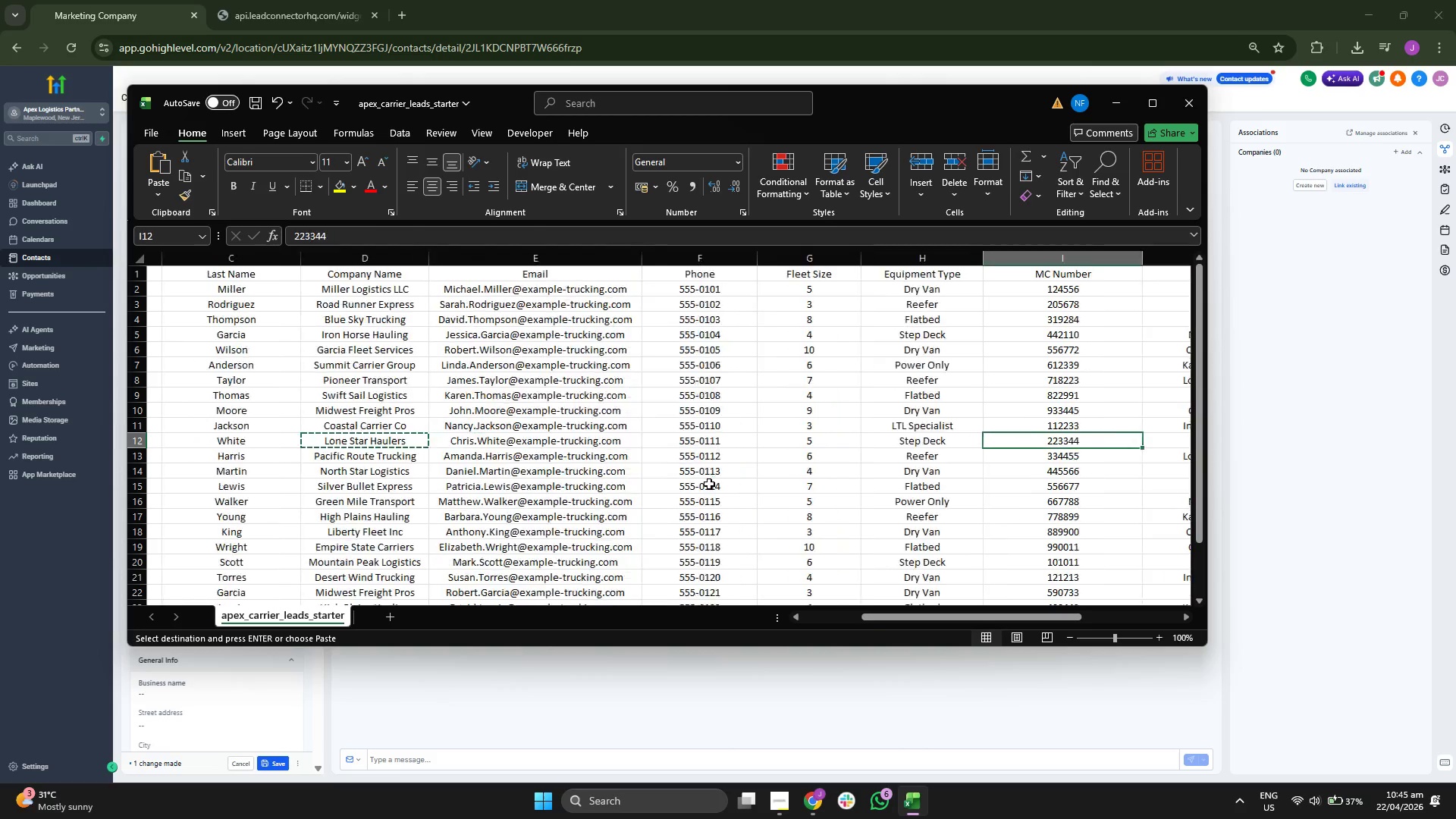 
key(ArrowRight)
 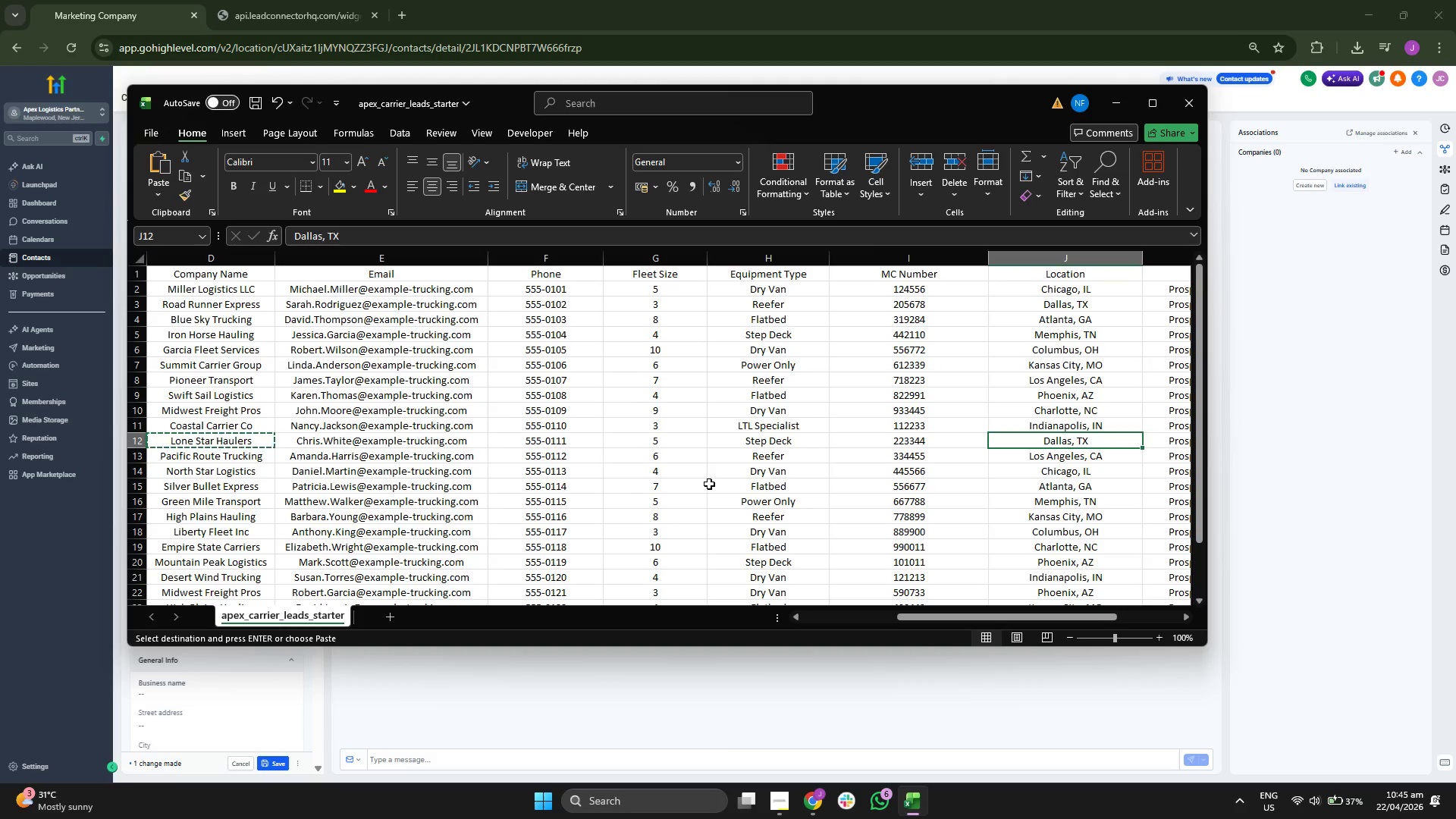 
key(ArrowLeft)
 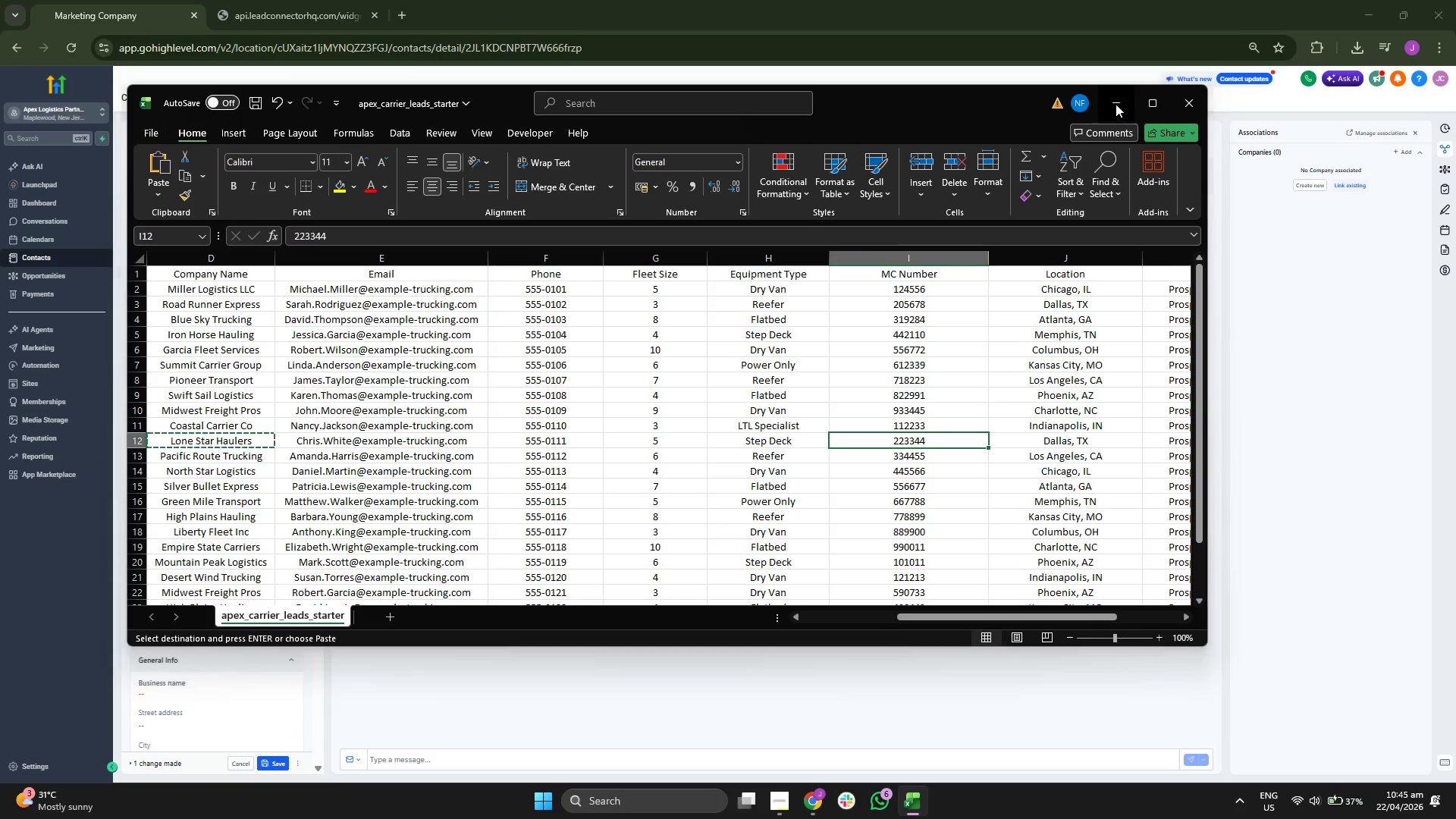 
left_click([211, 692])
 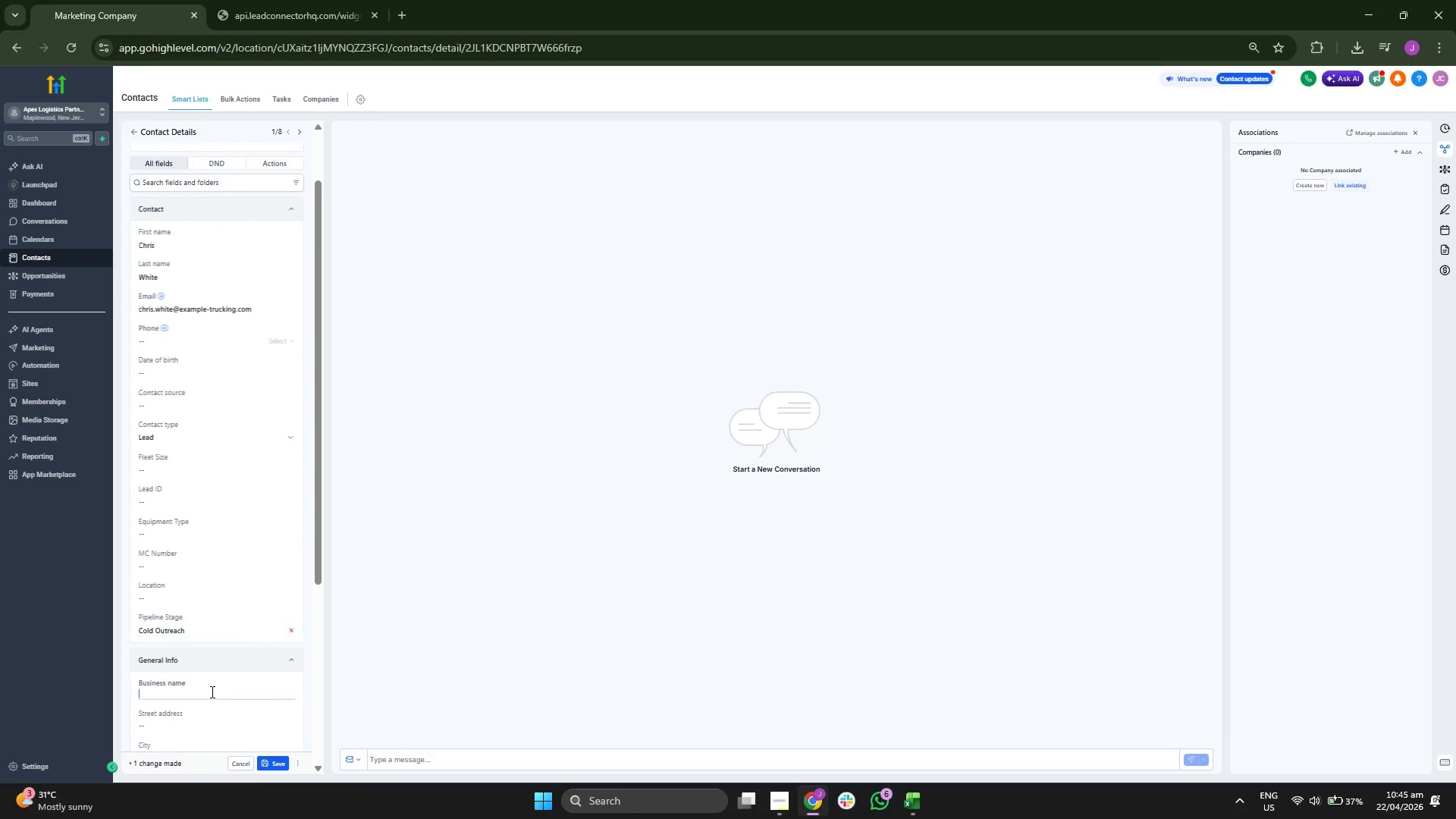 
key(Control+ControlLeft)
 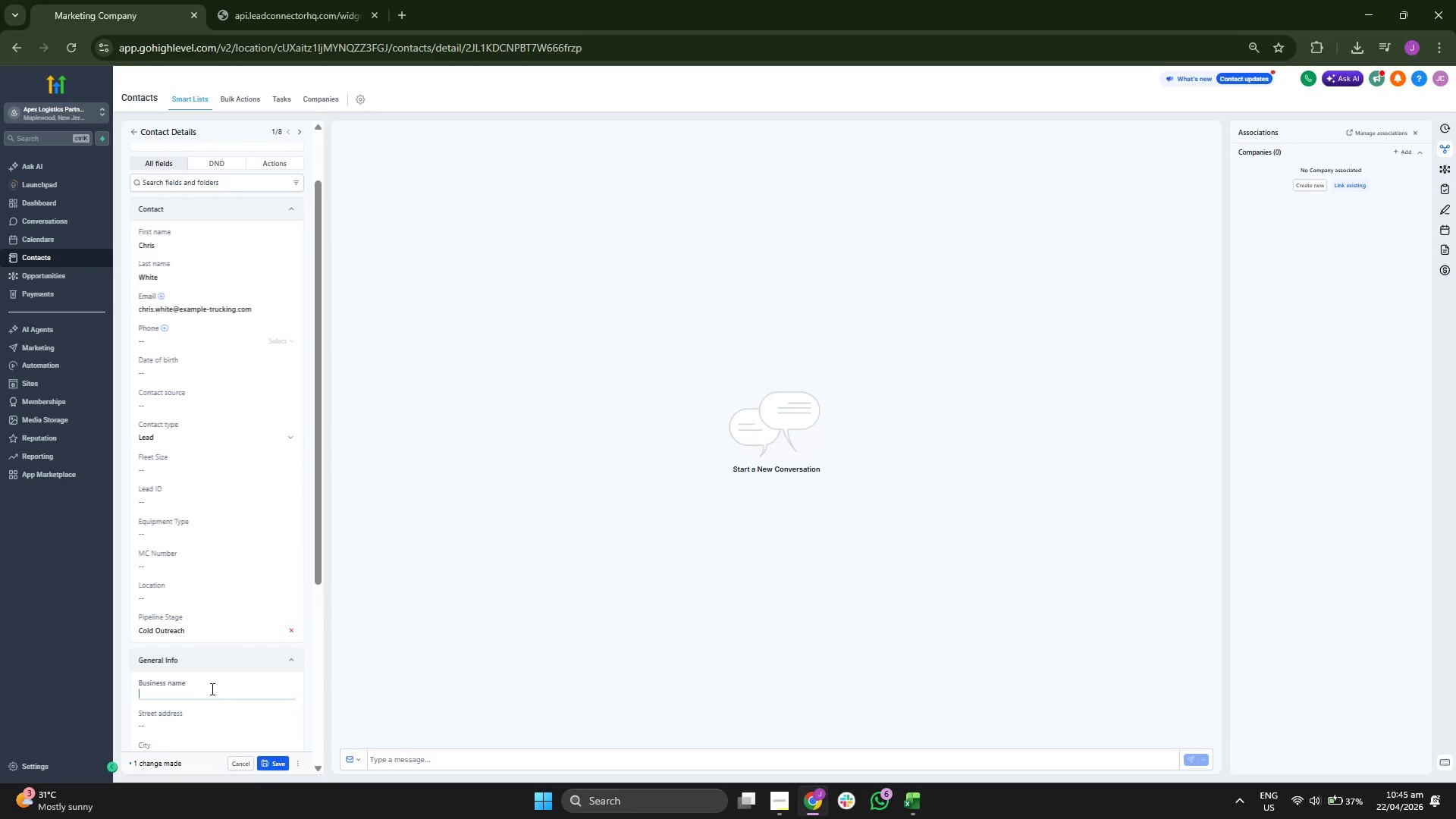 
key(Control+V)
 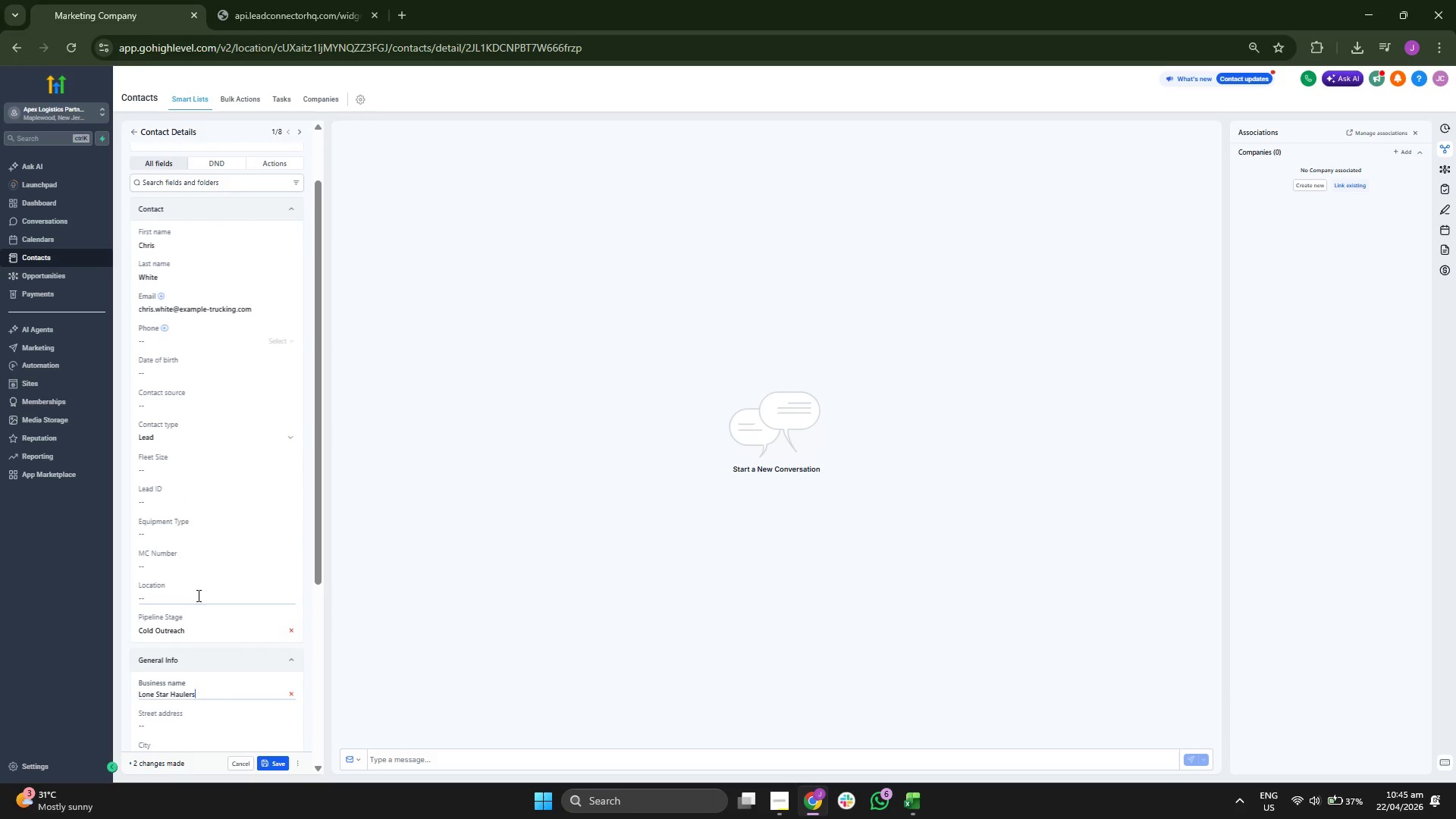 
left_click([198, 595])
 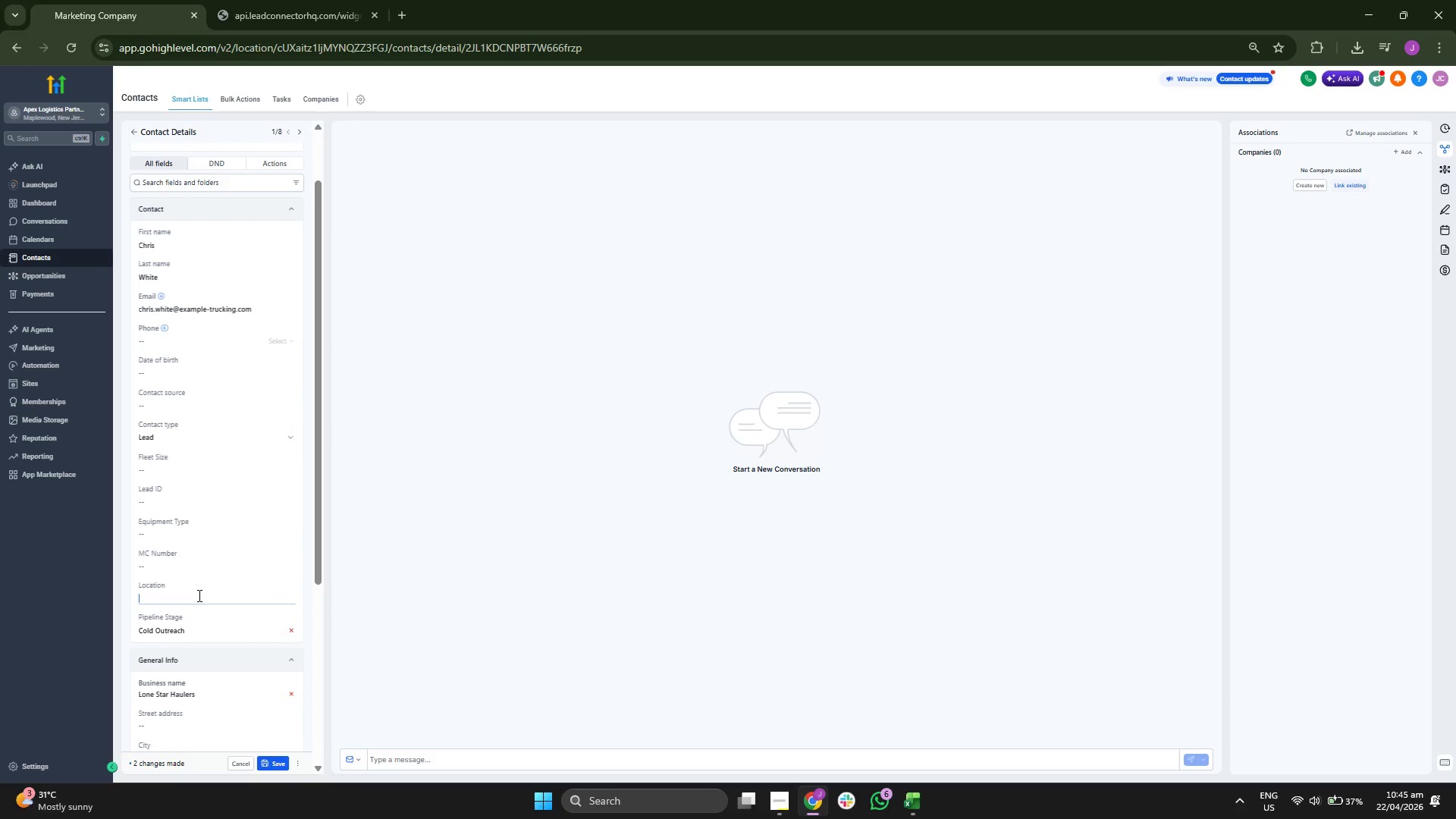 
type(Dallas, TX)
 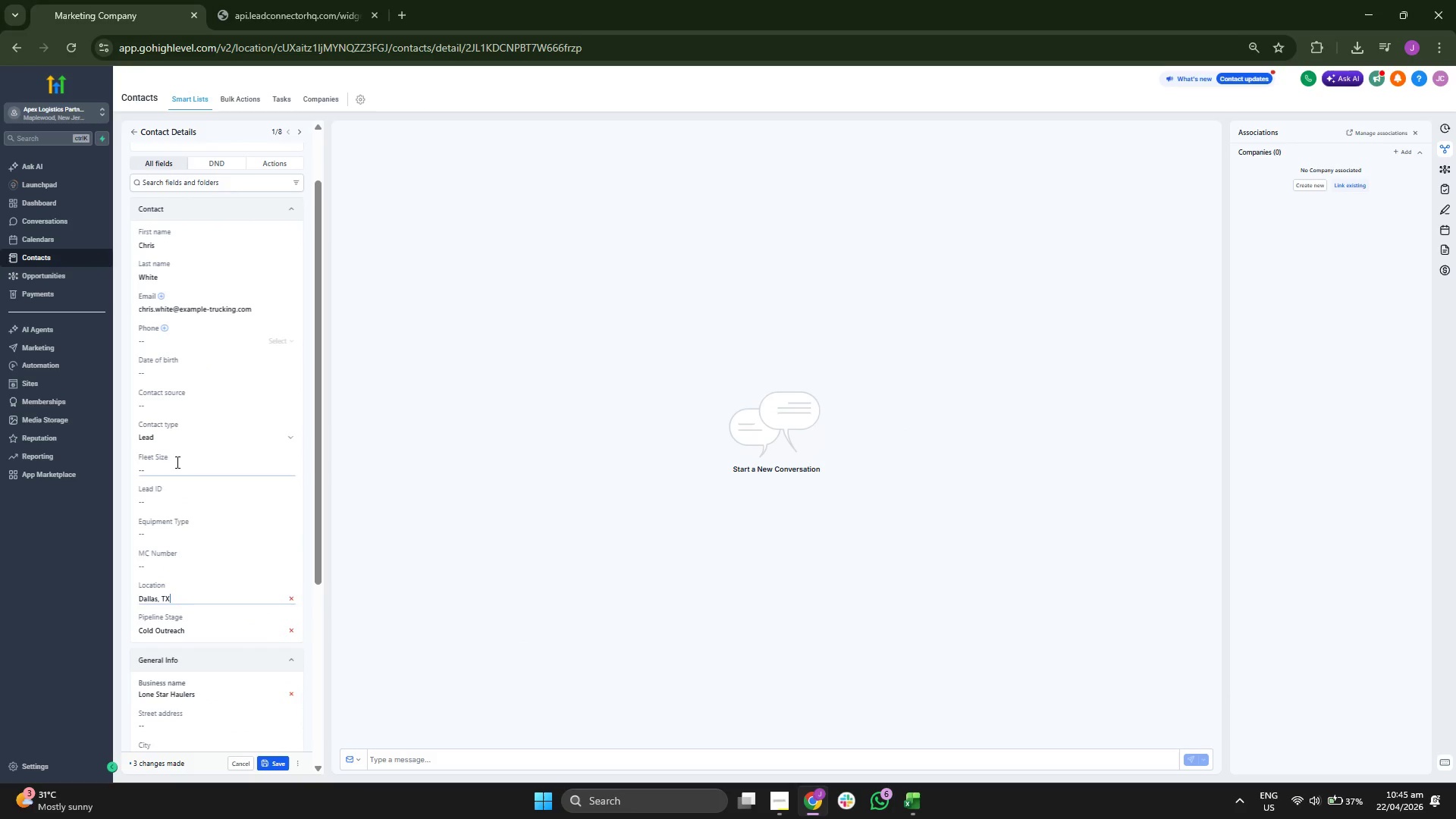 
double_click([180, 464])
 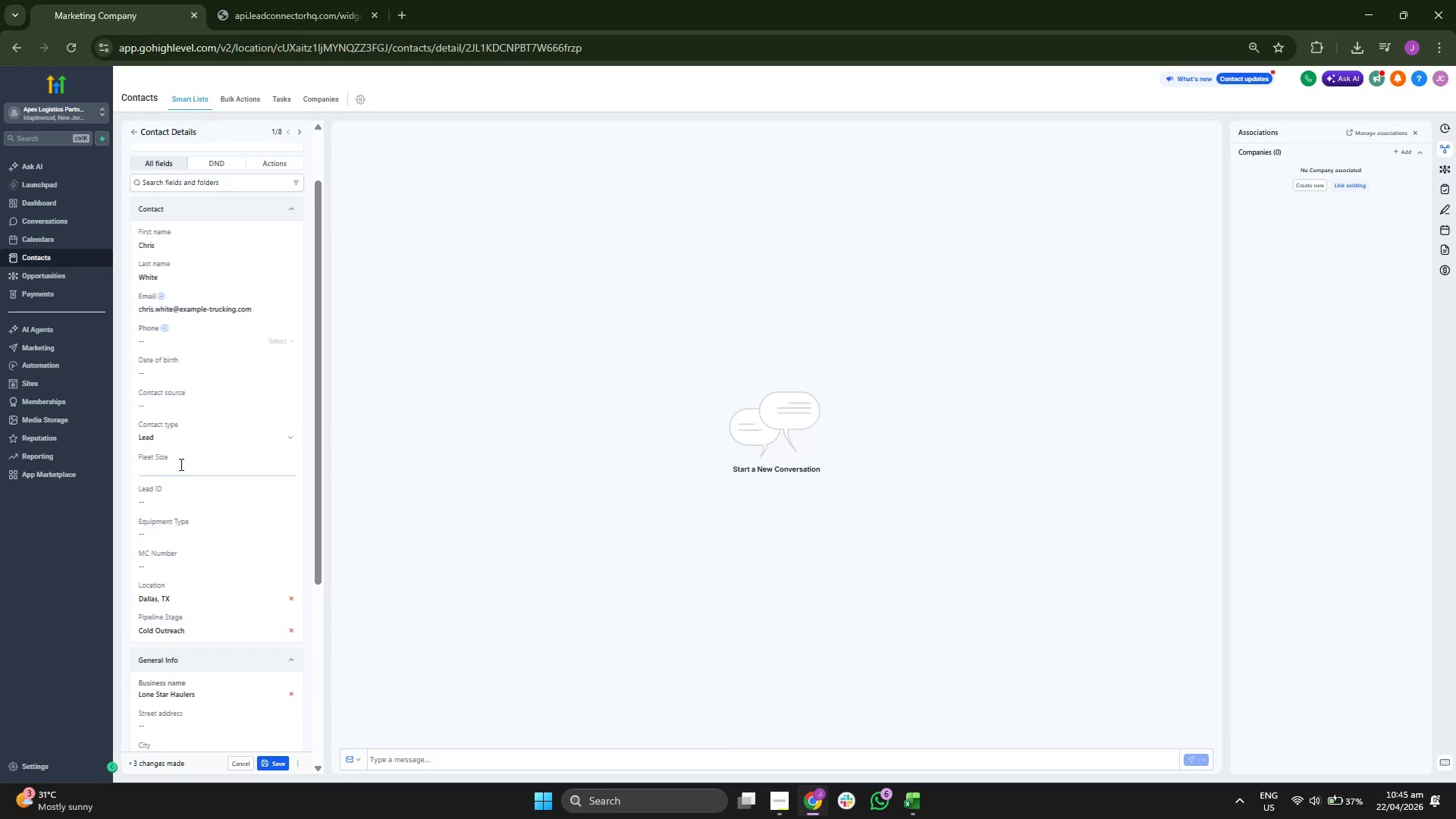 
key(5)
 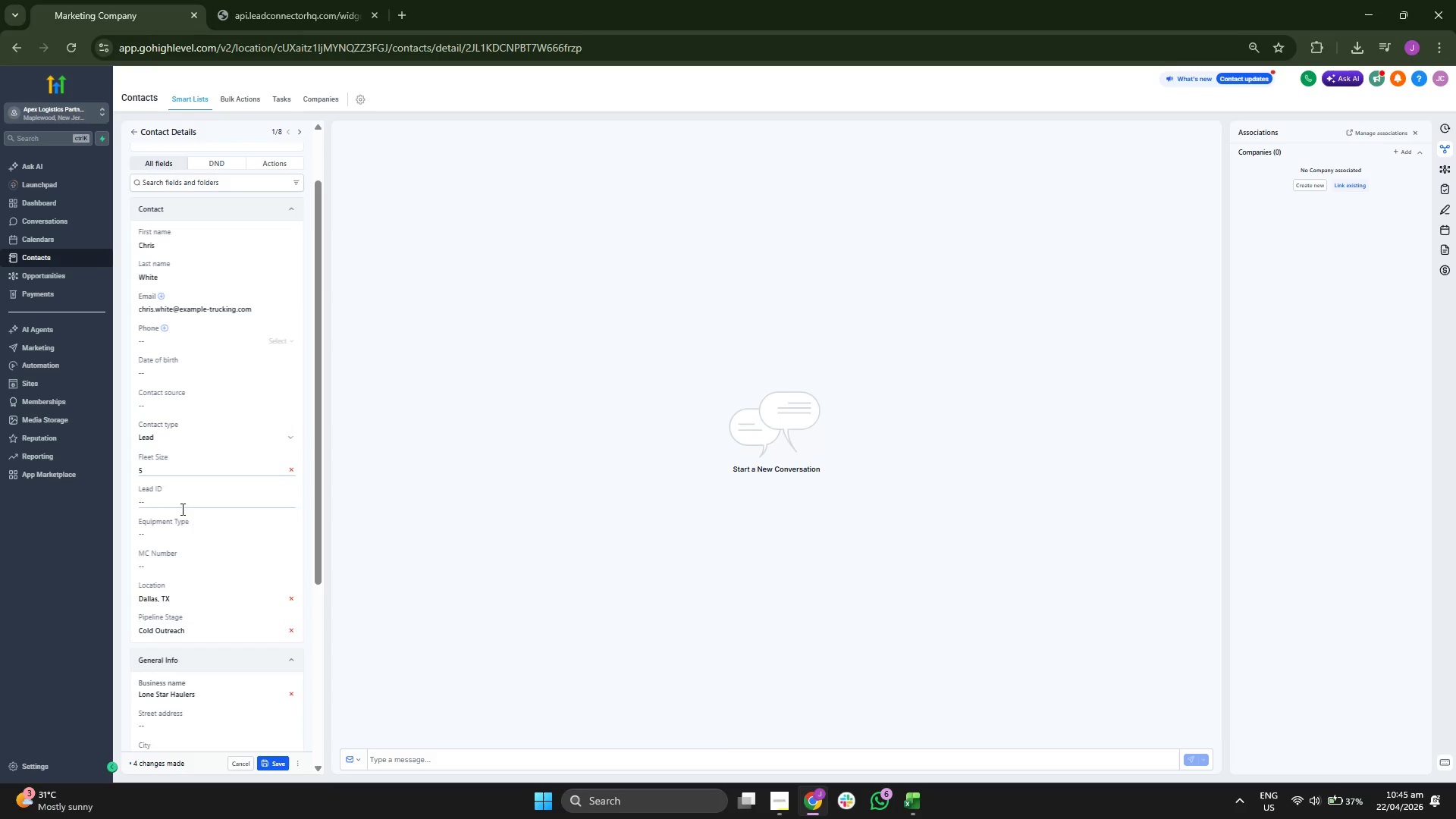 
left_click([181, 529])
 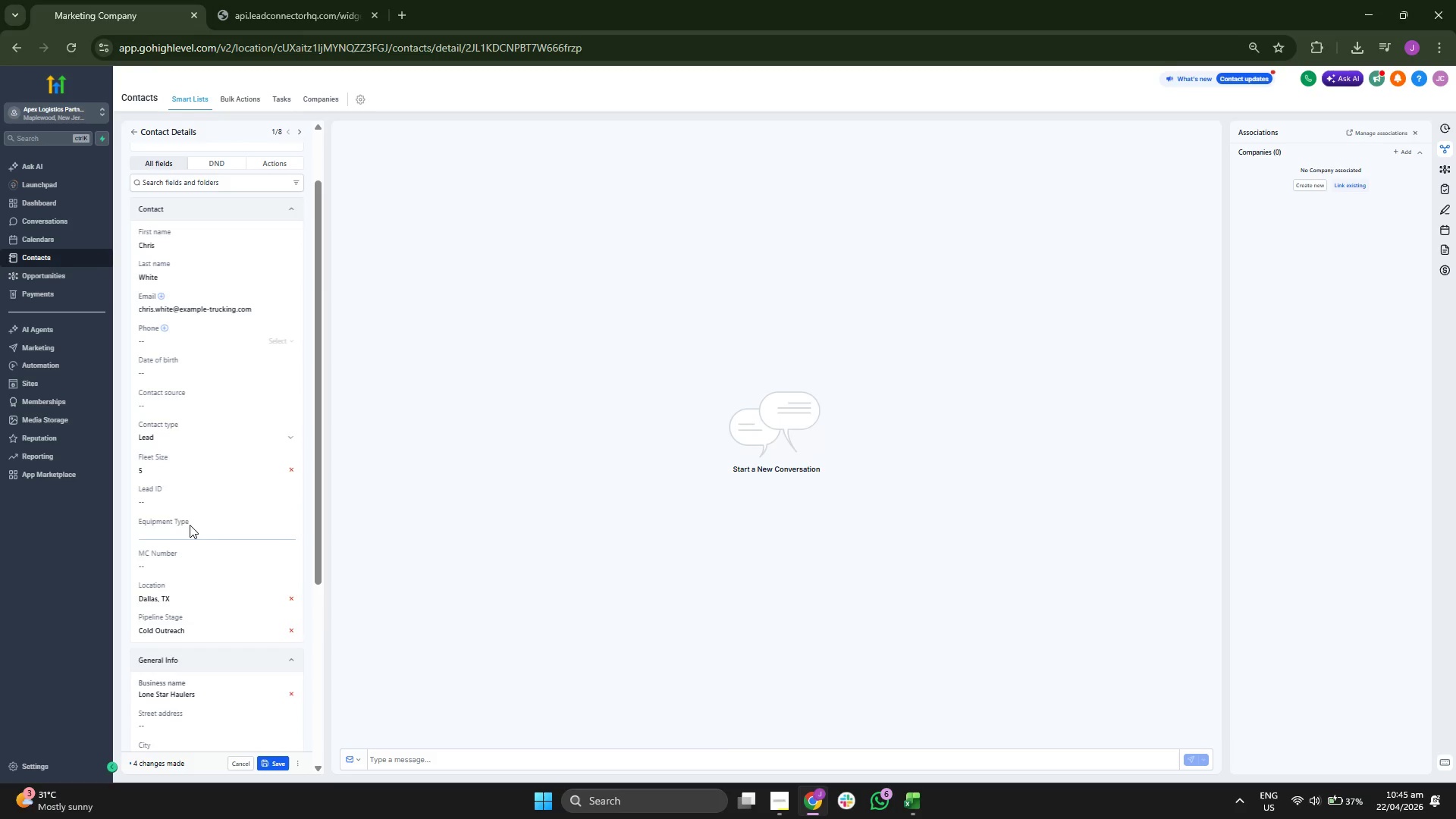 
type(D)
key(Backspace)
type(Stepc D)
key(Backspace)
key(Backspace)
key(Backspace)
type( Deck)
 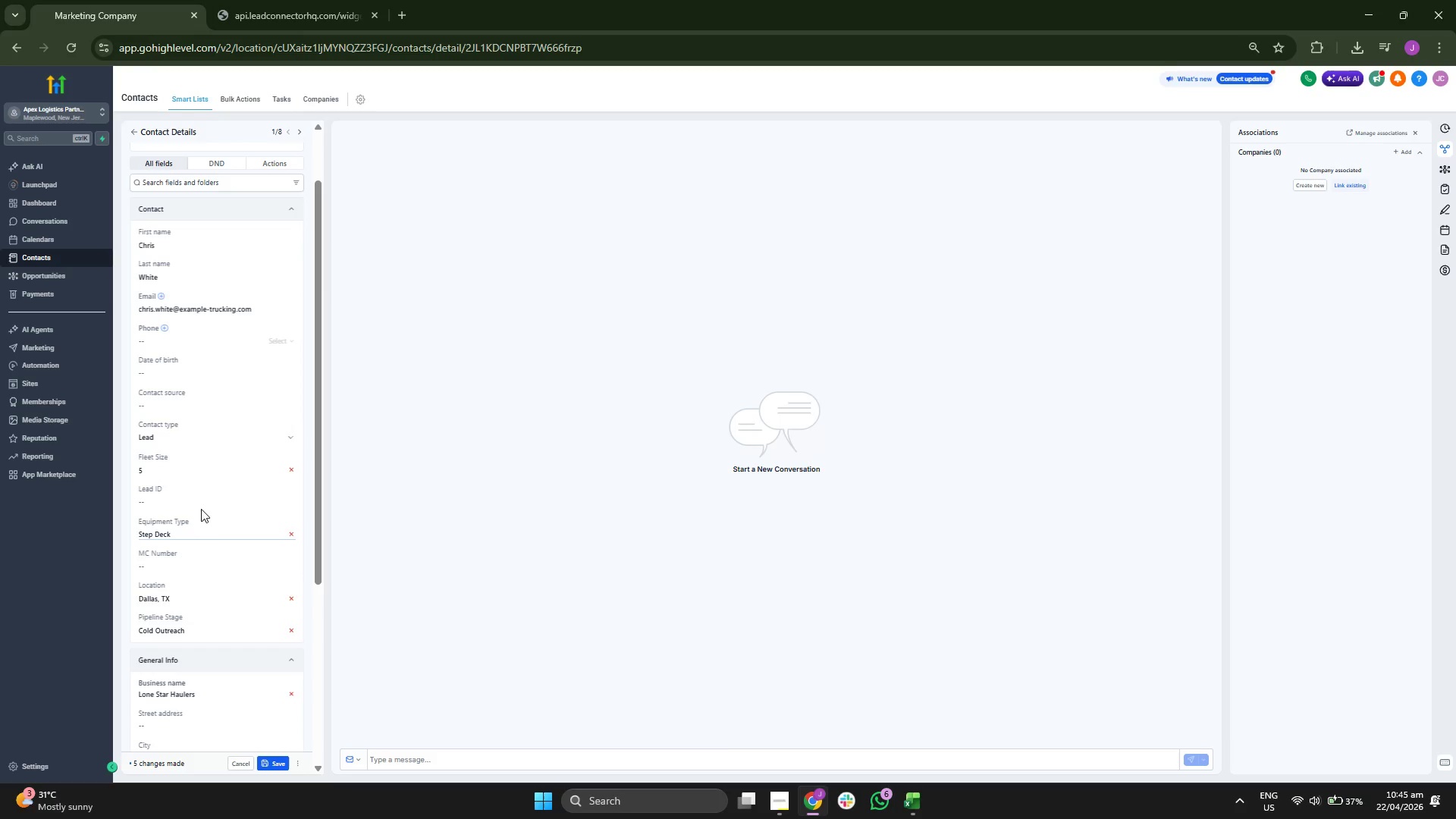 
left_click([221, 500])
 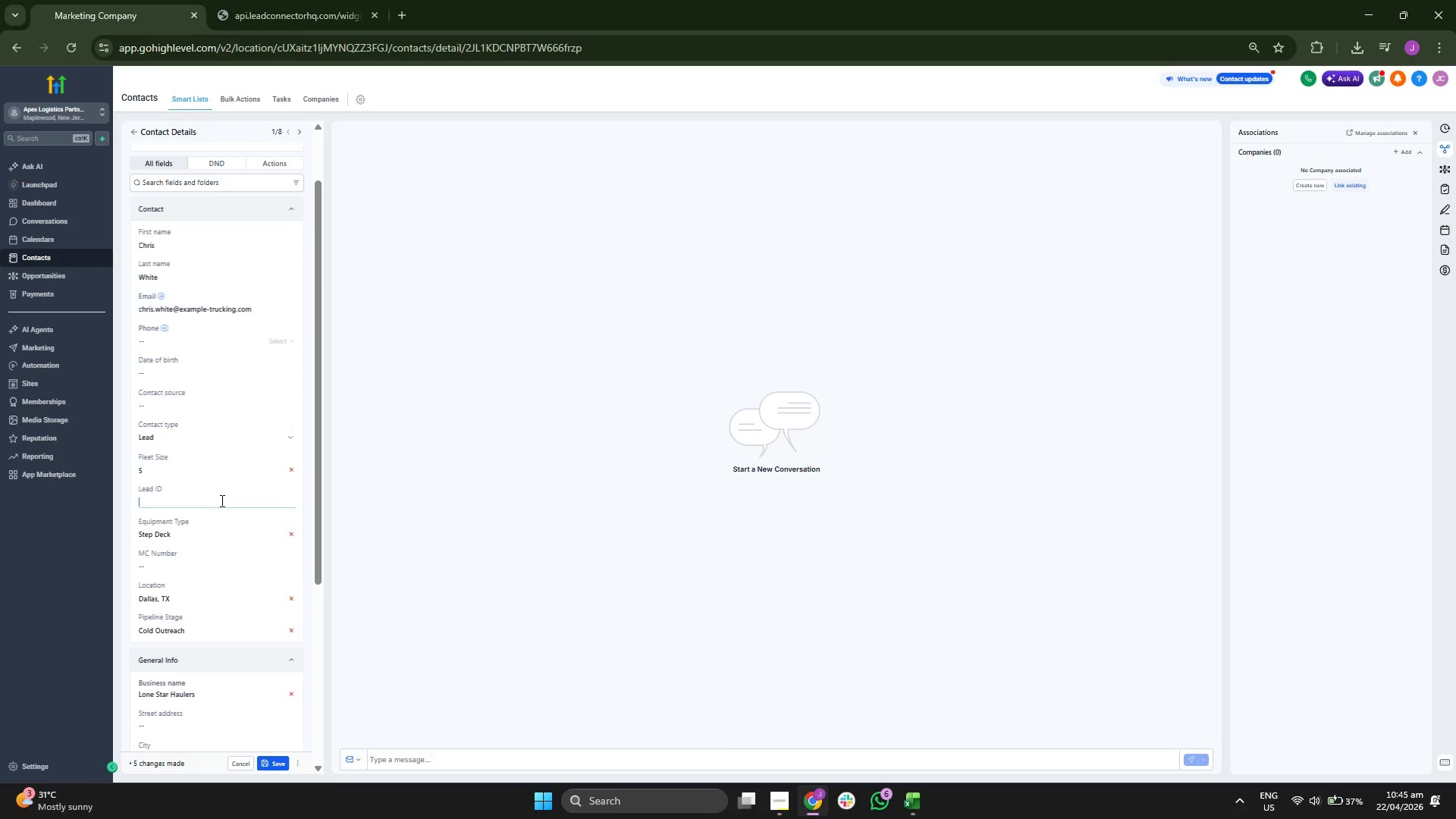 
type(APX-001)
key(Backspace)
type(011)
 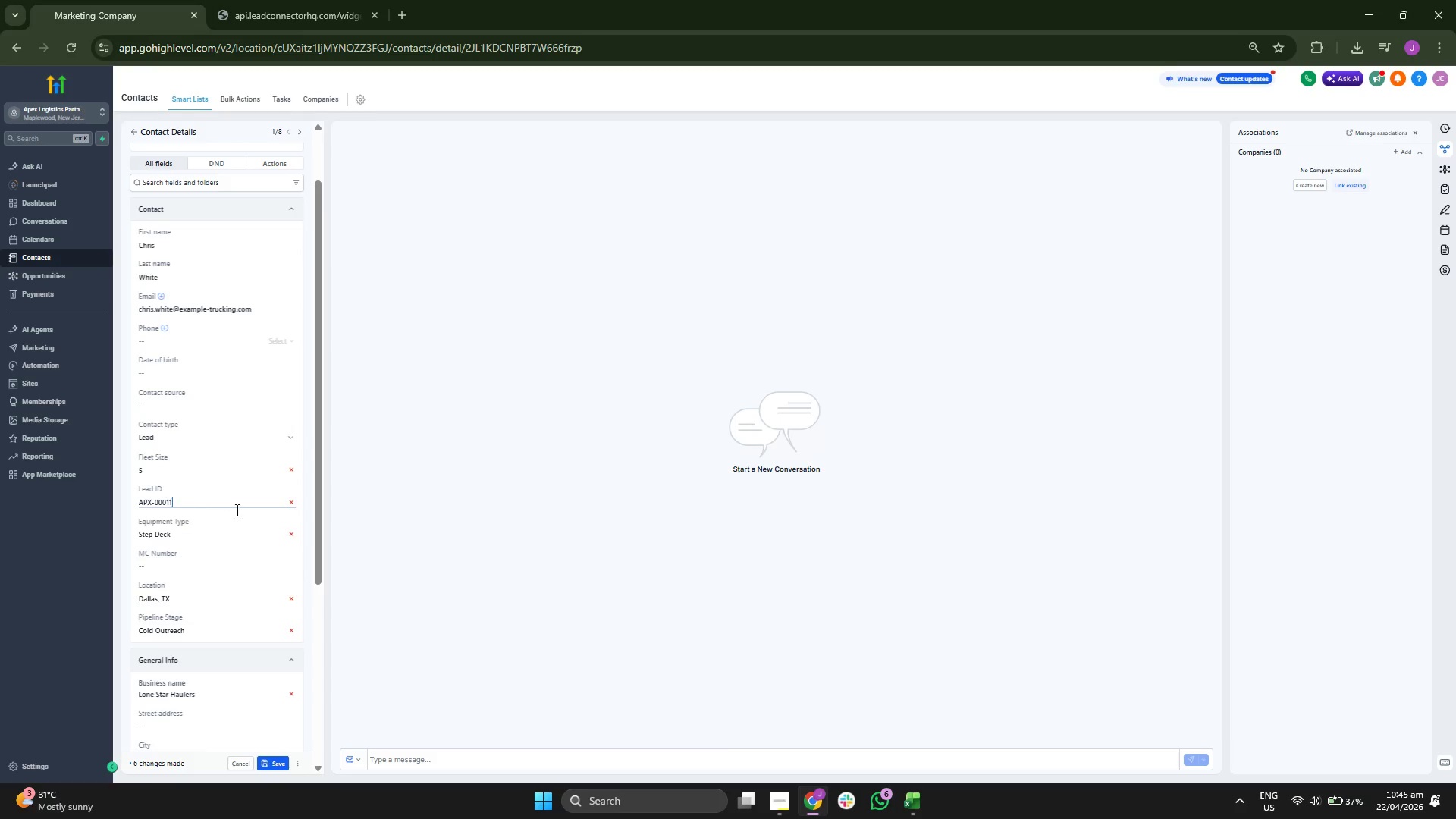 
scroll: coordinate [252, 542], scroll_direction: down, amount: 1.0
 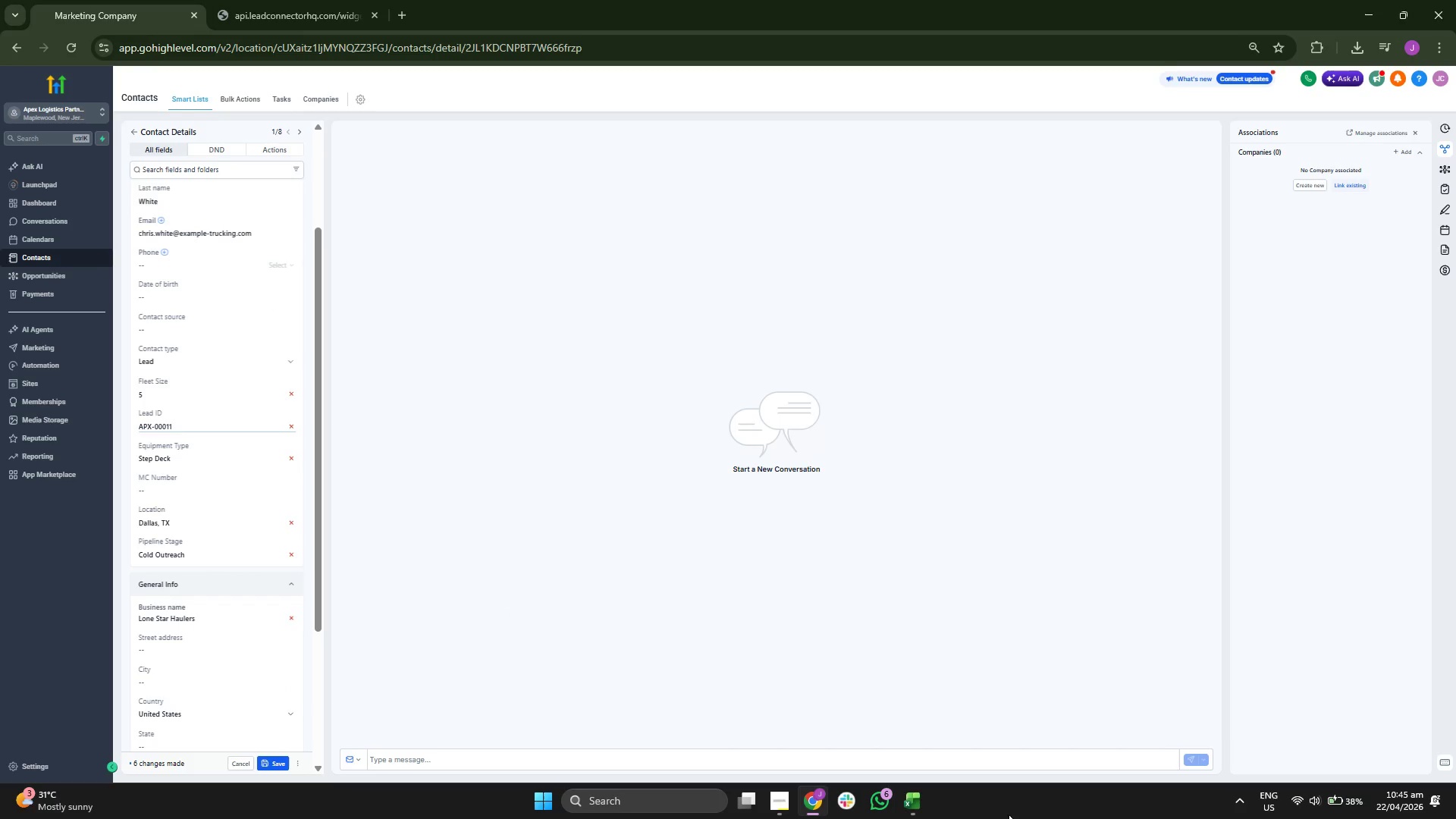 
left_click([905, 799])
 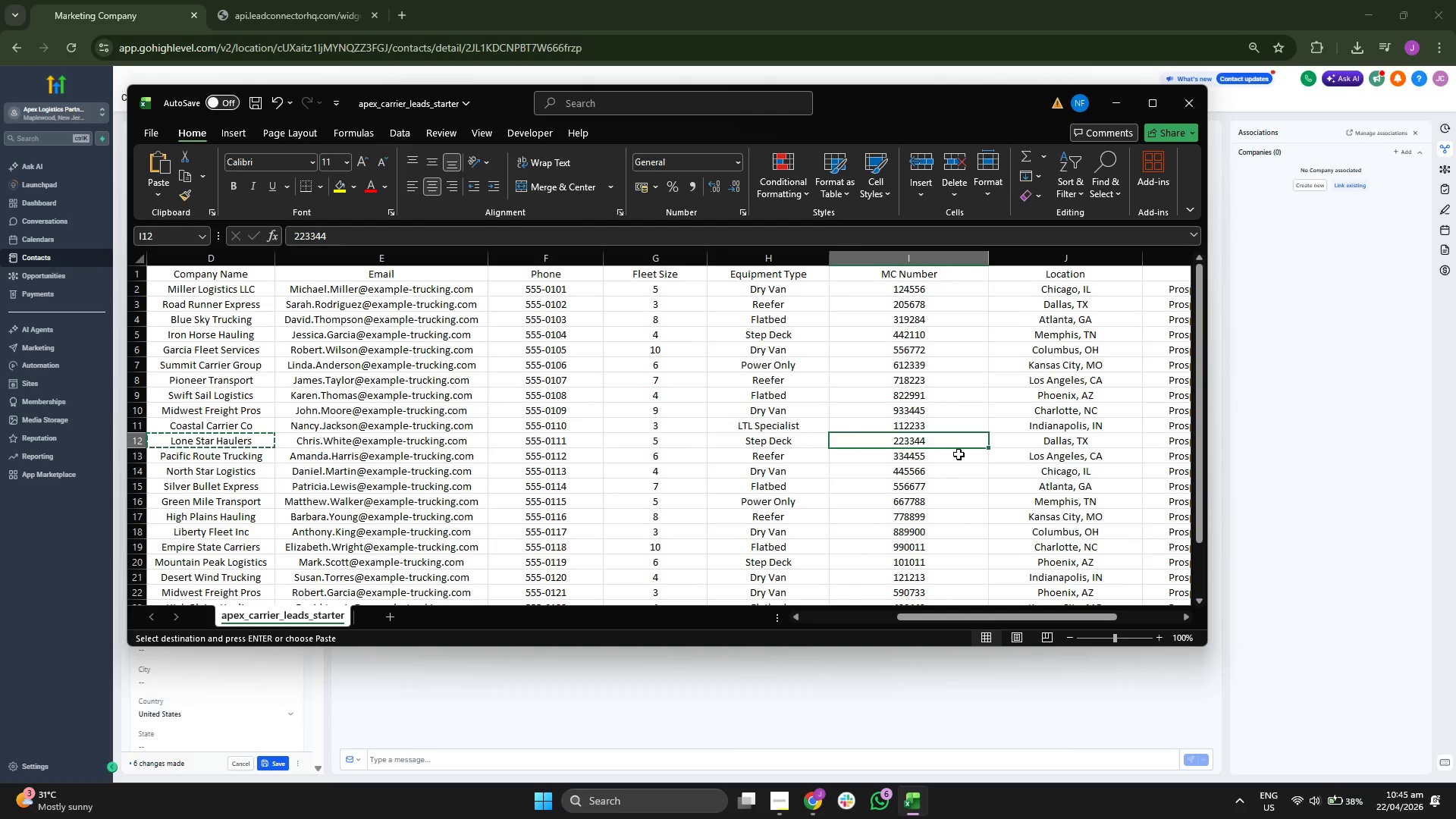 
key(Control+ControlLeft)
 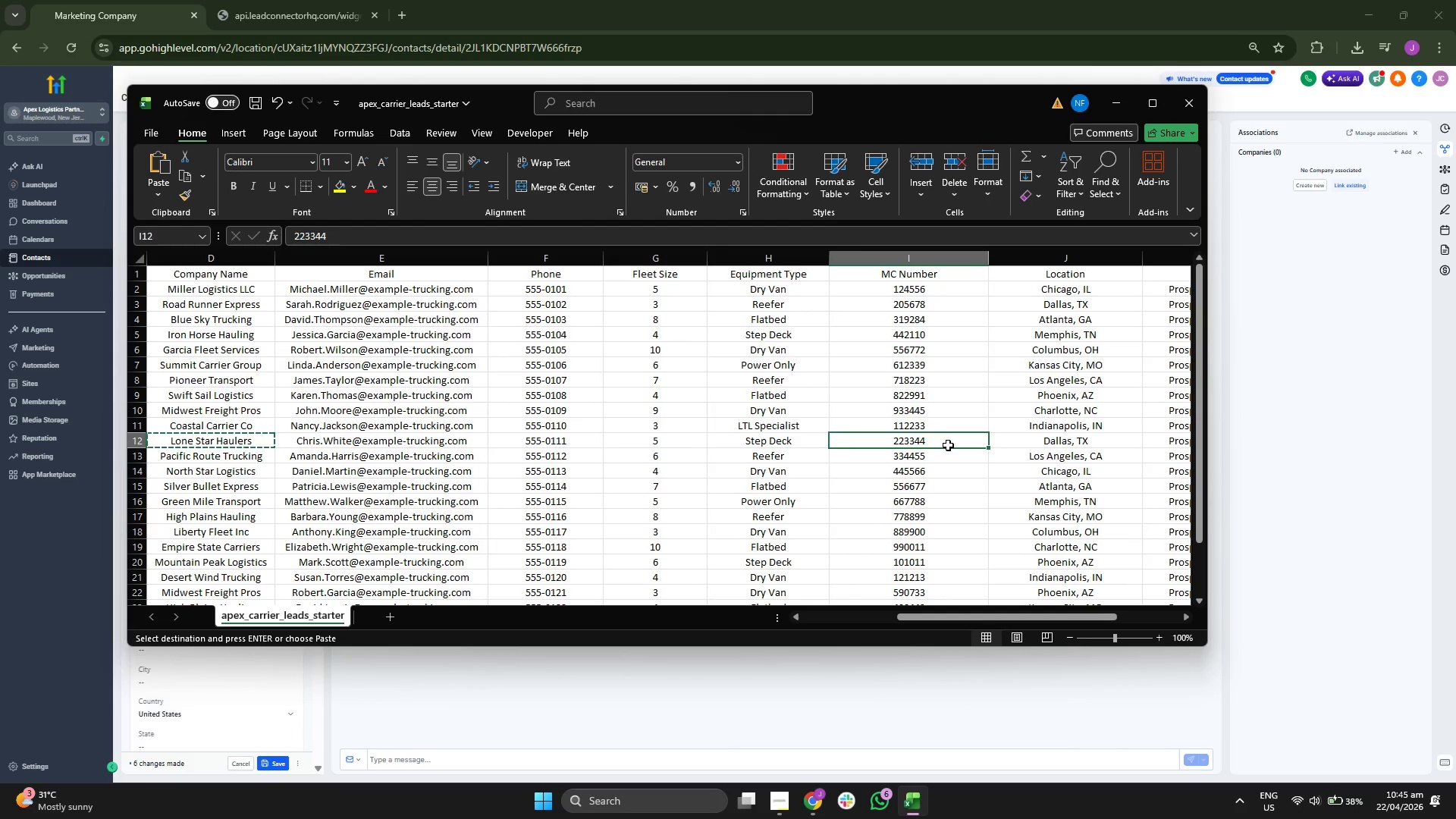 
key(Control+C)
 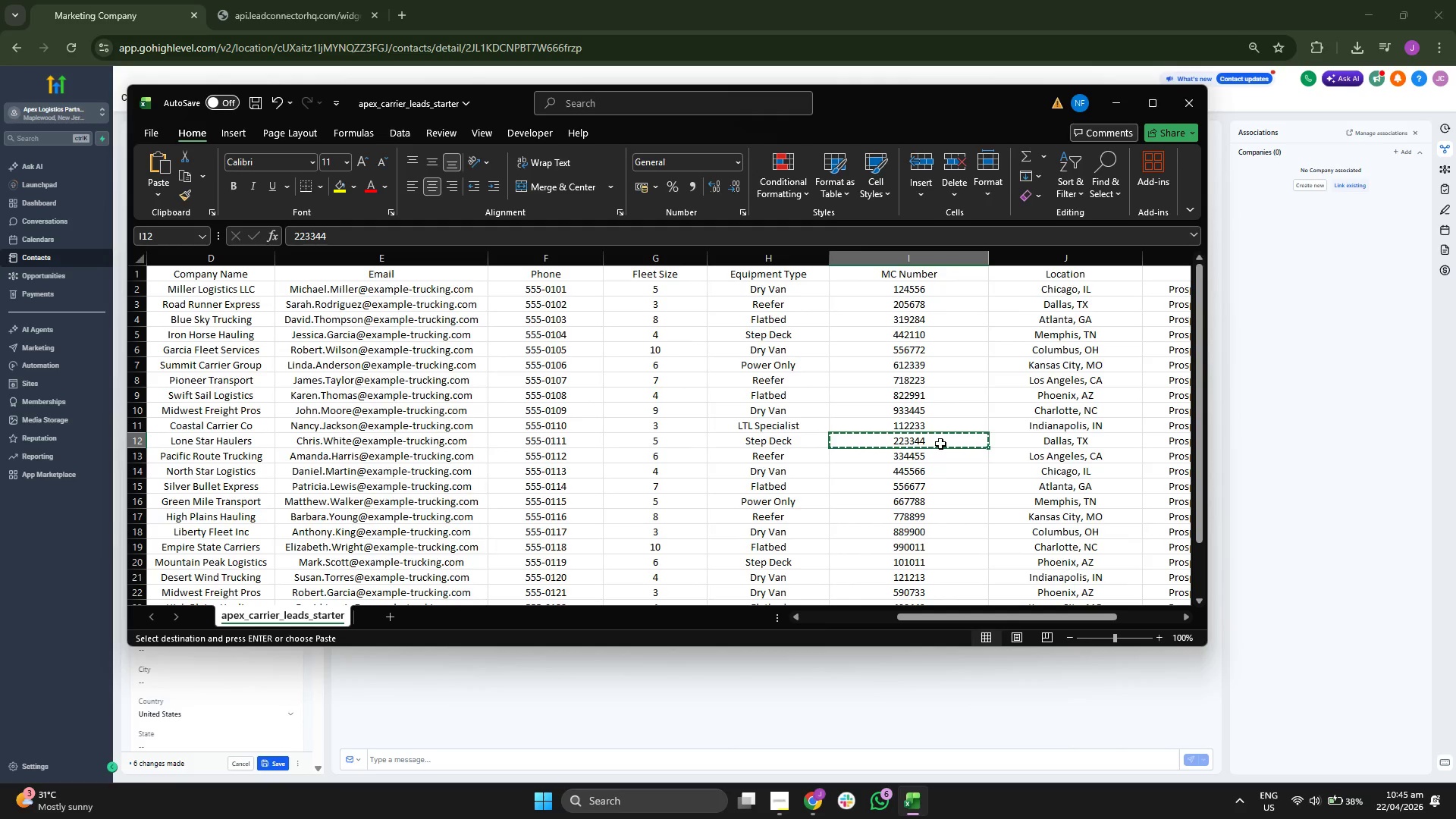 
key(ArrowRight)
 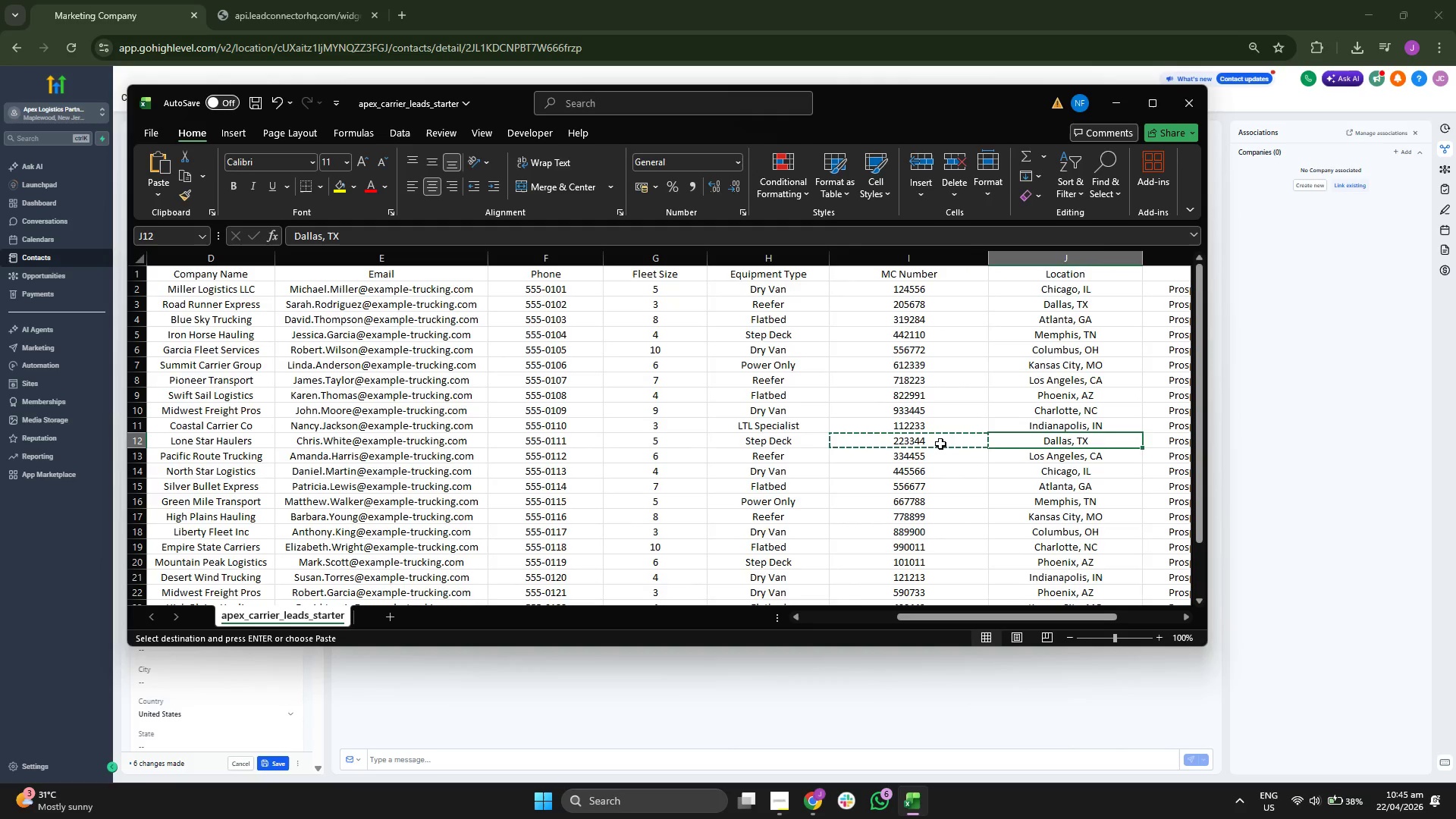 
key(ArrowRight)
 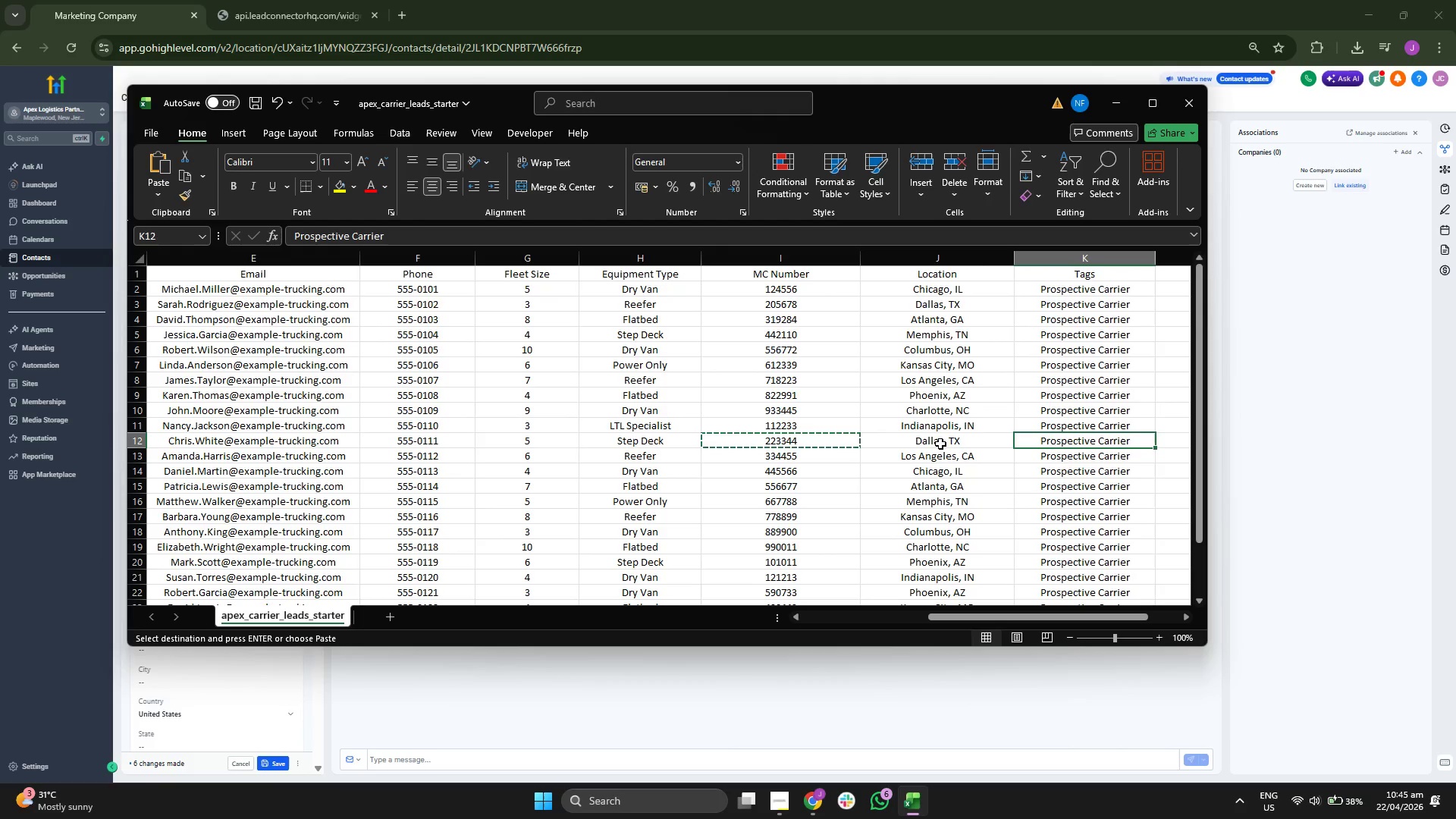 
key(ArrowLeft)
 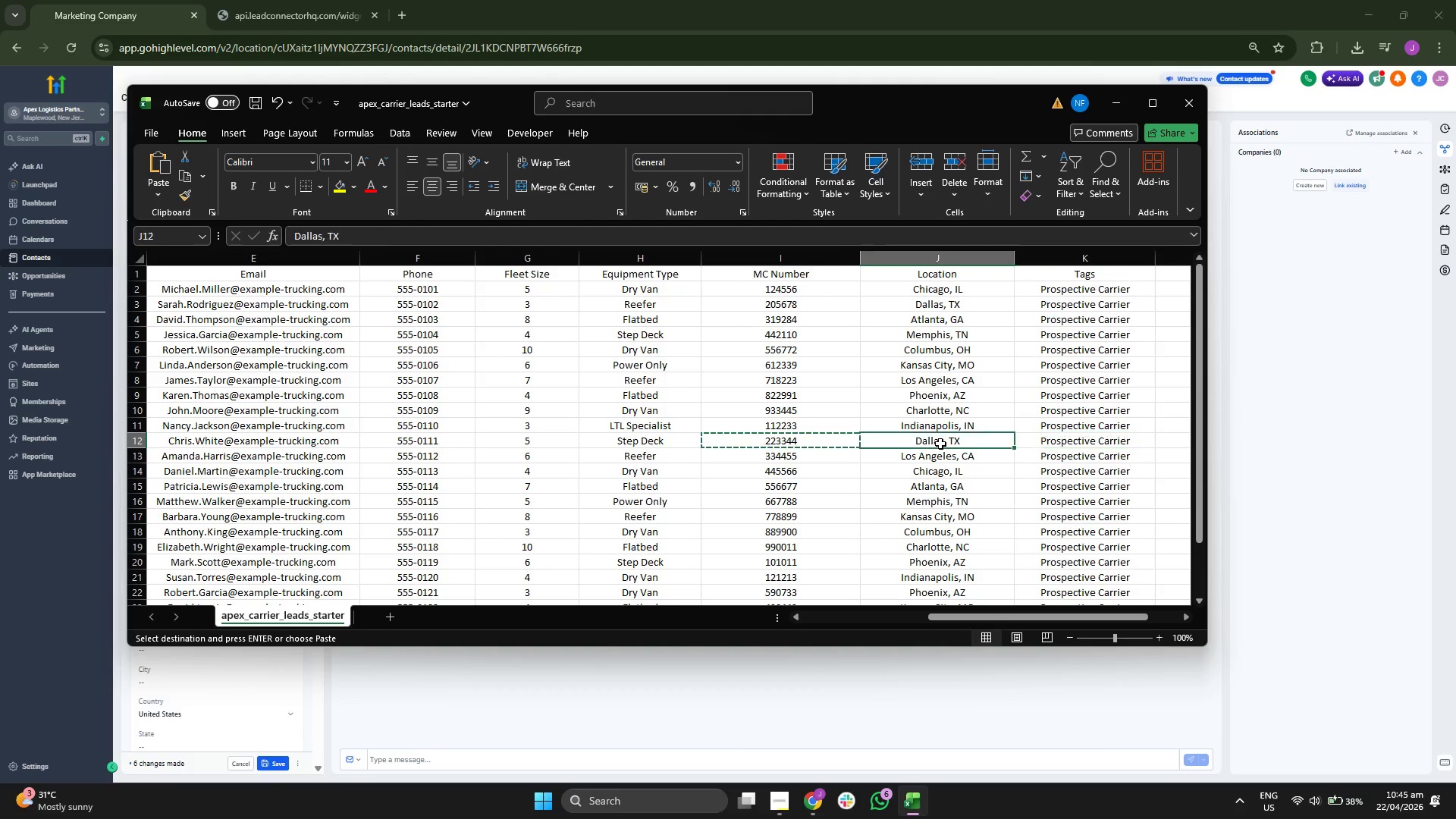 
key(ArrowLeft)
 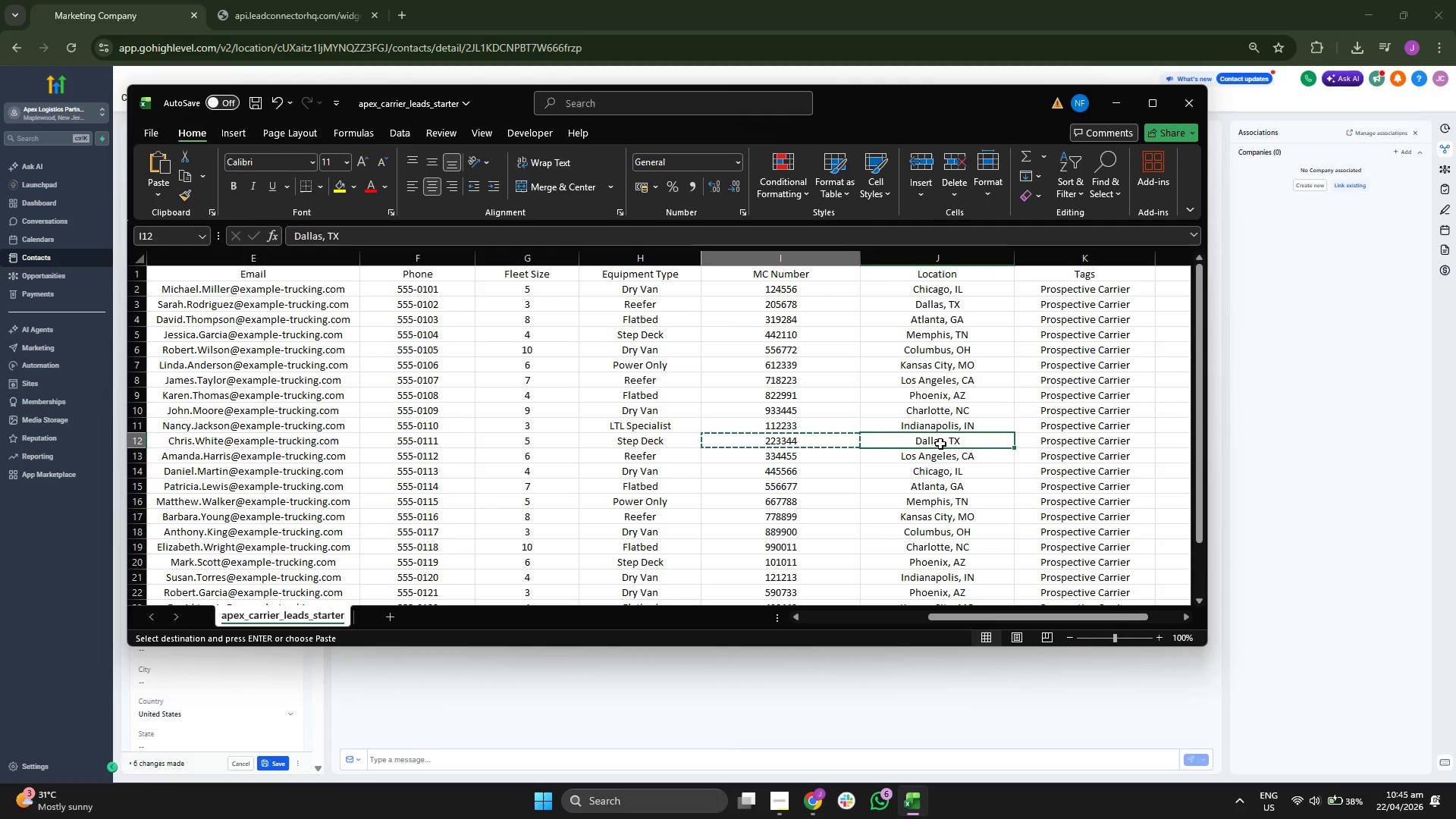 
key(ArrowLeft)
 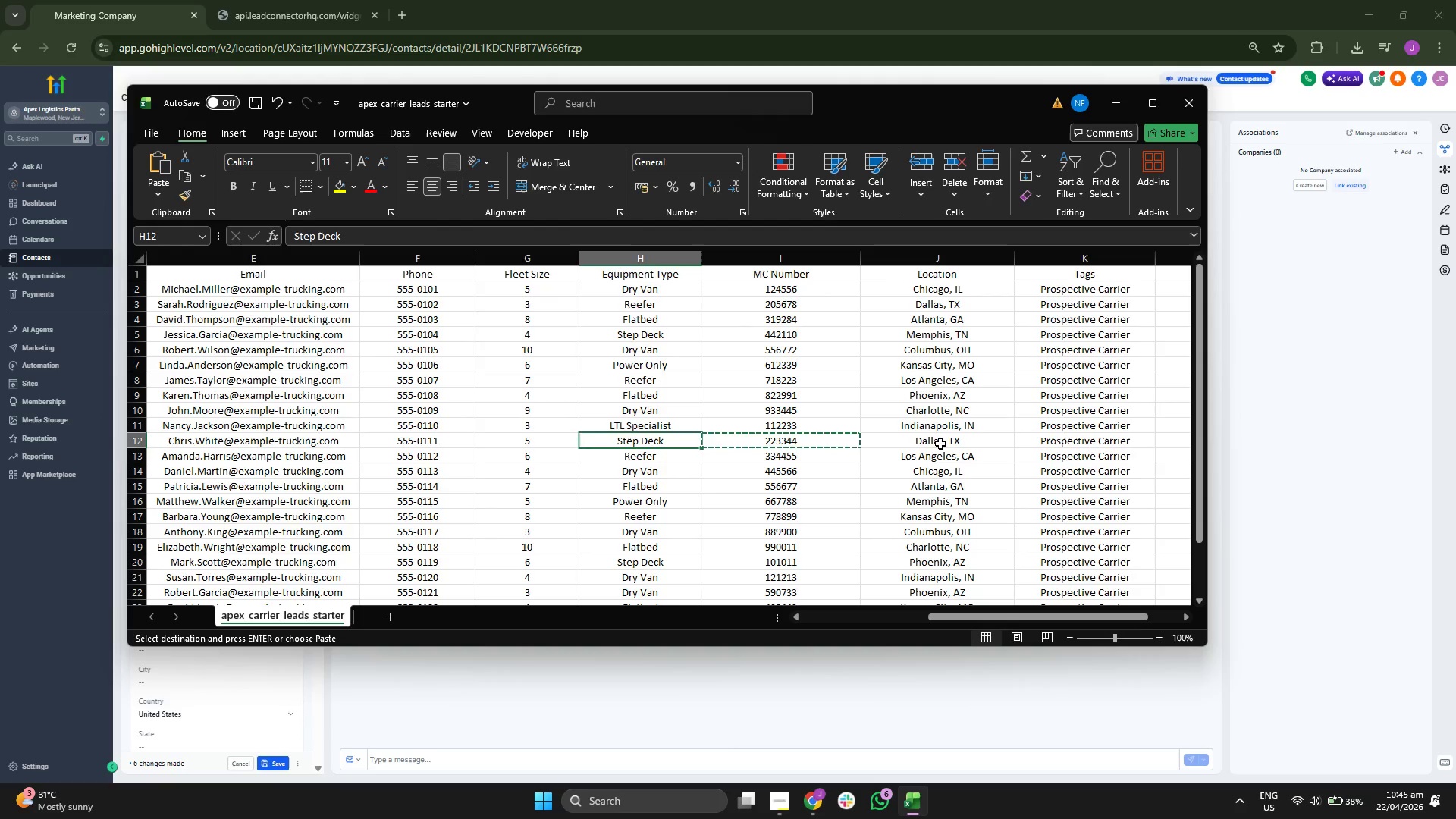 
key(ArrowLeft)
 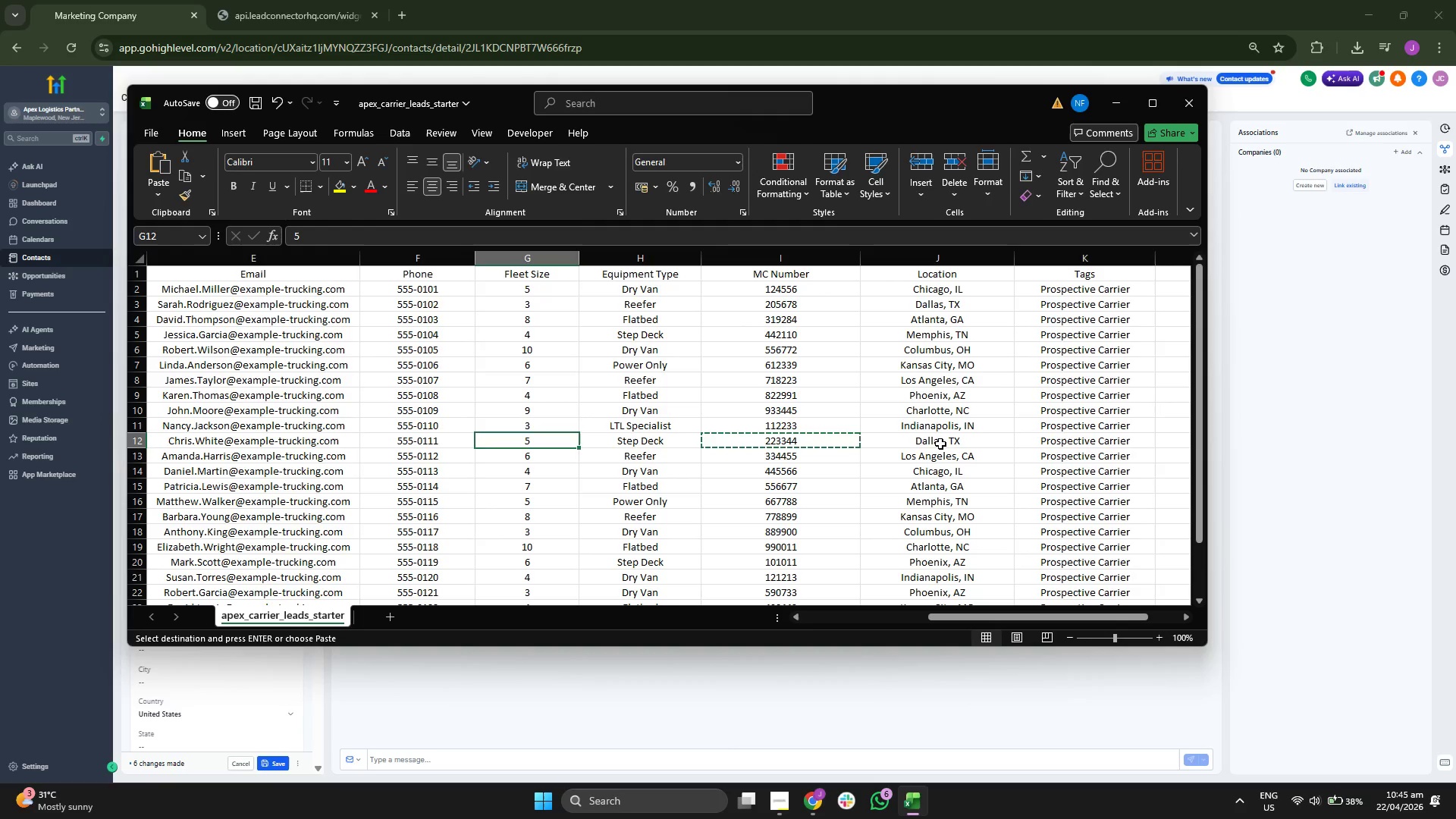 
key(ArrowLeft)
 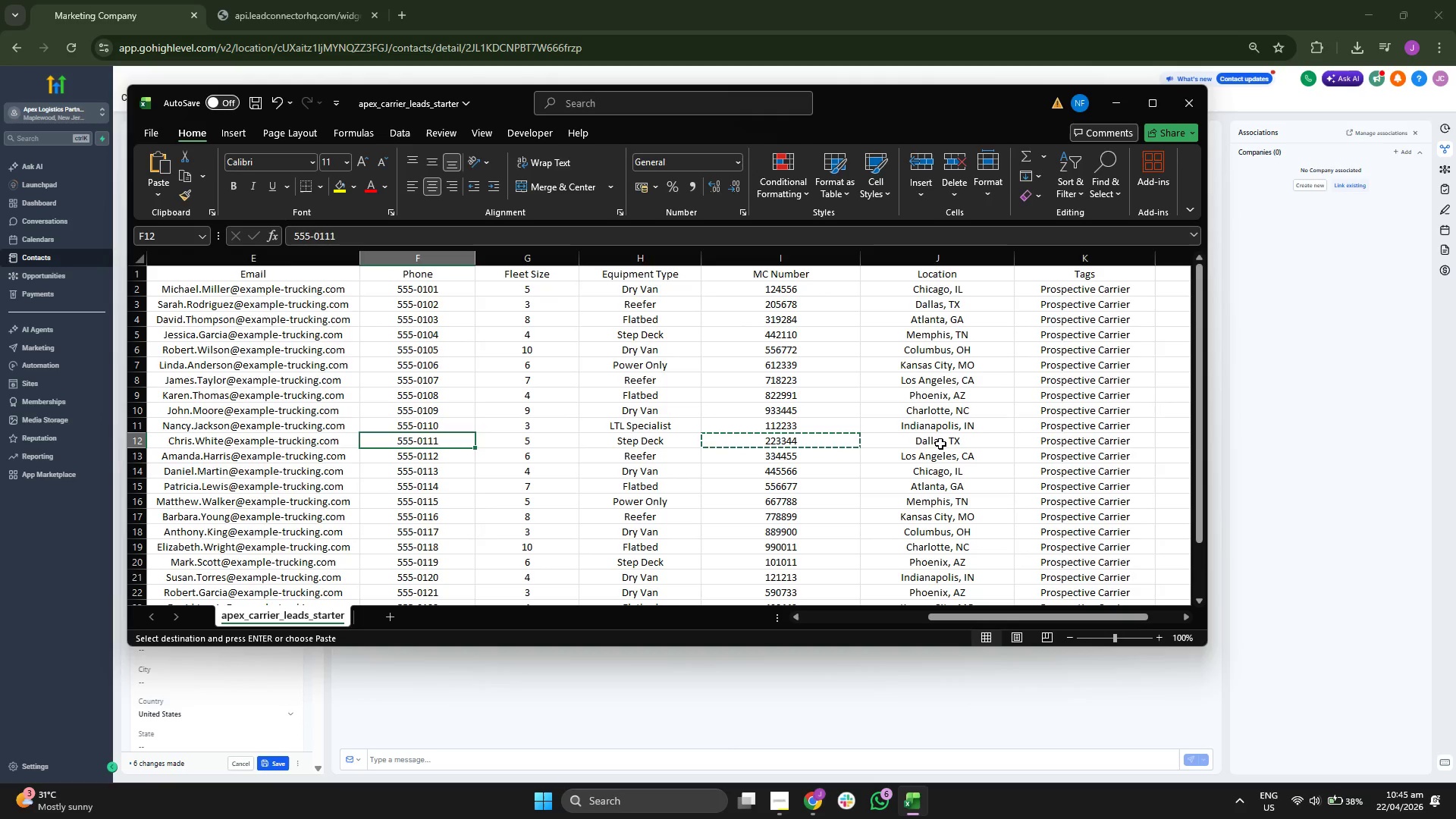 
key(ArrowLeft)
 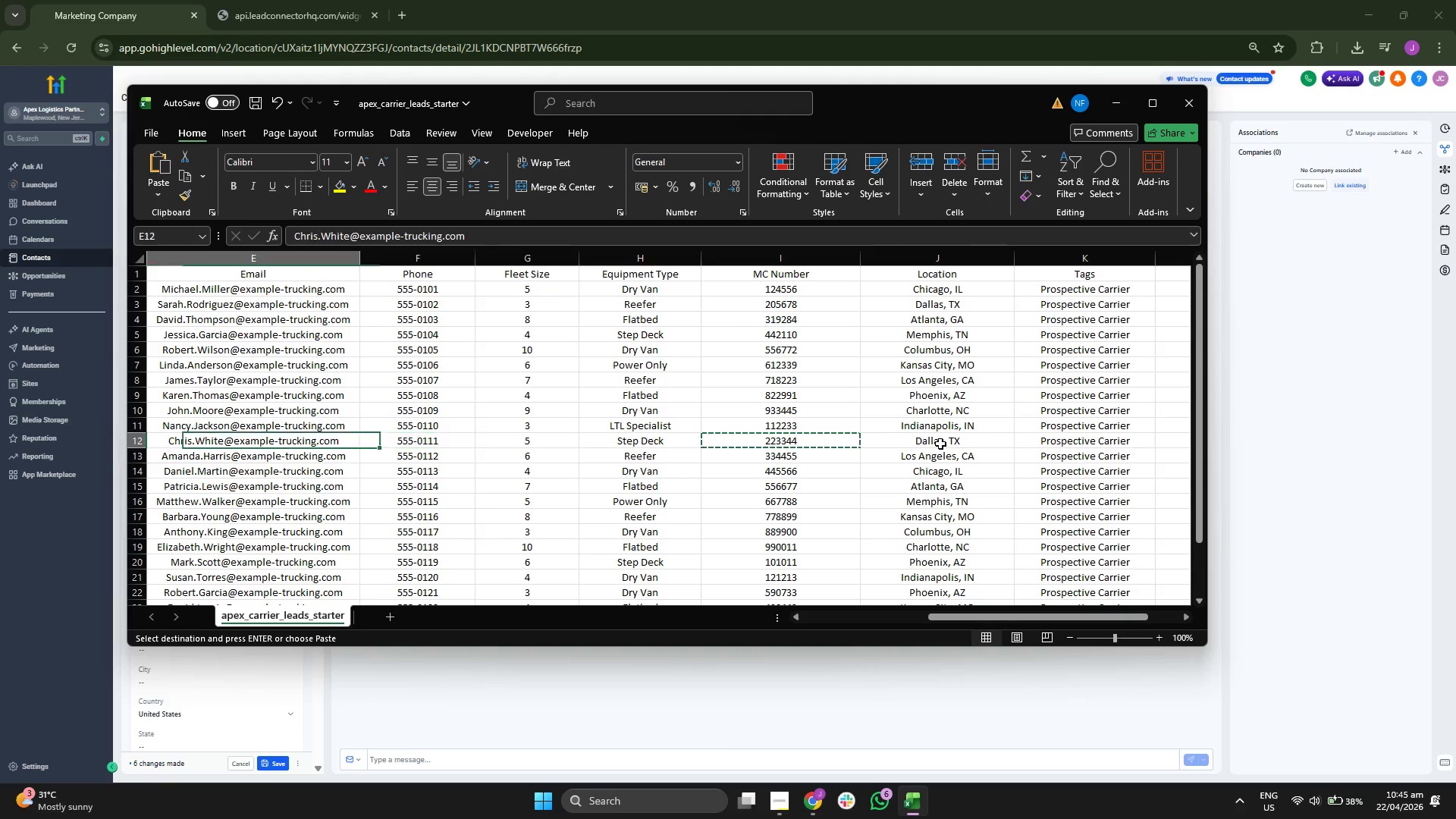 
key(ArrowLeft)
 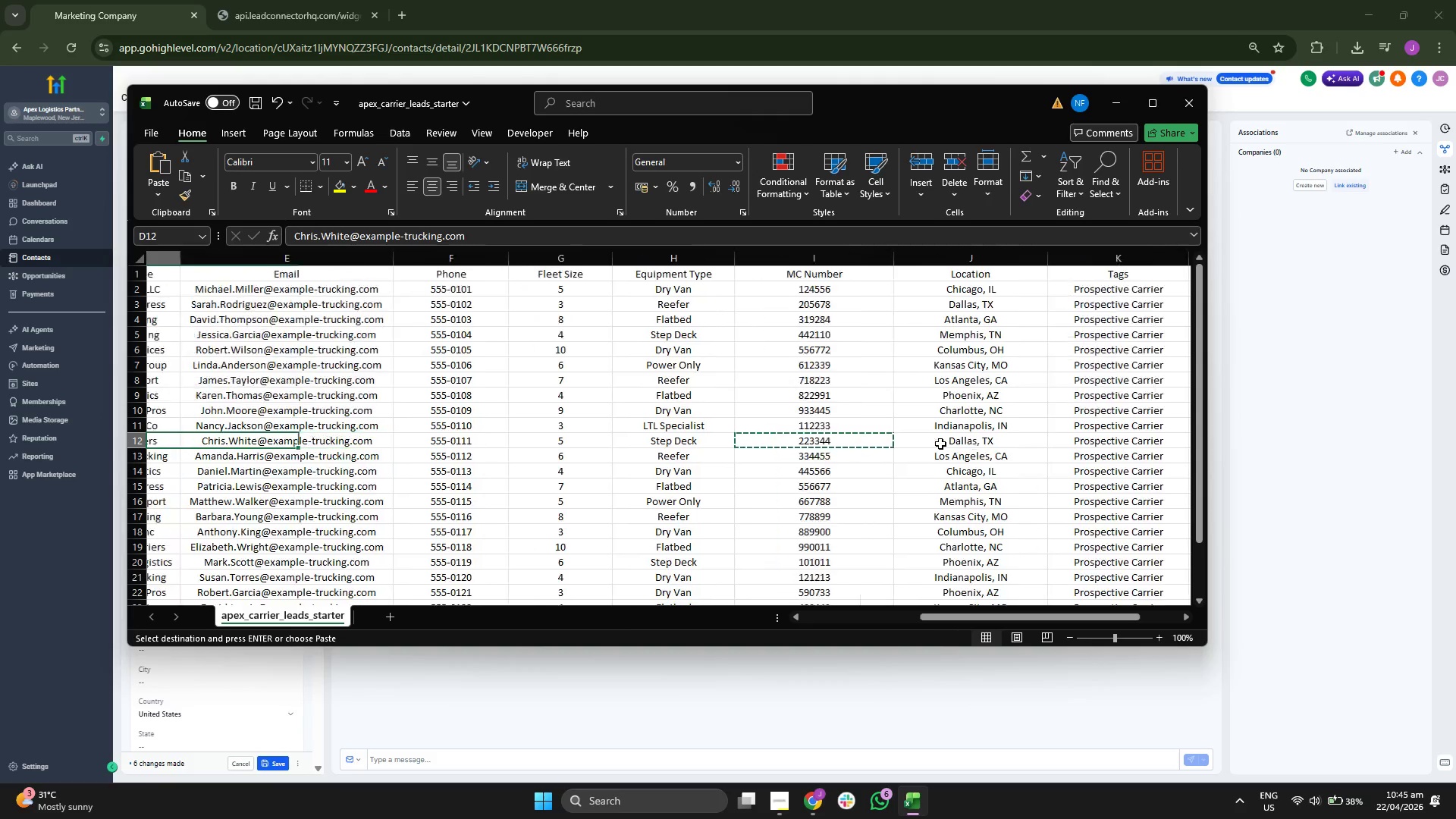 
key(ArrowLeft)
 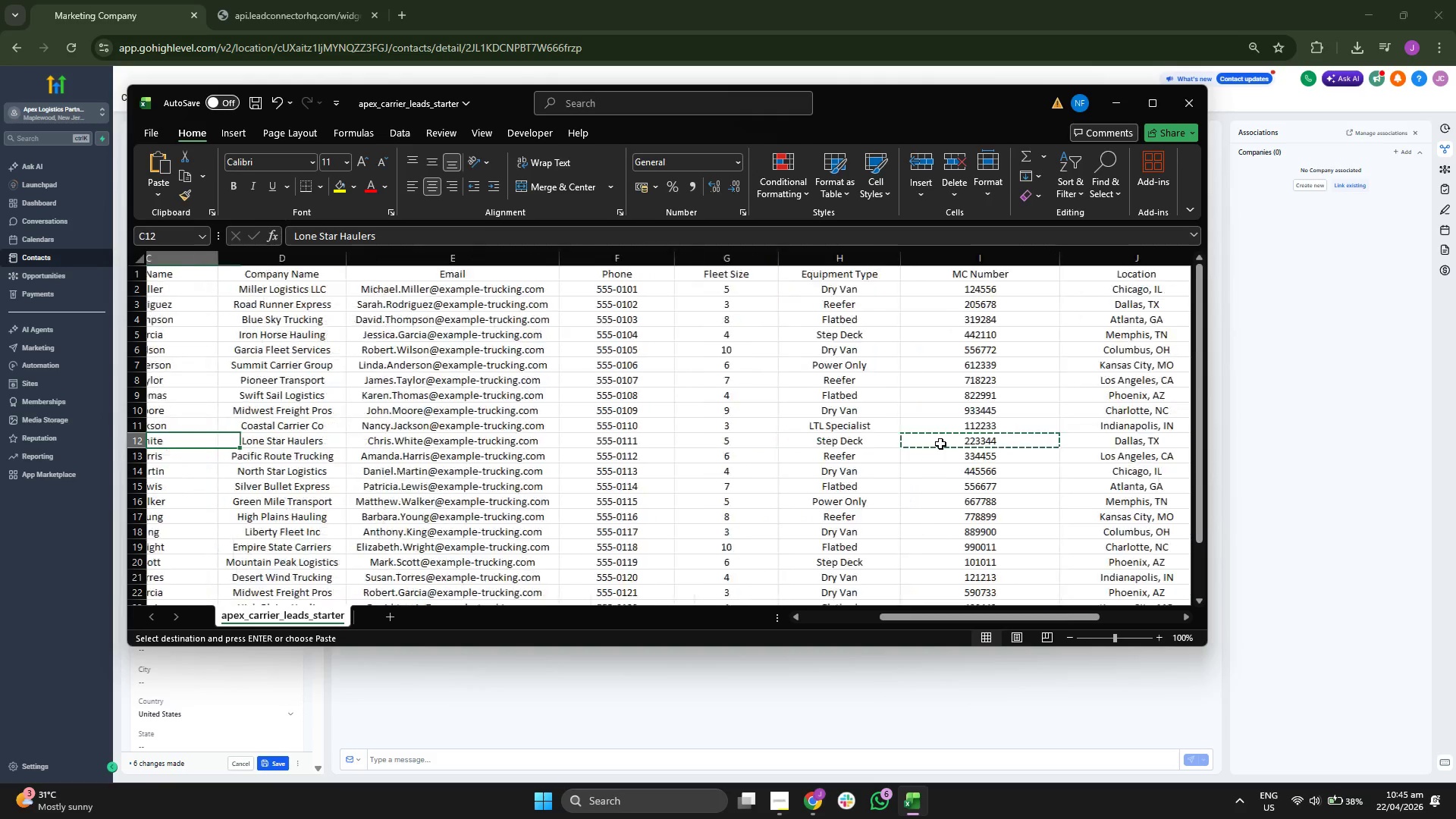 
key(ArrowLeft)
 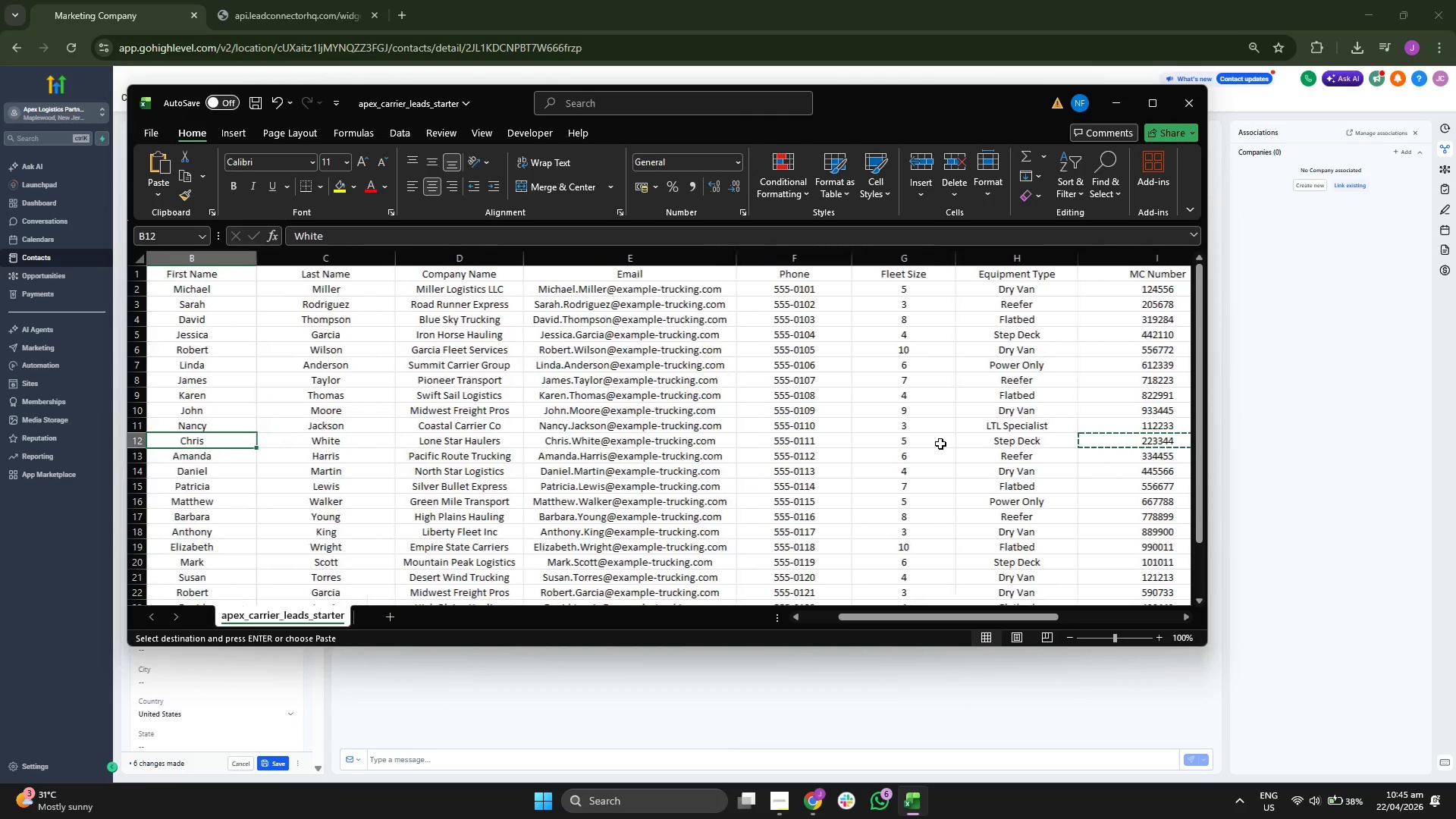 
key(ArrowLeft)
 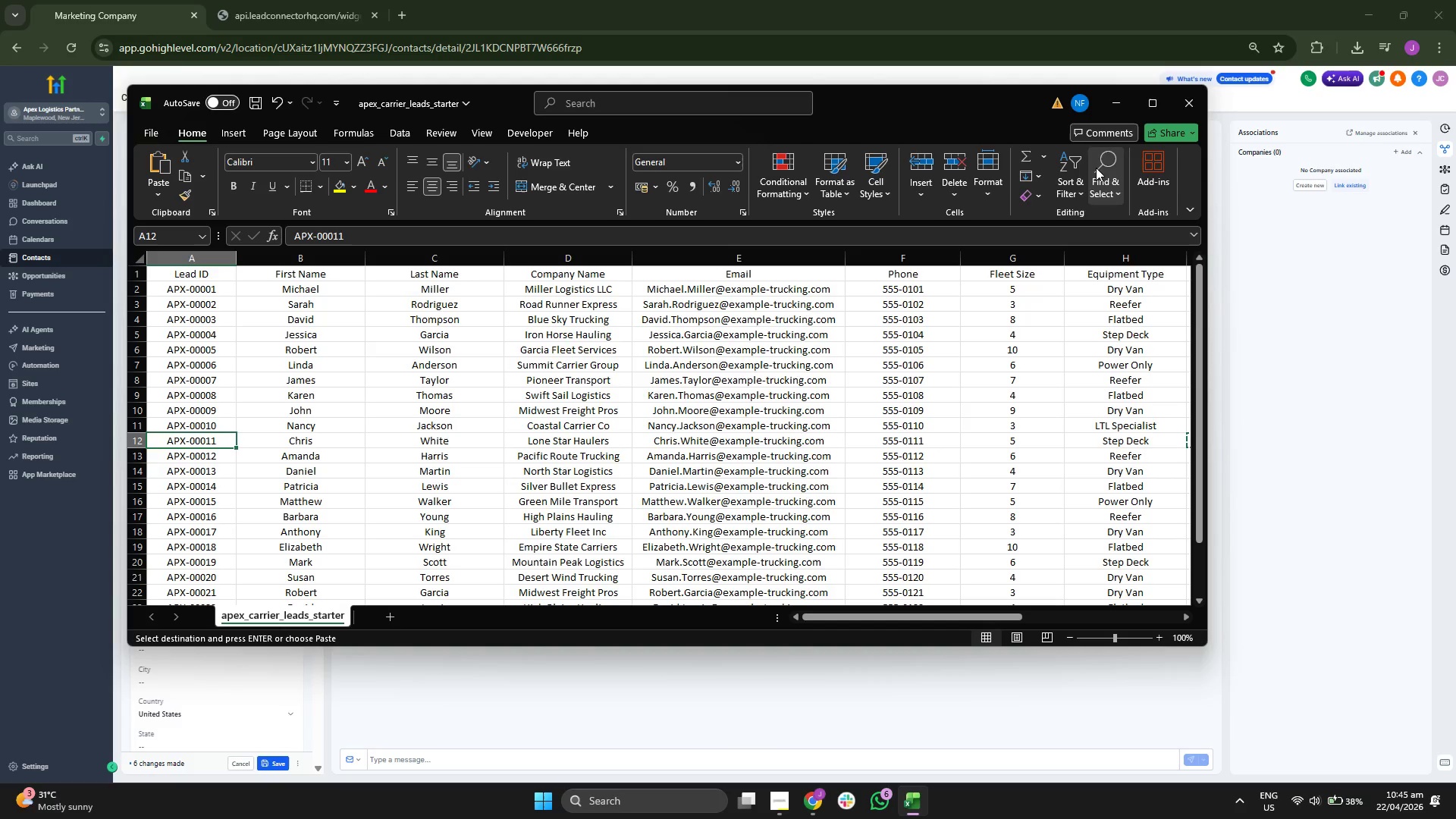 
left_click([1112, 111])
 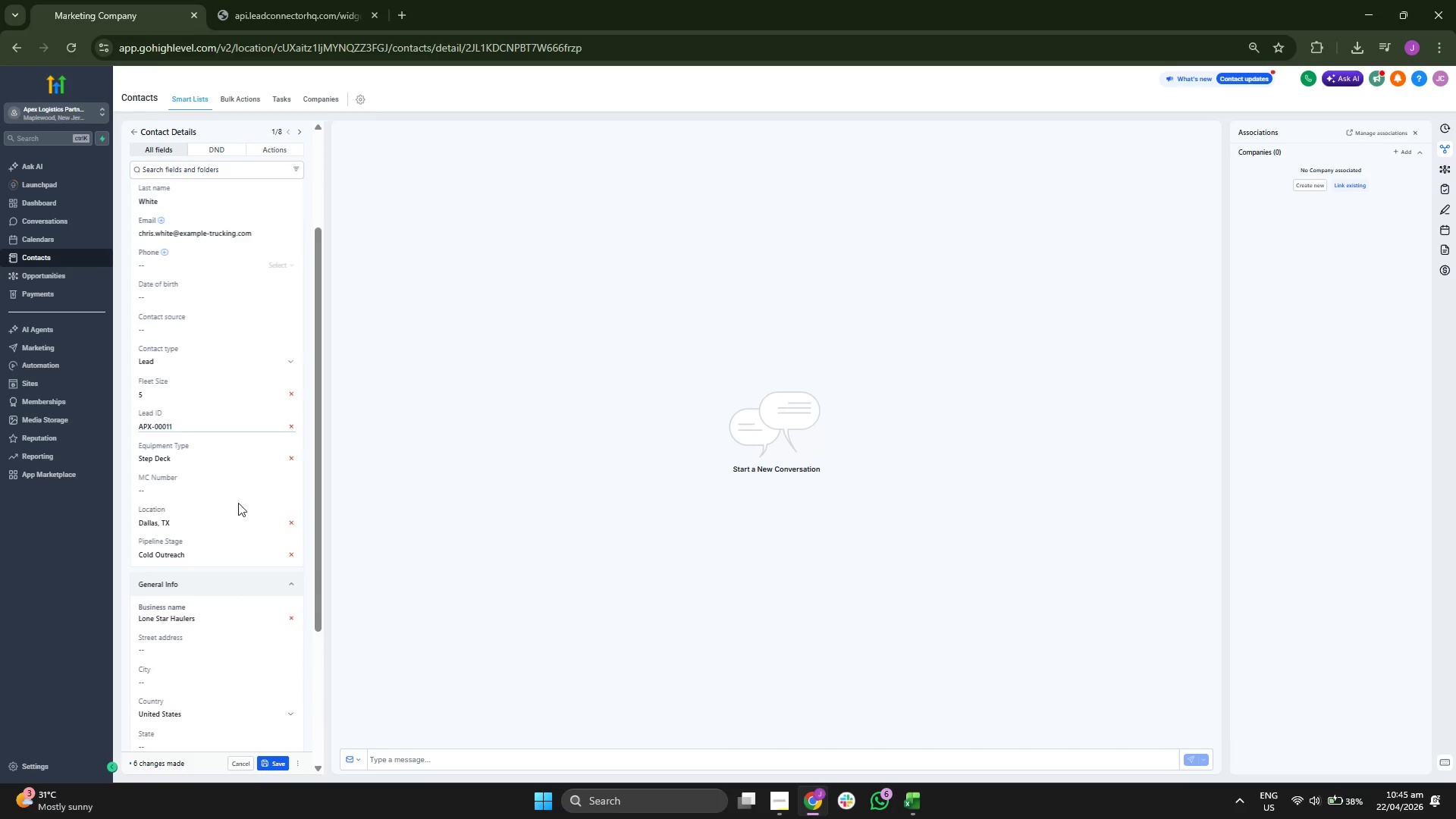 
left_click([228, 491])
 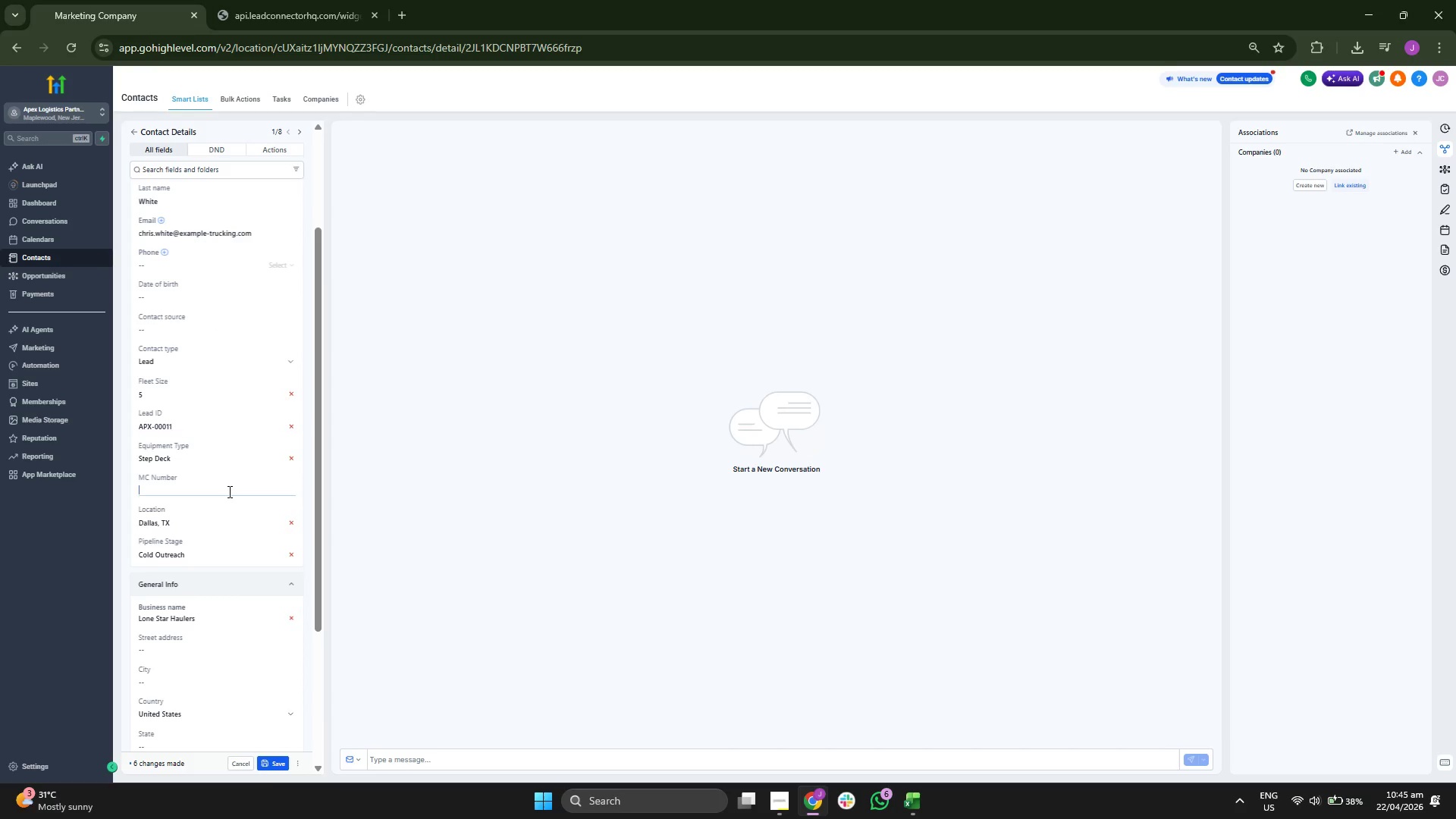 
key(Control+ControlLeft)
 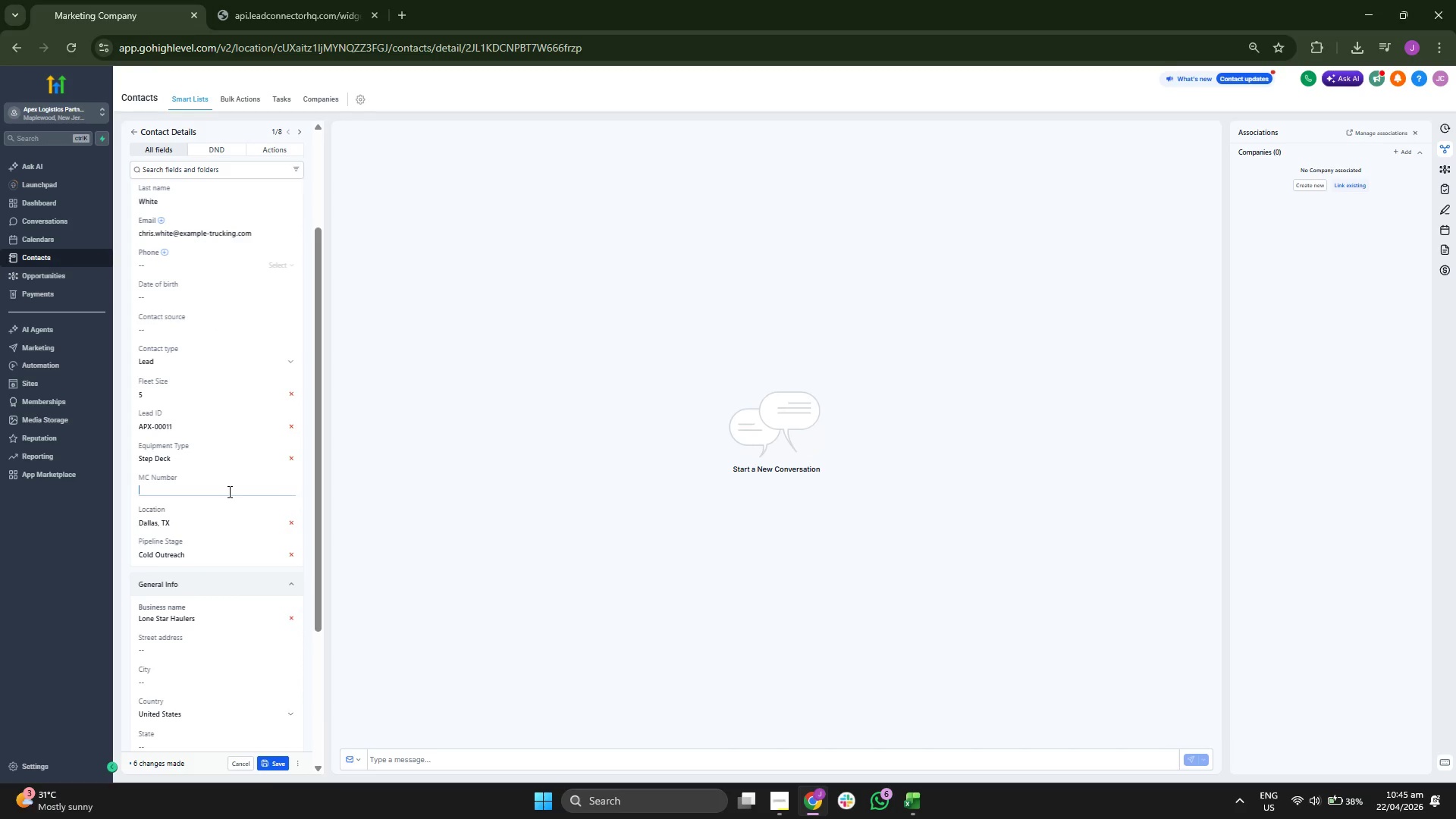 
key(Control+V)
 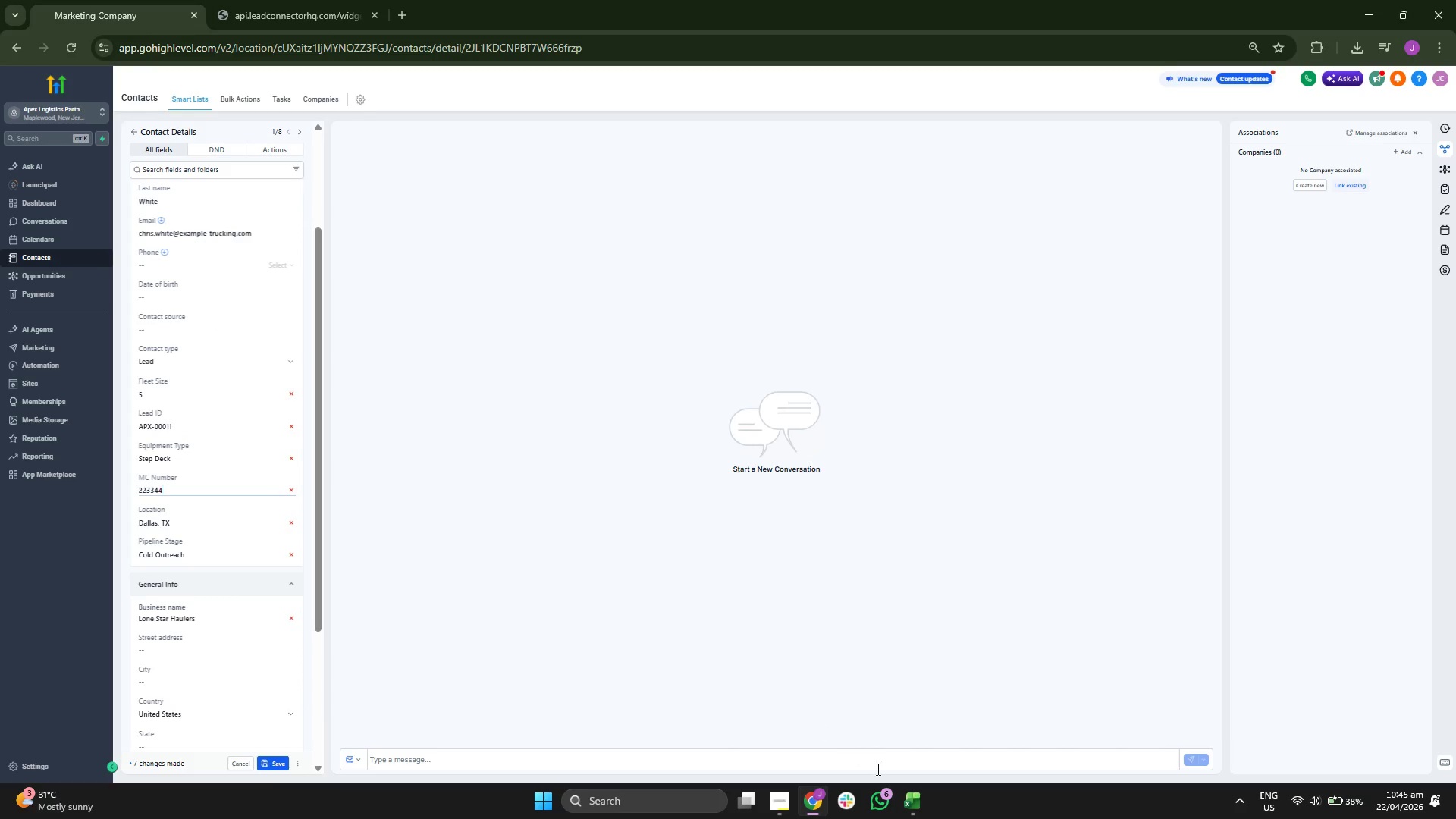 
left_click([919, 800])
 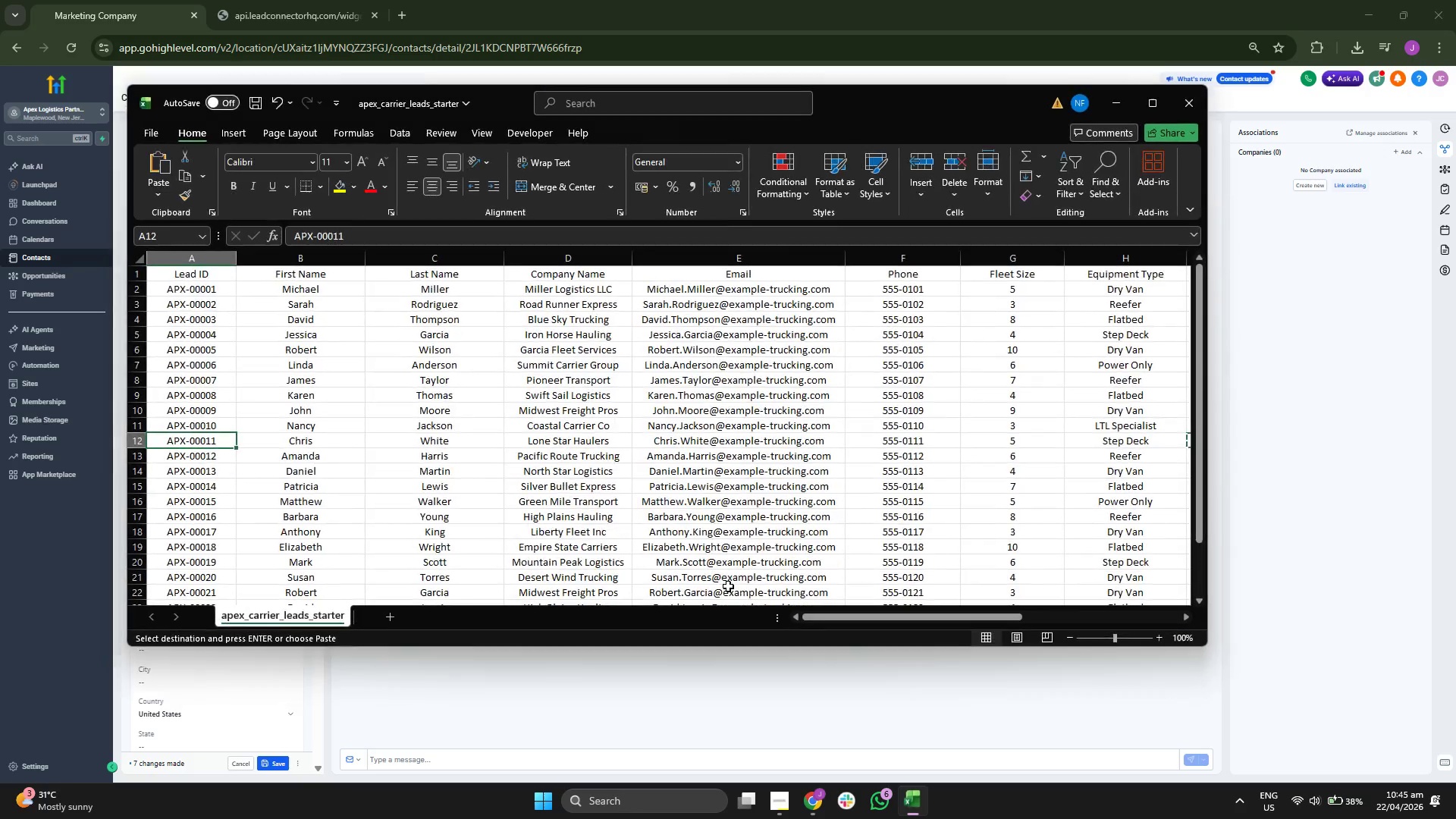 
key(ArrowRight)
 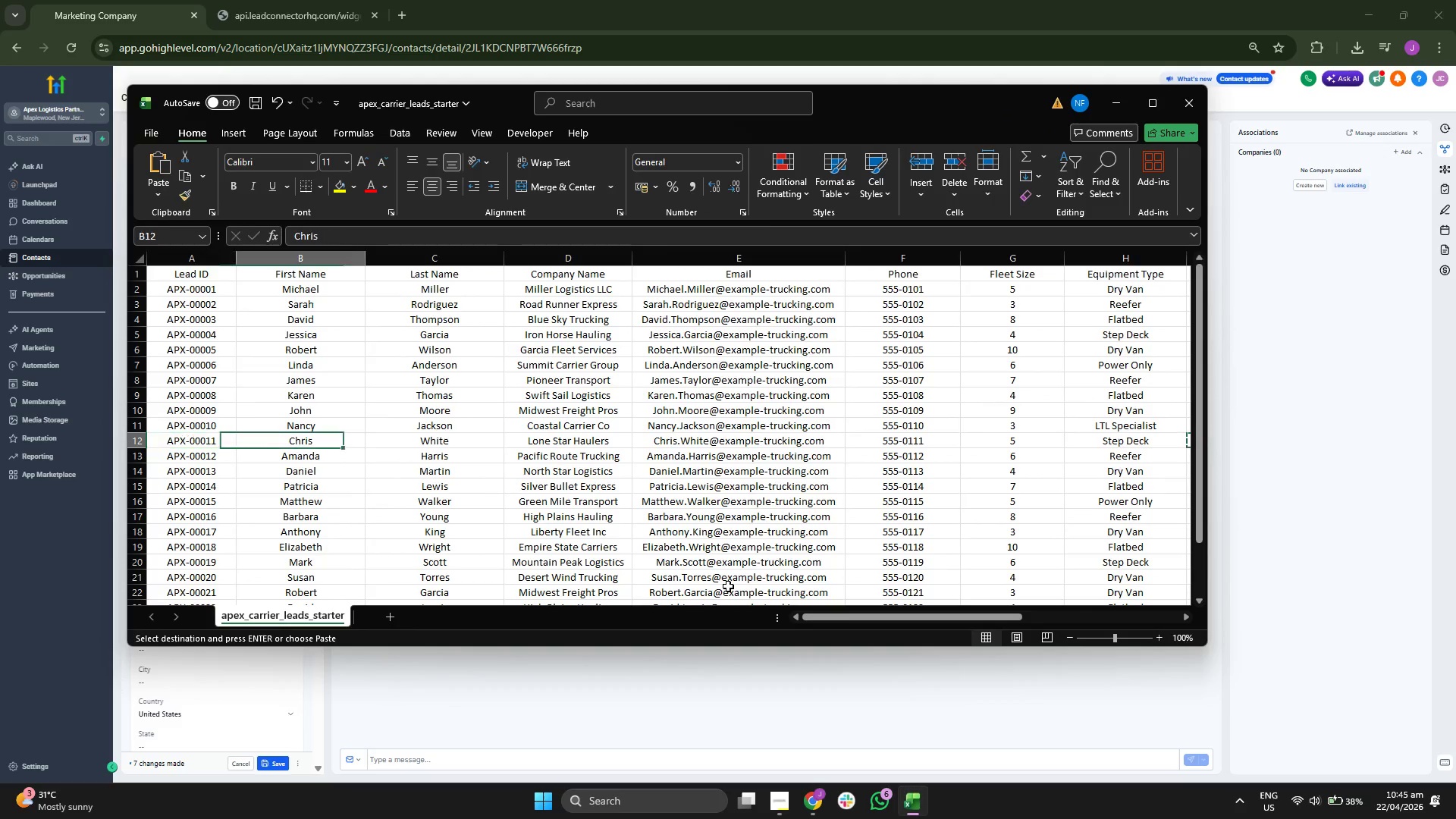 
key(ArrowRight)
 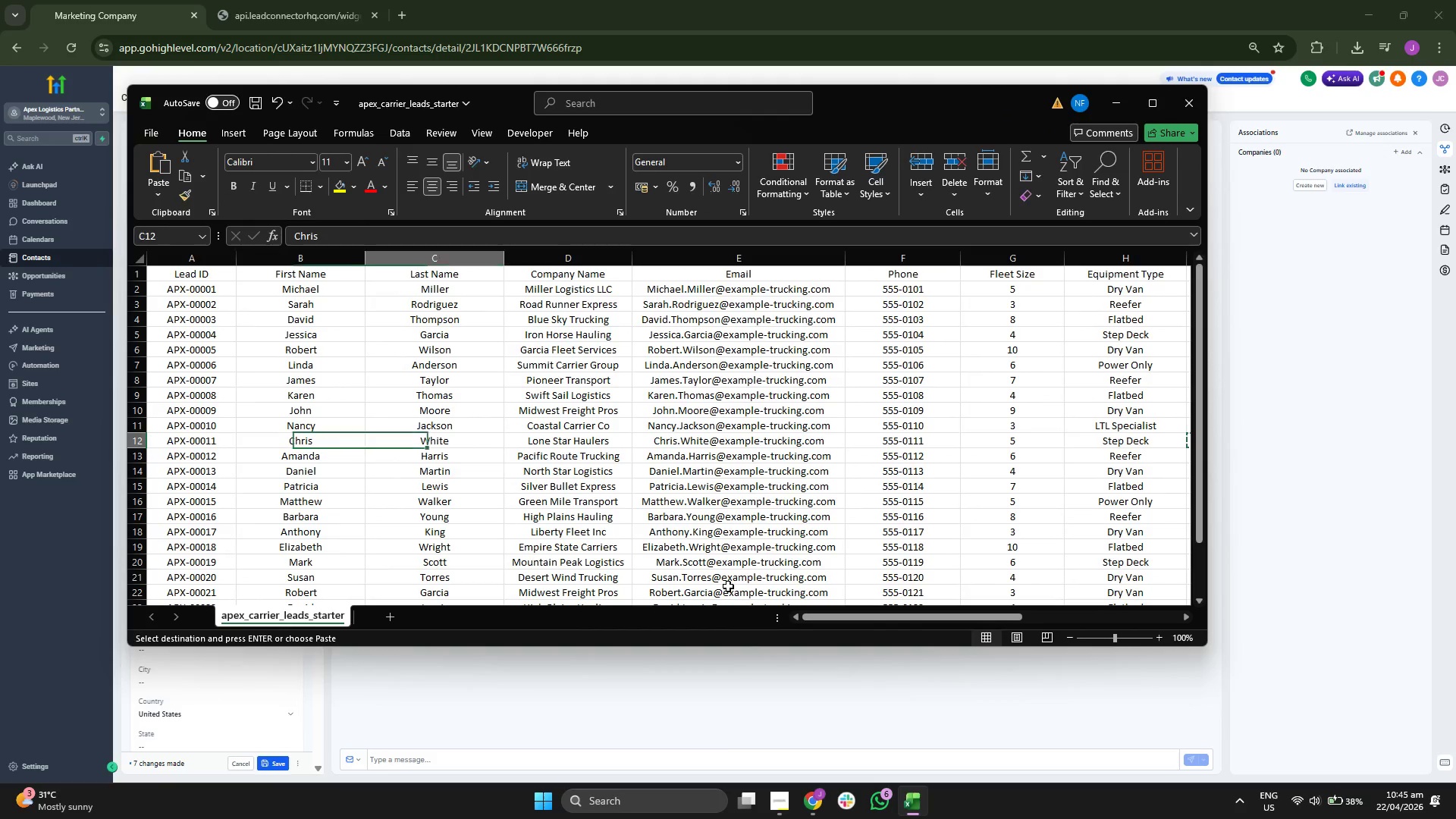 
key(ArrowRight)
 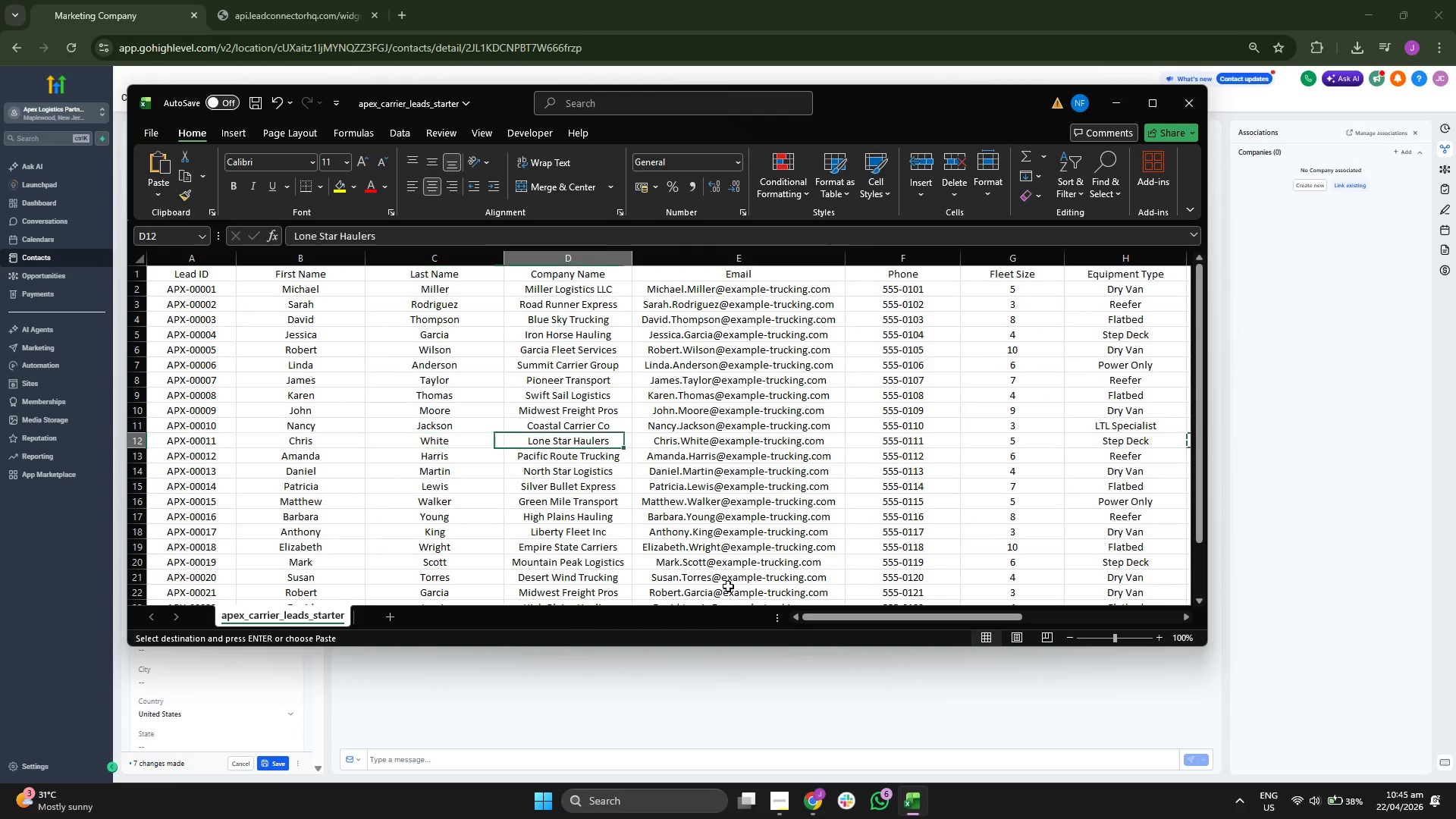 
key(ArrowRight)
 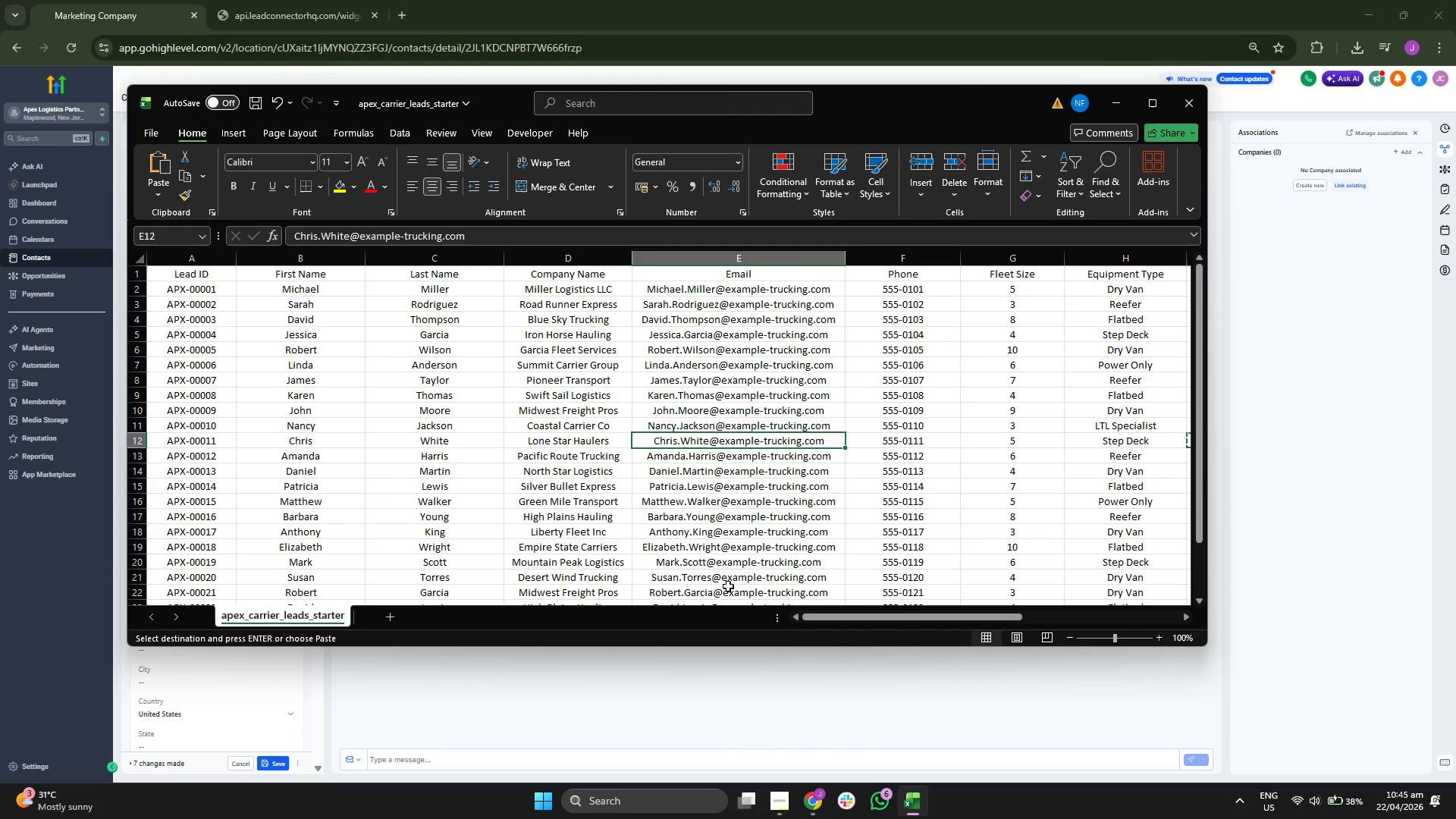 
key(ArrowRight)
 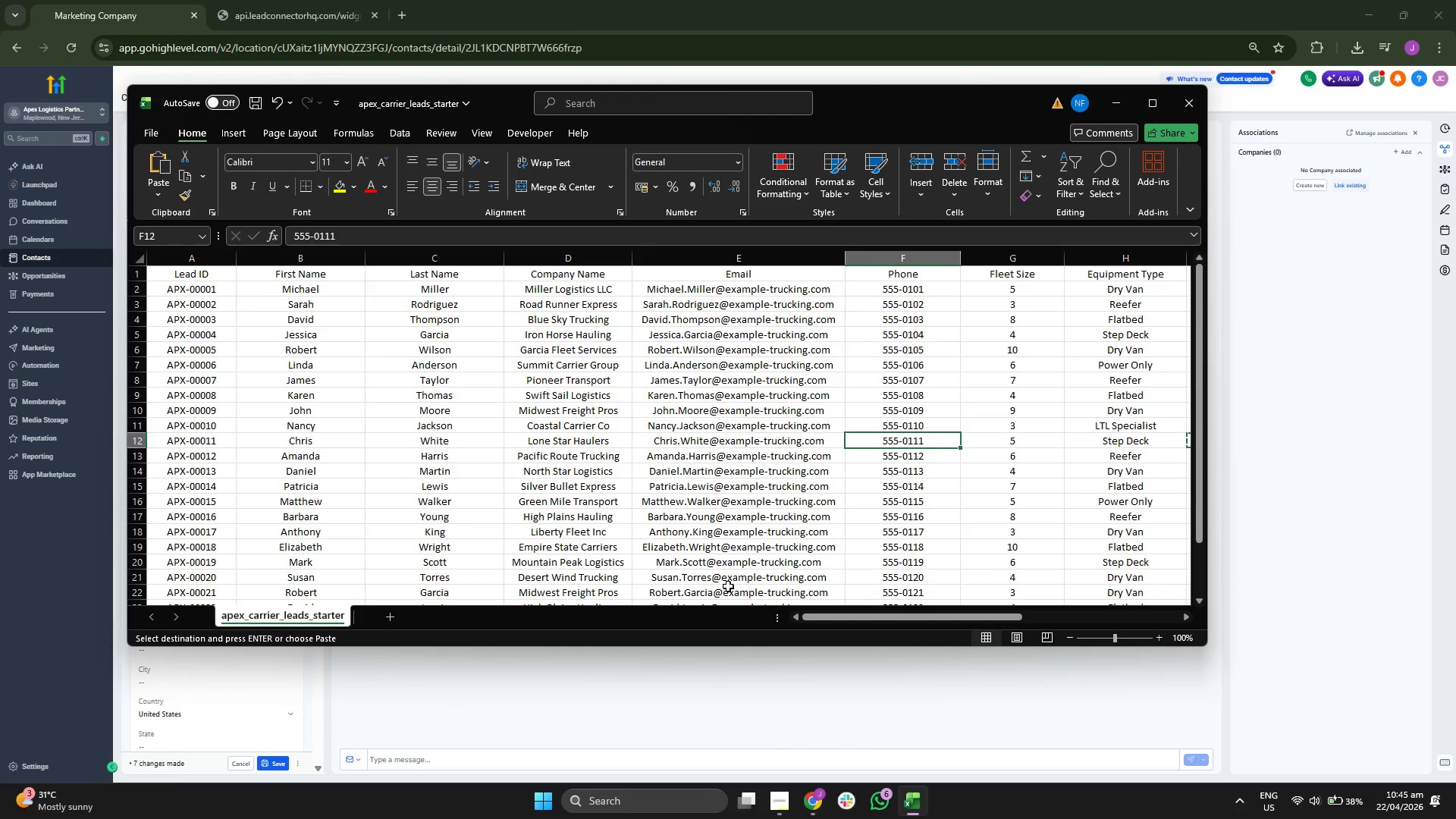 
key(Control+ControlLeft)
 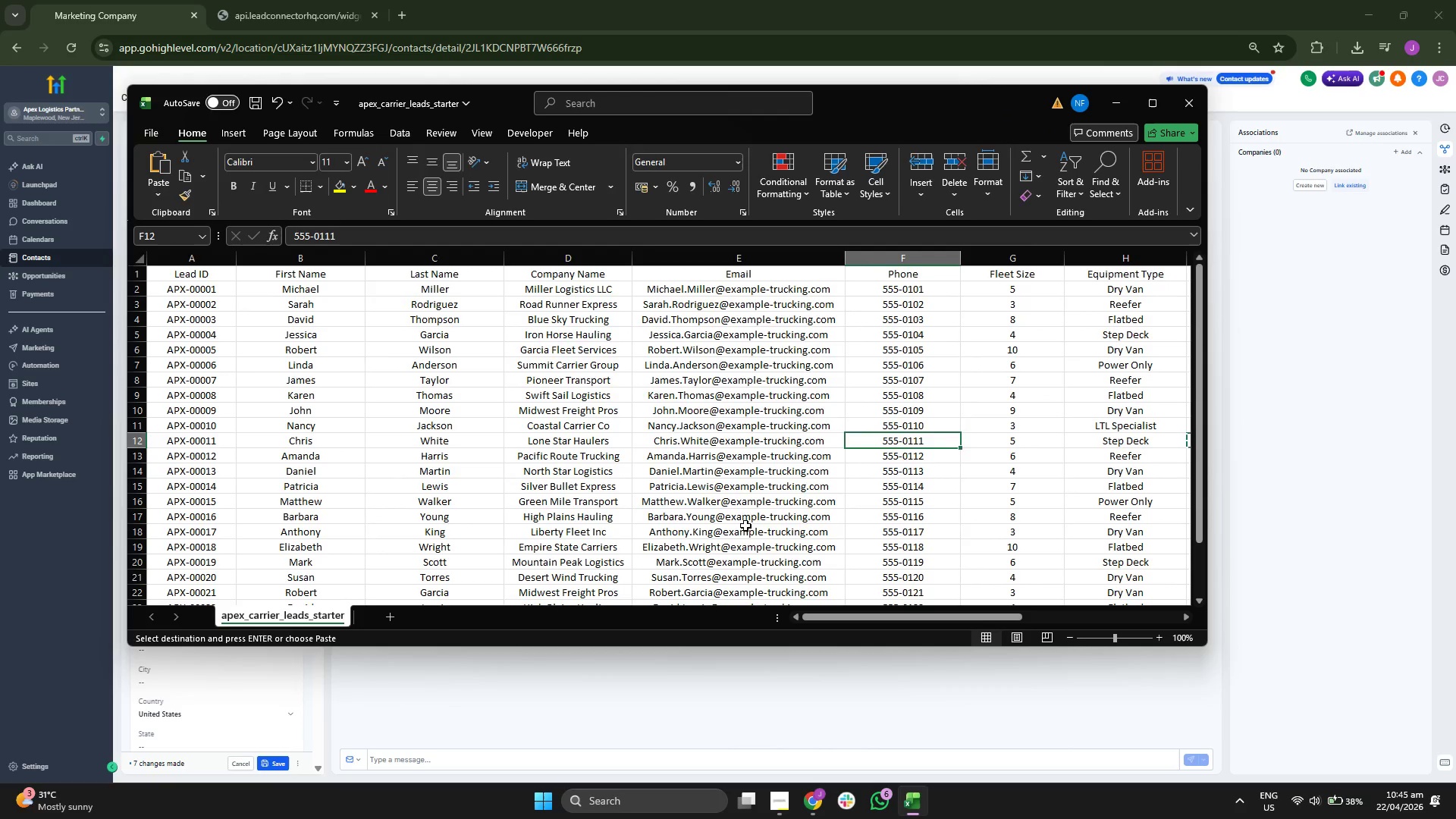 
key(Control+C)
 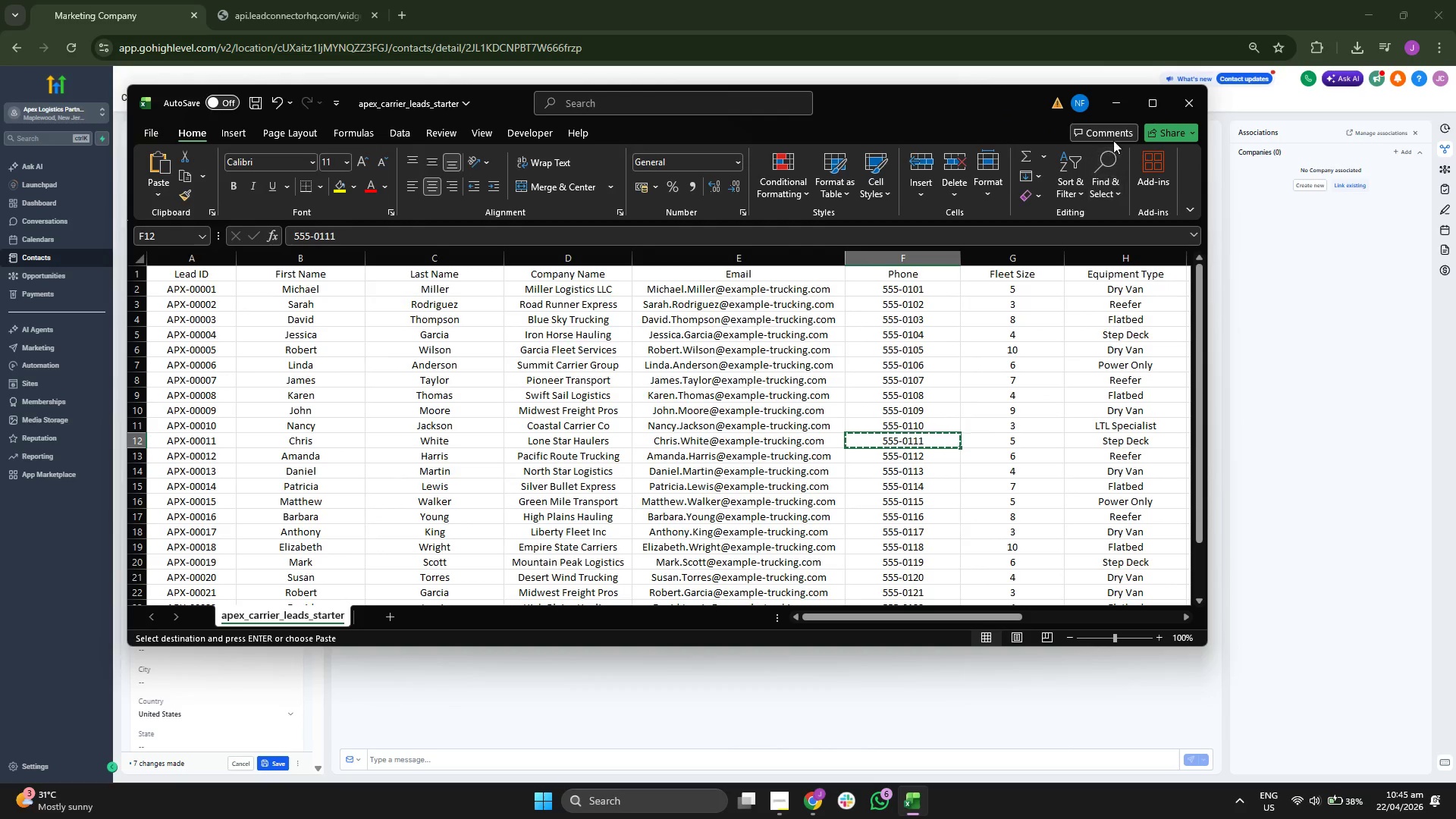 
left_click([1112, 108])
 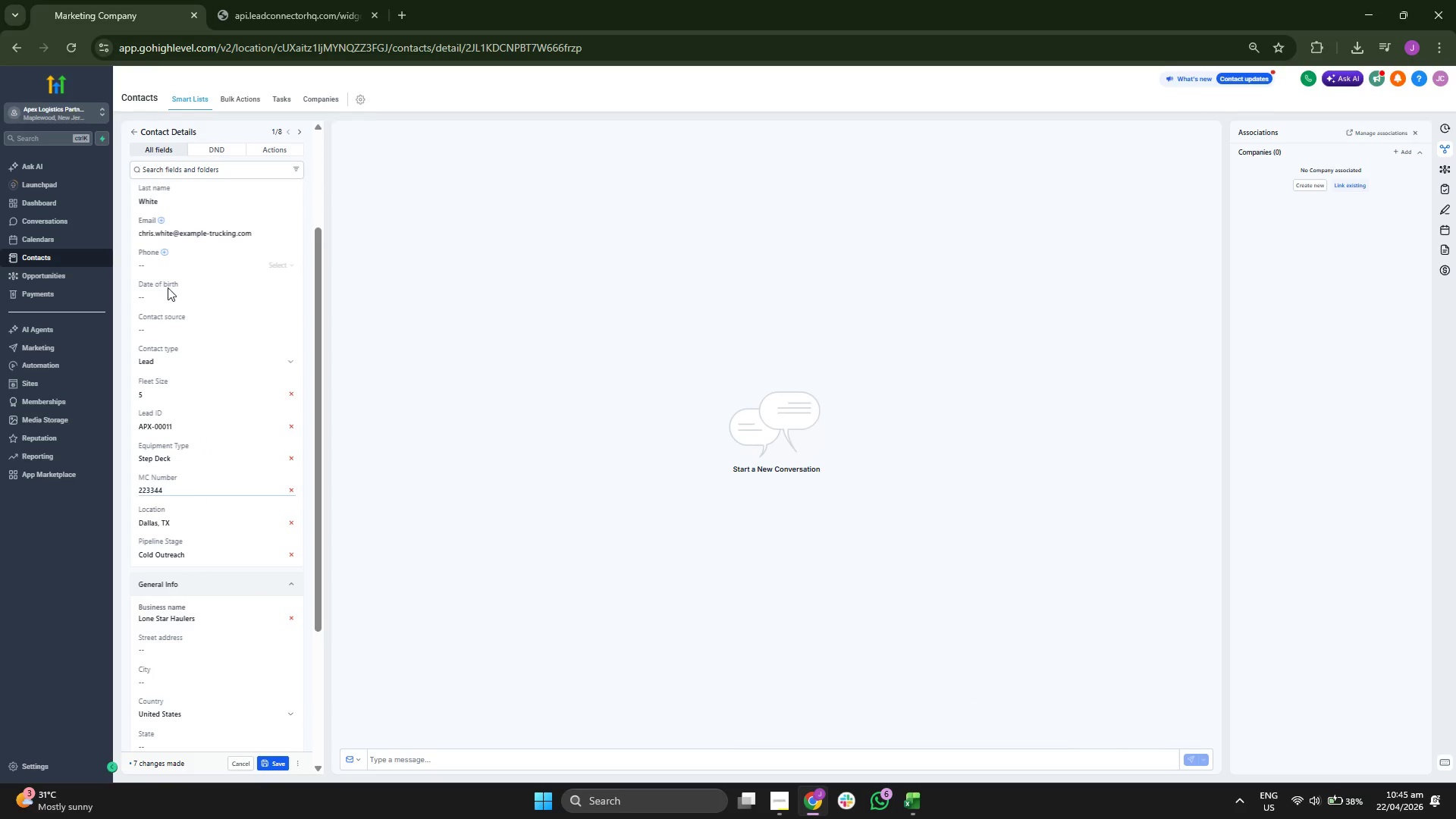 
left_click([189, 262])
 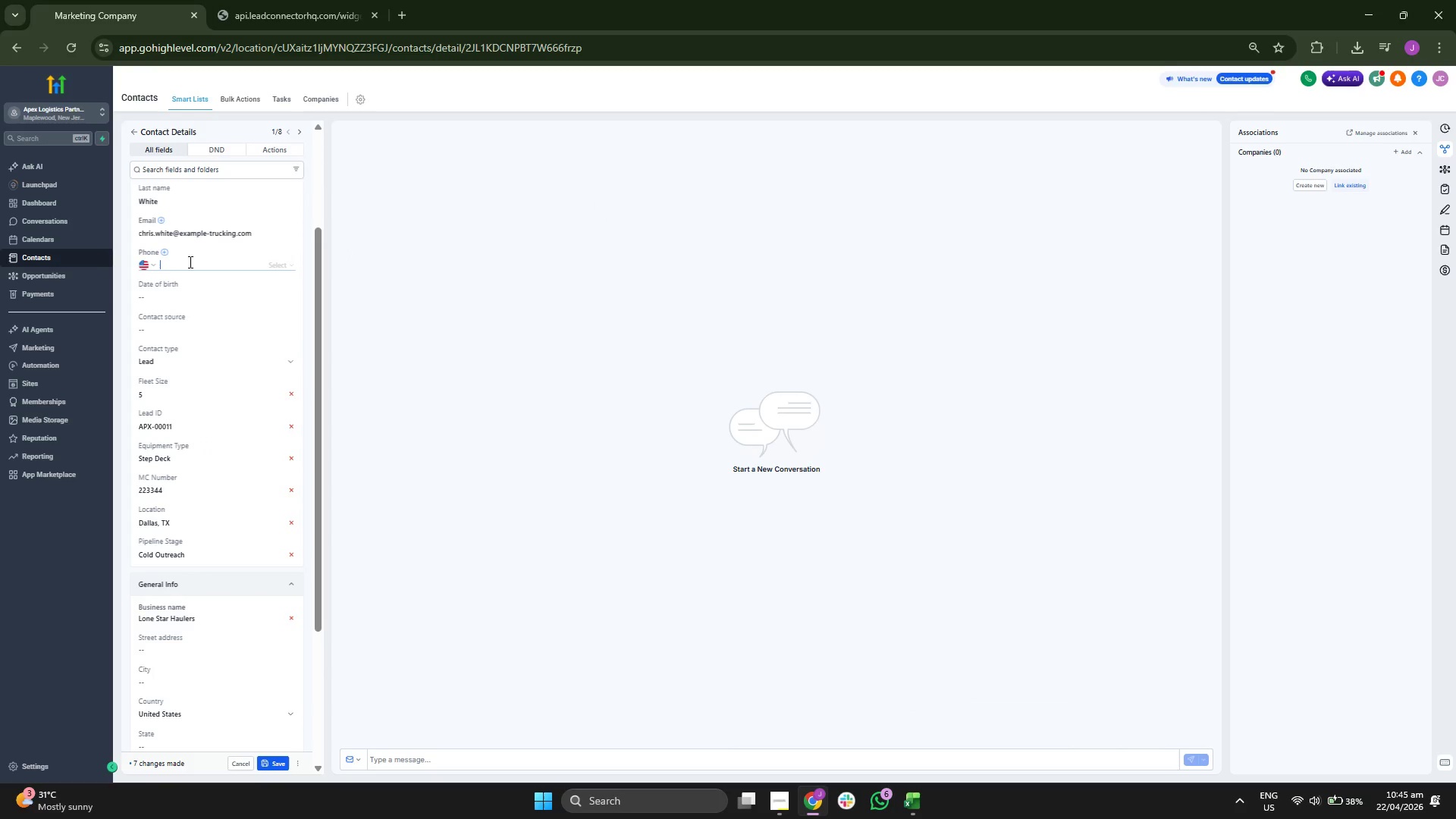 
key(Control+ControlLeft)
 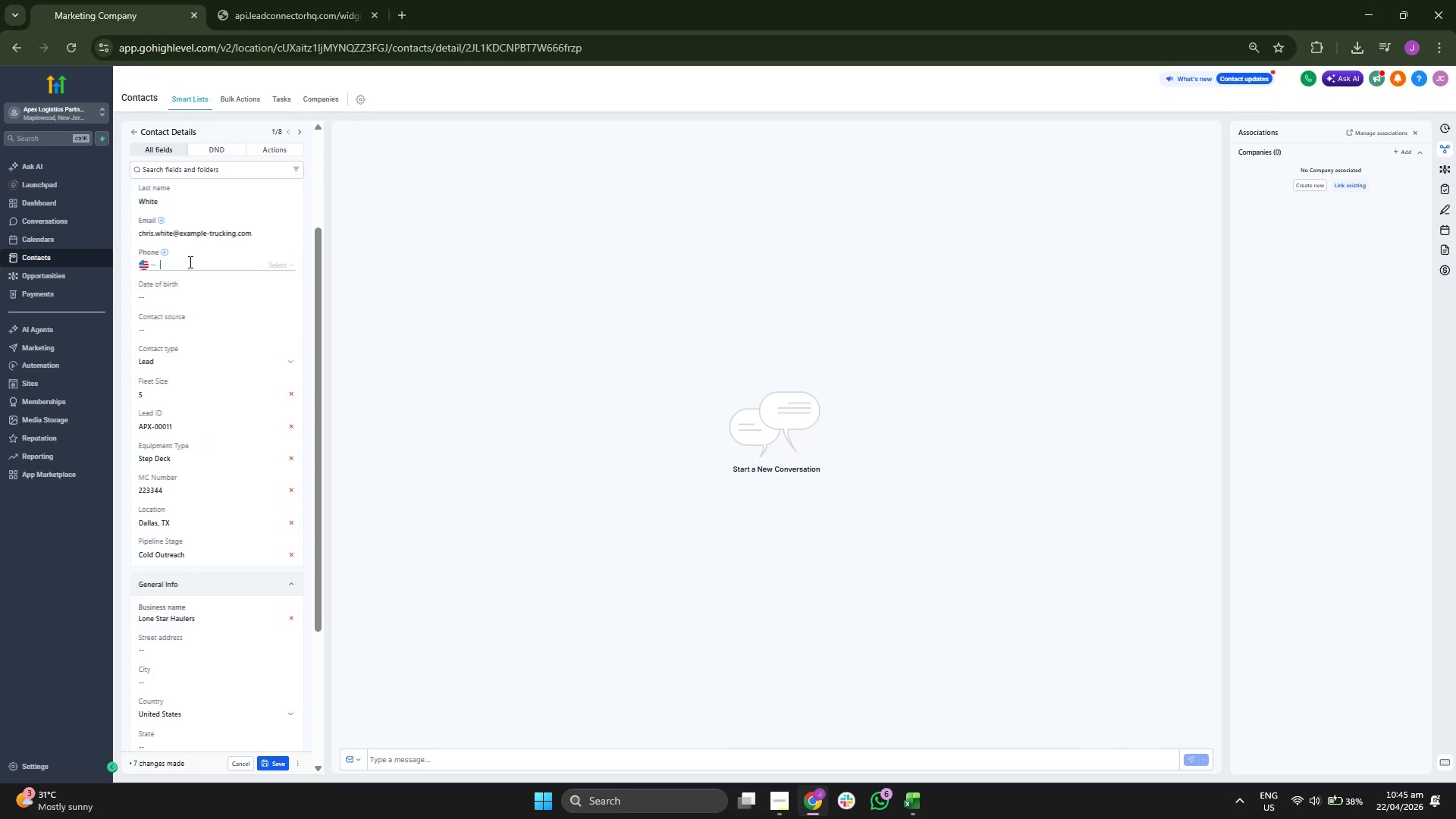 
key(Control+V)
 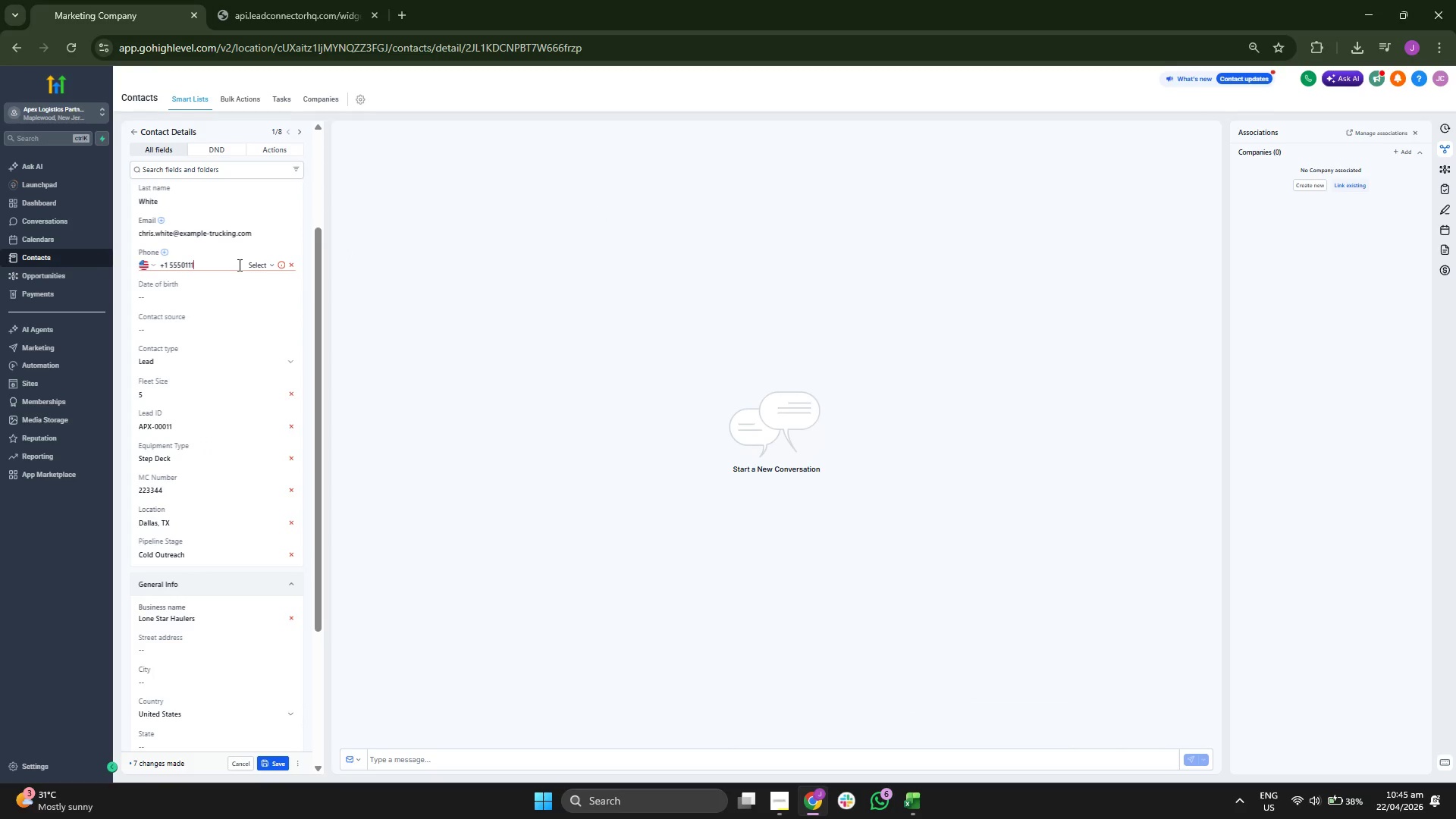 
type(022)
 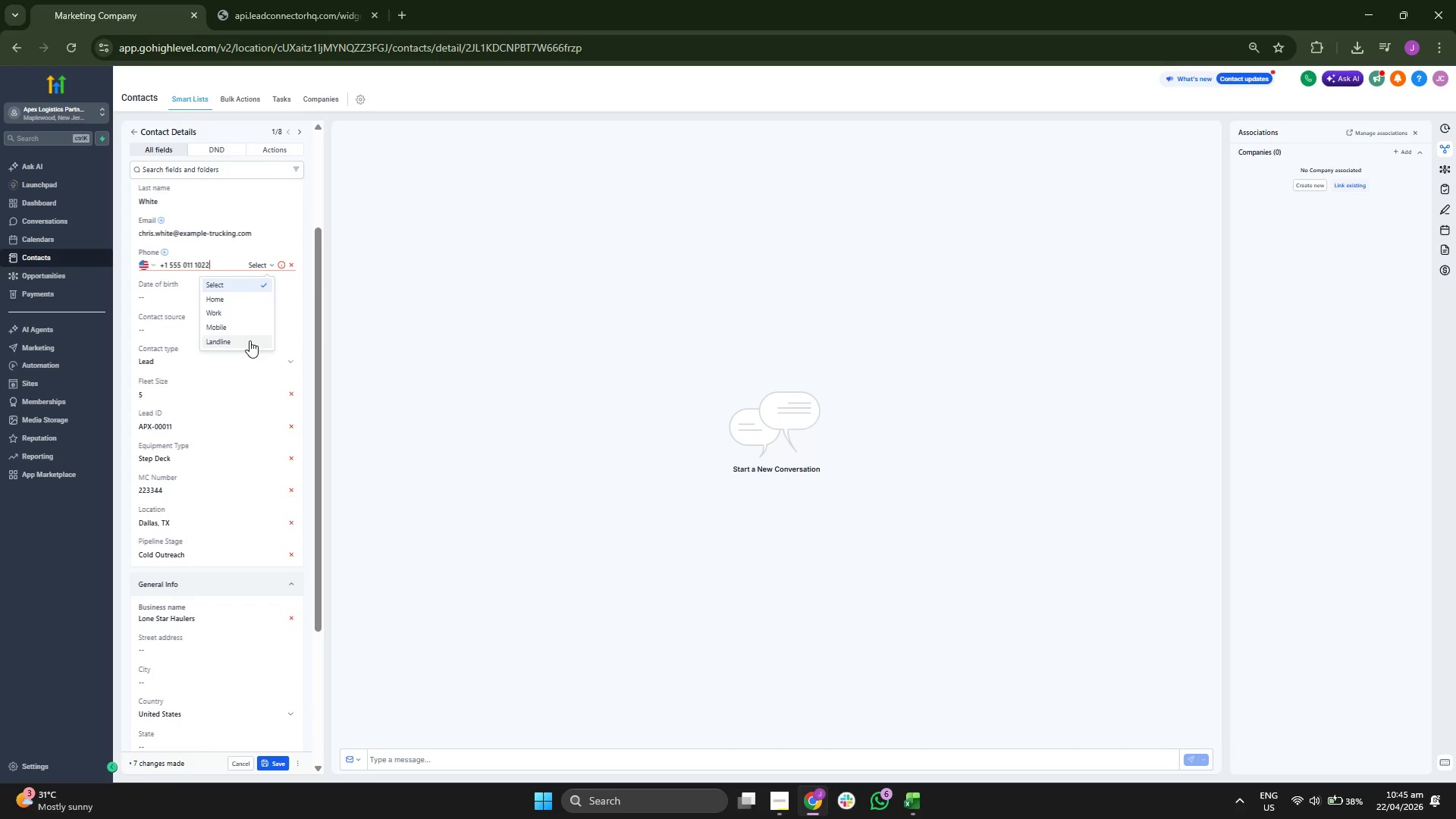 
left_click([231, 326])
 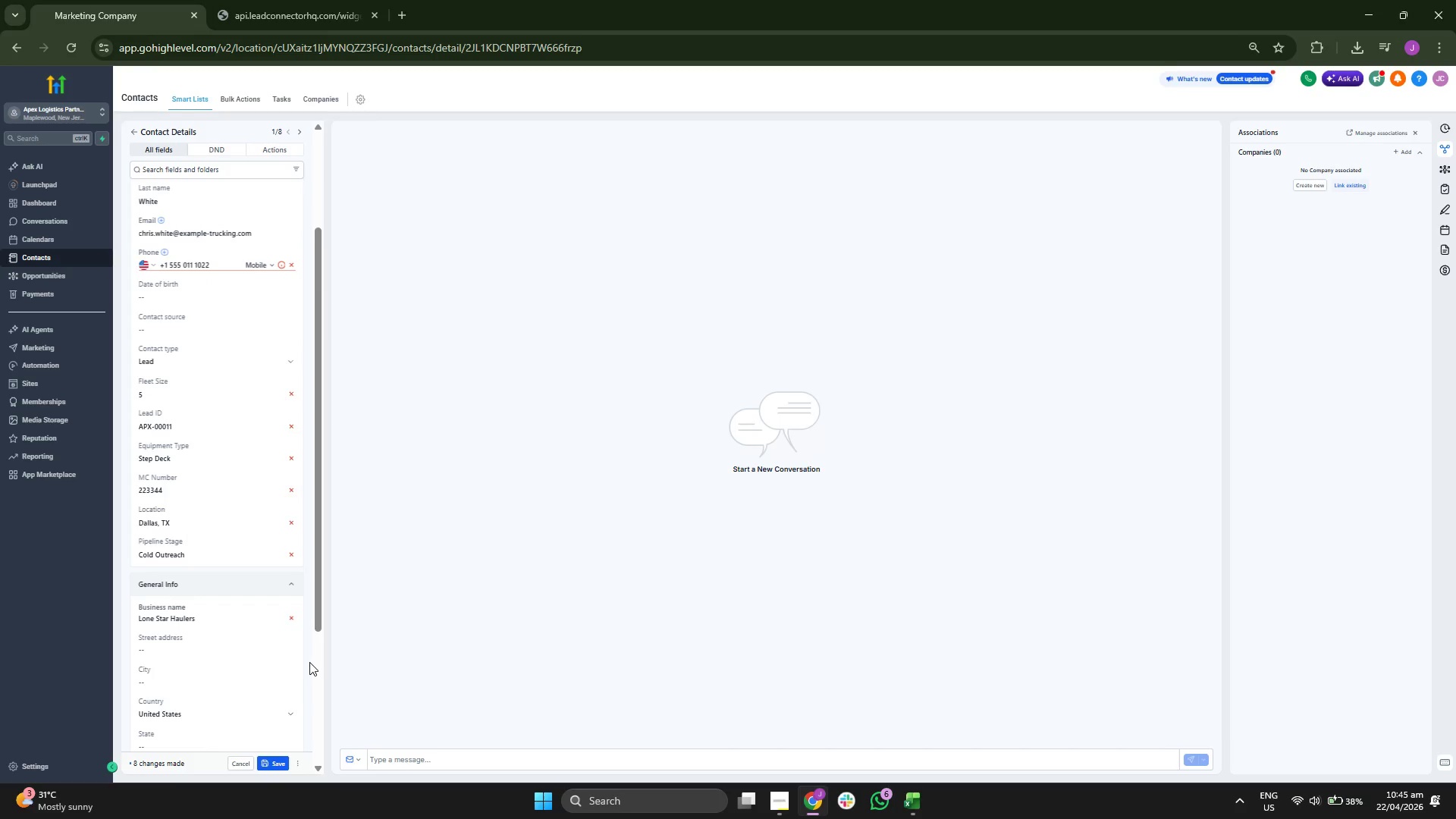 
scroll: coordinate [306, 664], scroll_direction: down, amount: 2.0
 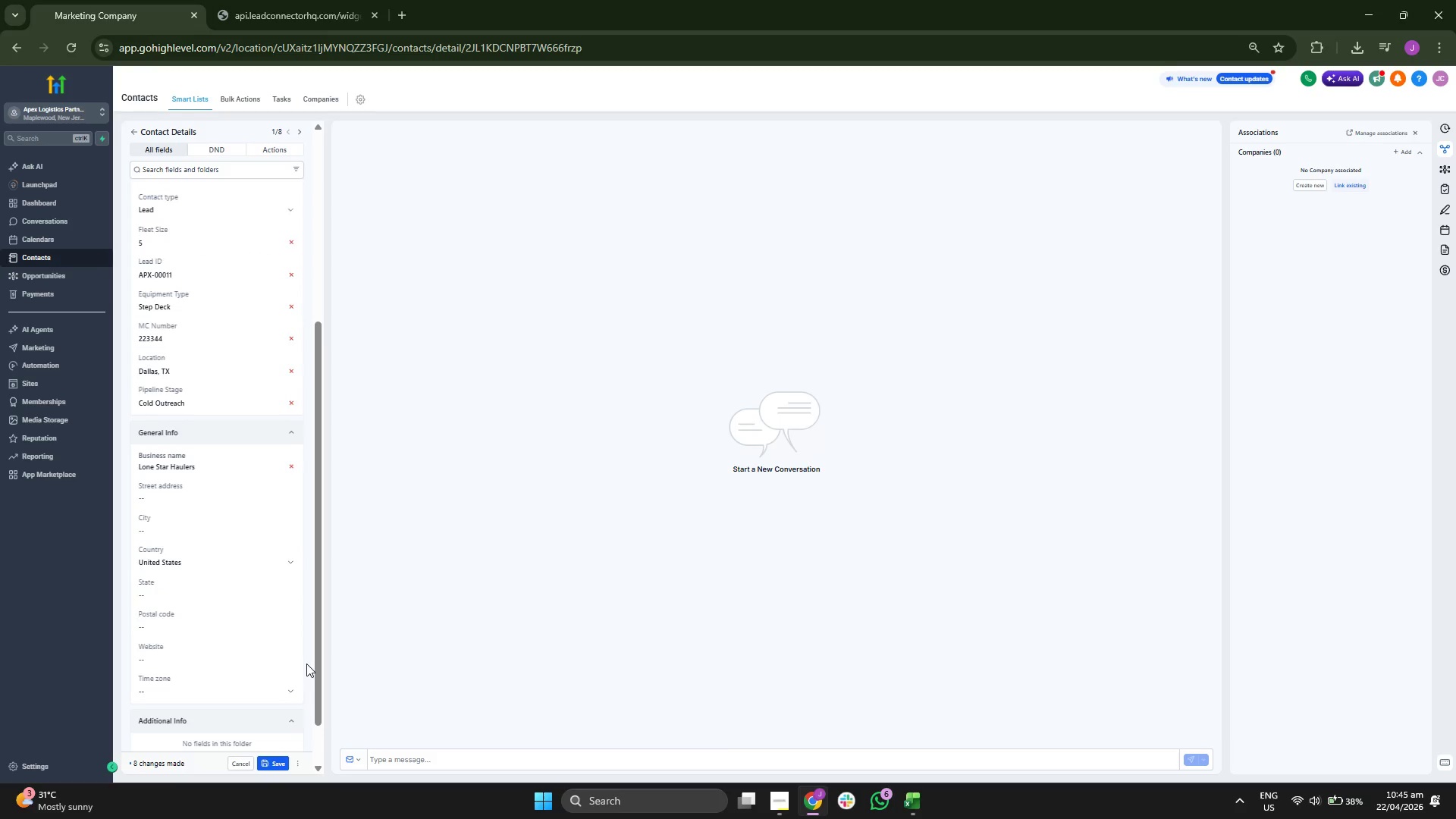 
scroll: coordinate [306, 664], scroll_direction: up, amount: 2.0
 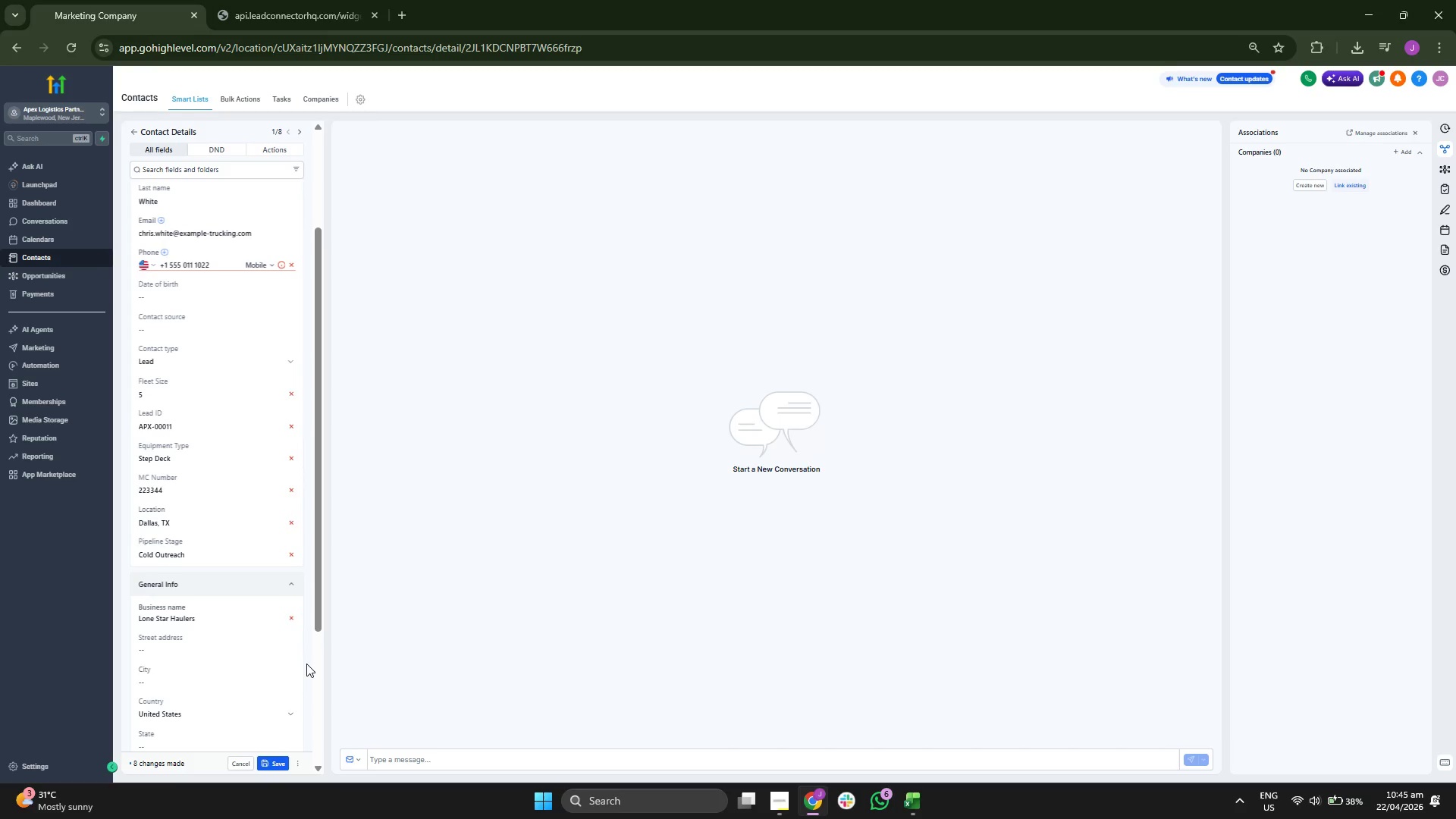 
scroll: coordinate [306, 664], scroll_direction: down, amount: 3.0
 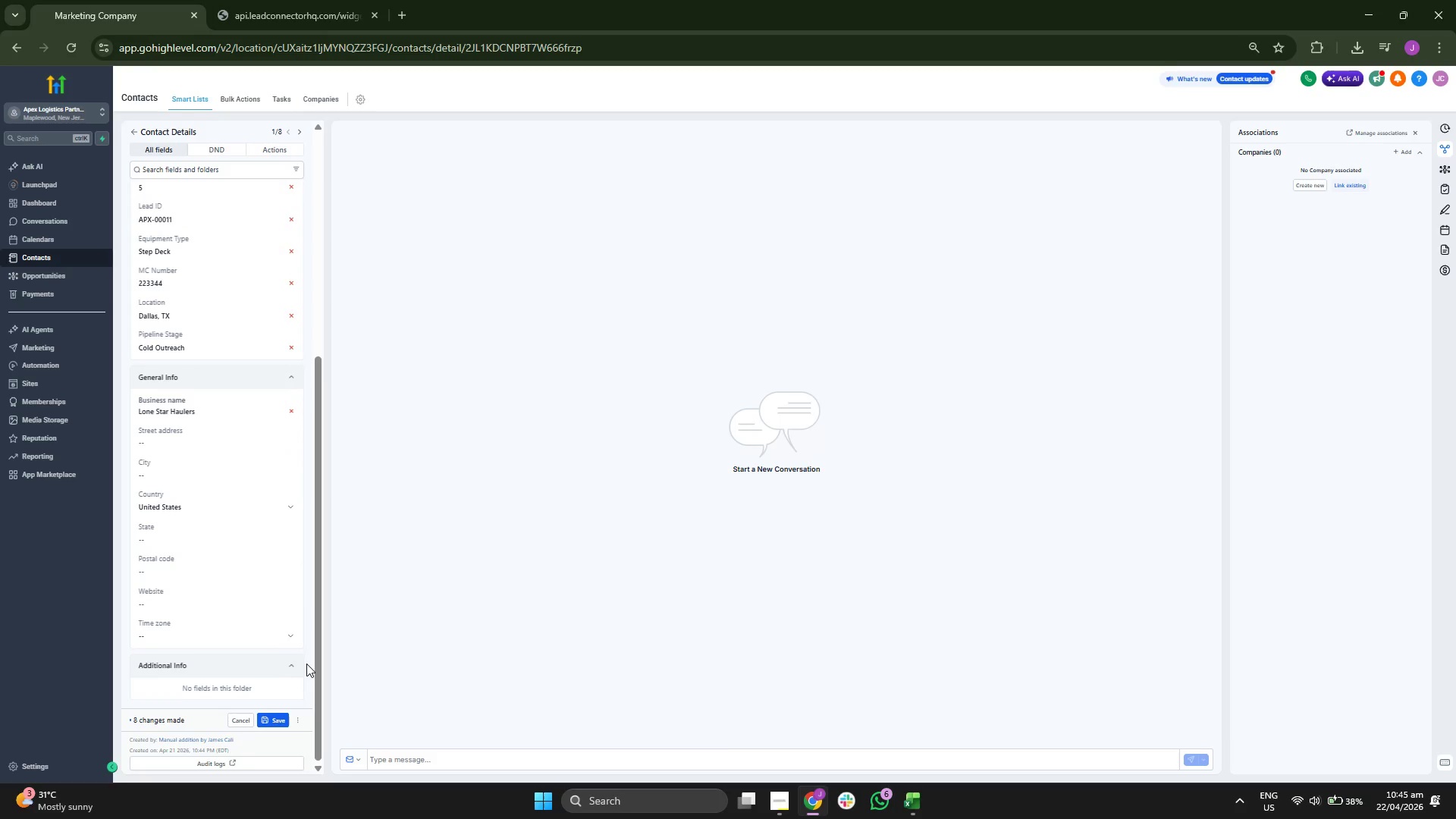 
scroll: coordinate [306, 664], scroll_direction: up, amount: 5.0
 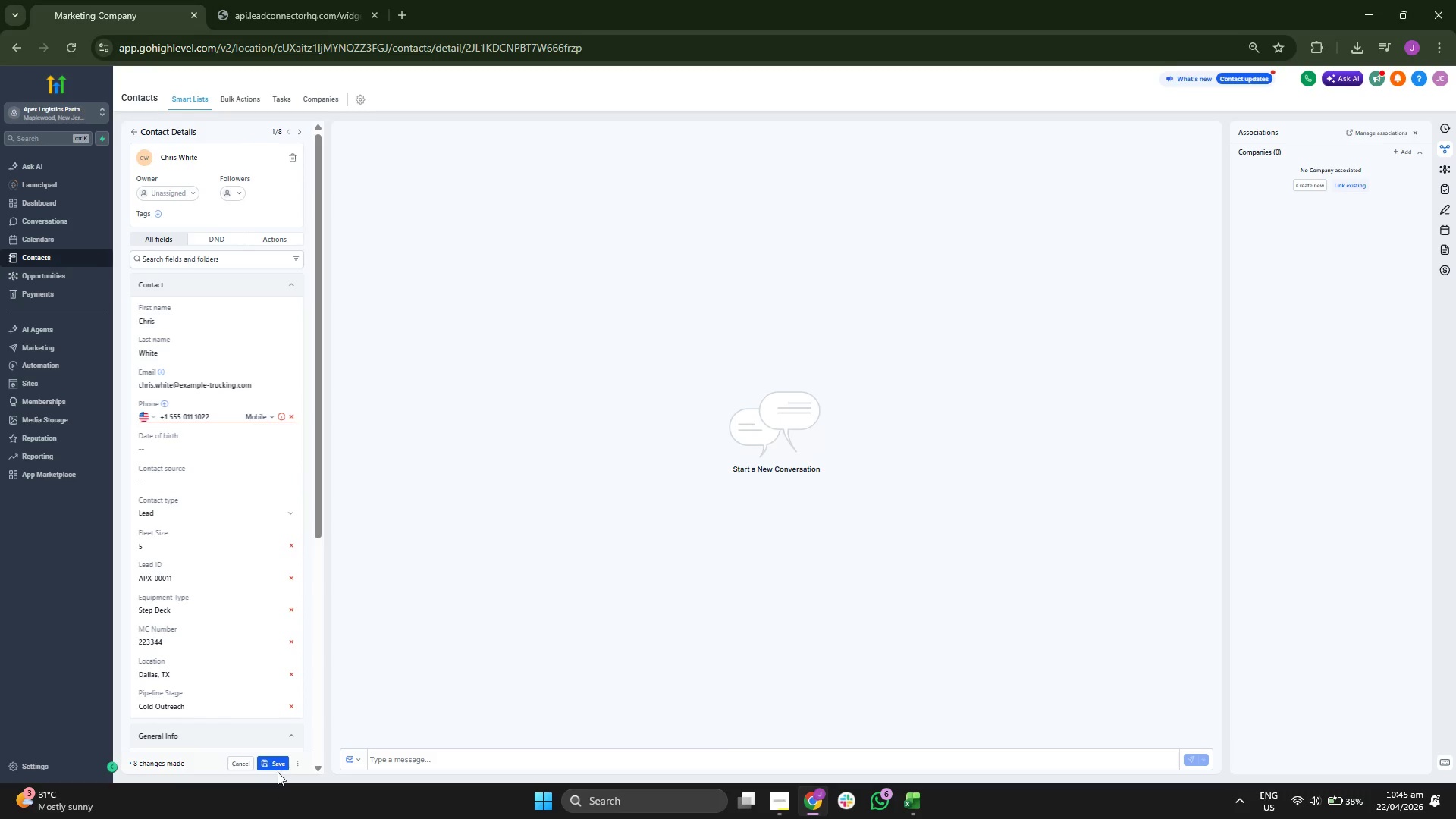 
left_click([277, 762])
 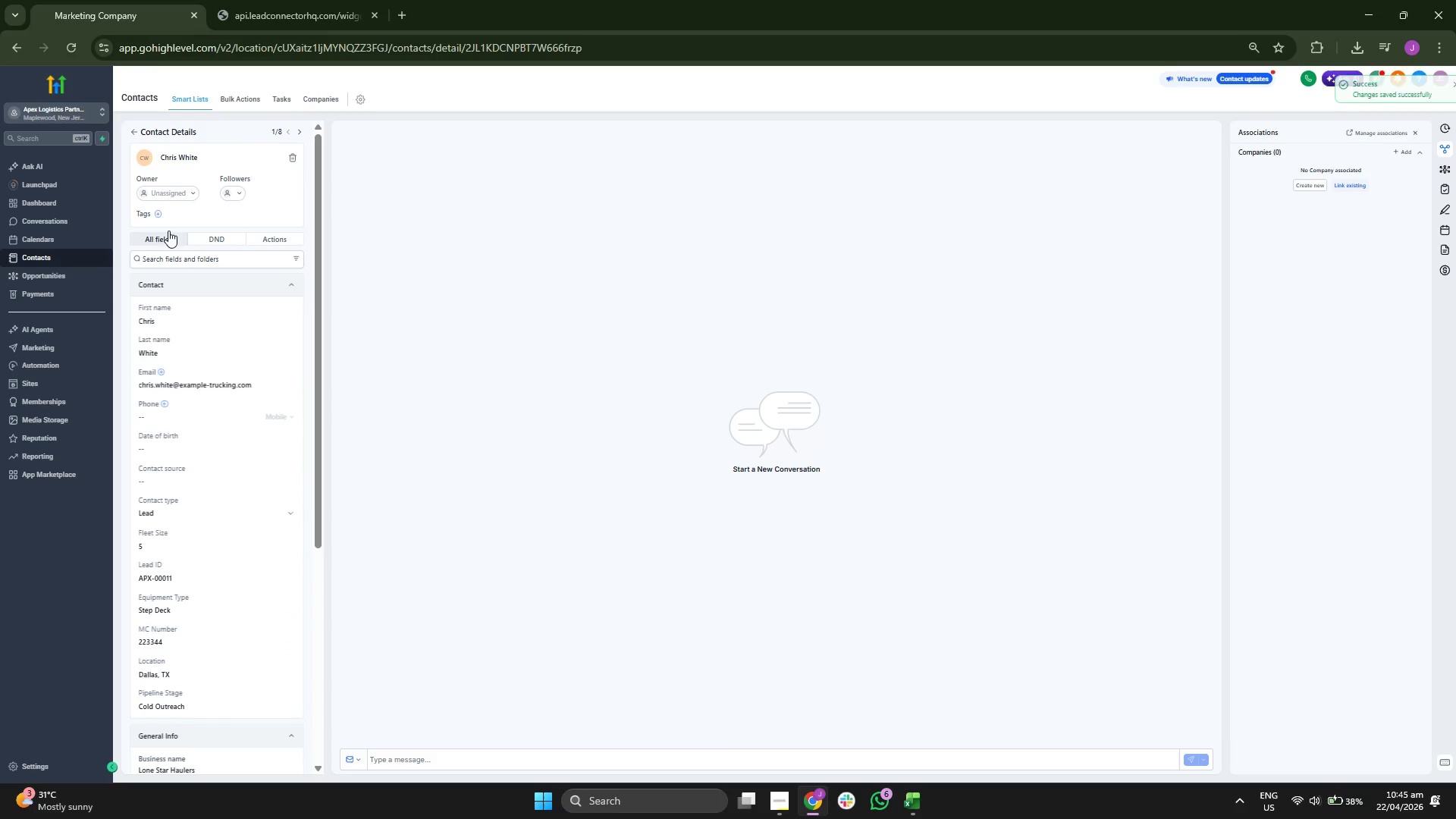 
left_click([157, 212])
 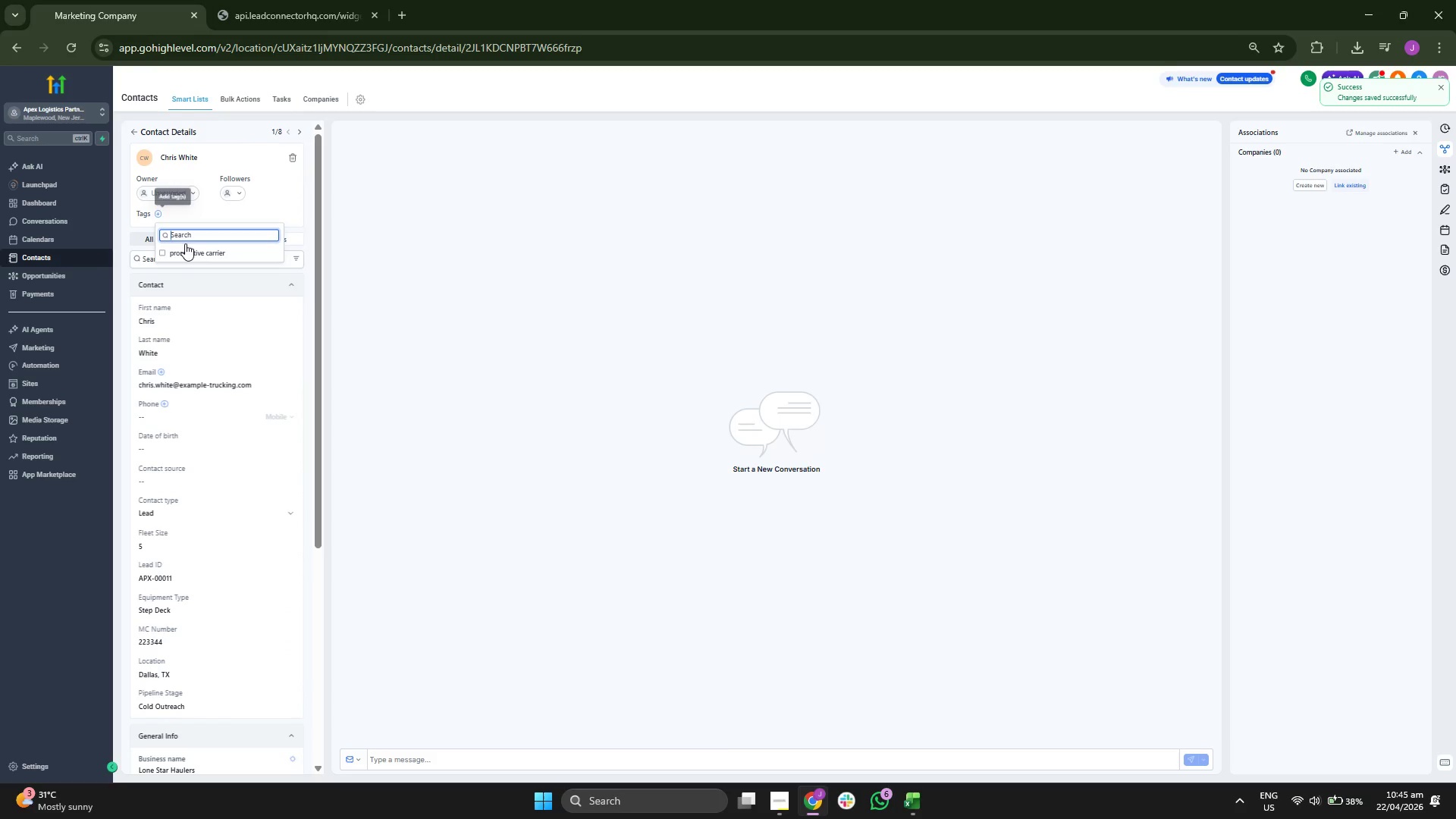 
left_click([190, 254])
 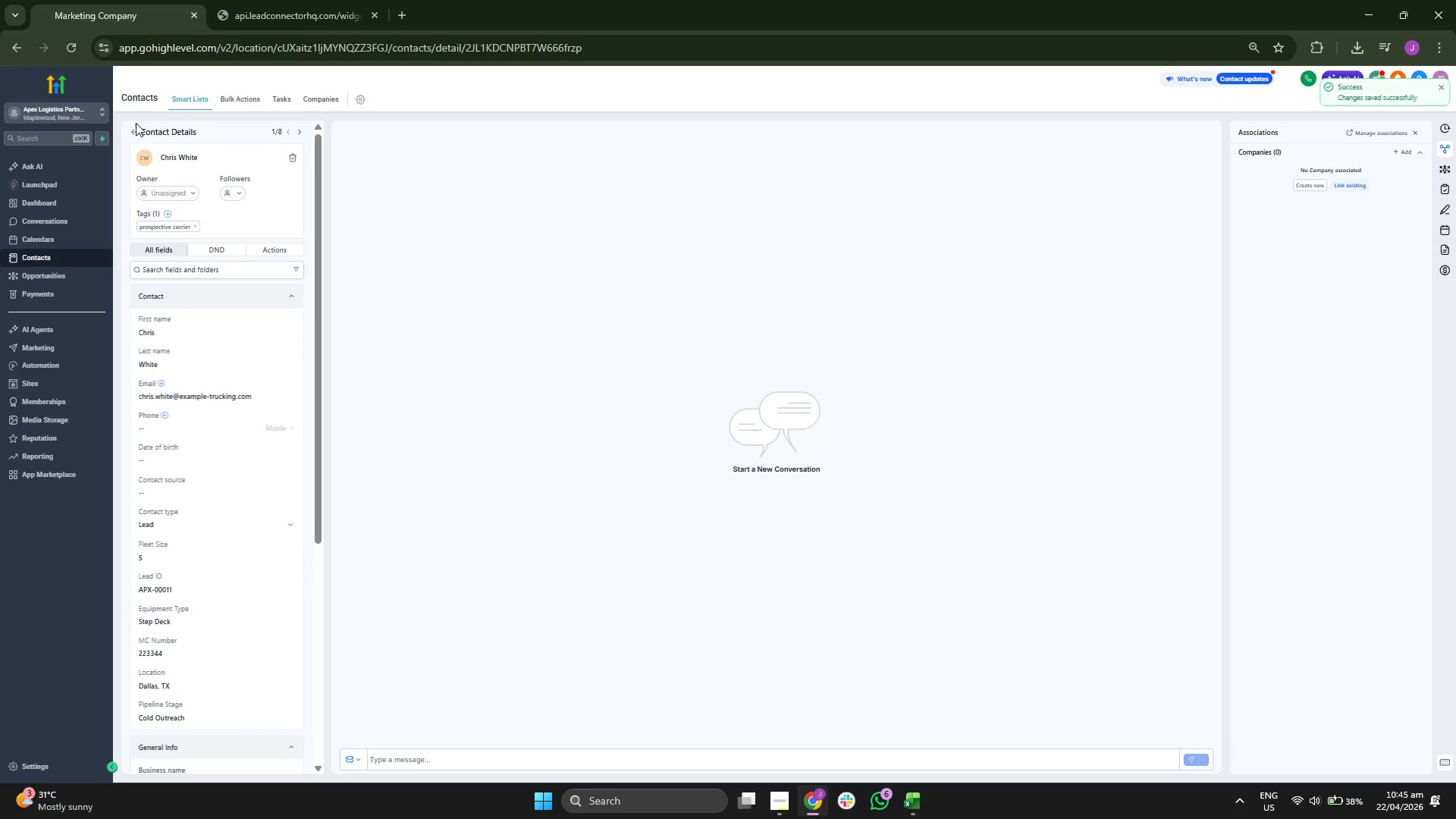 
left_click([140, 132])
 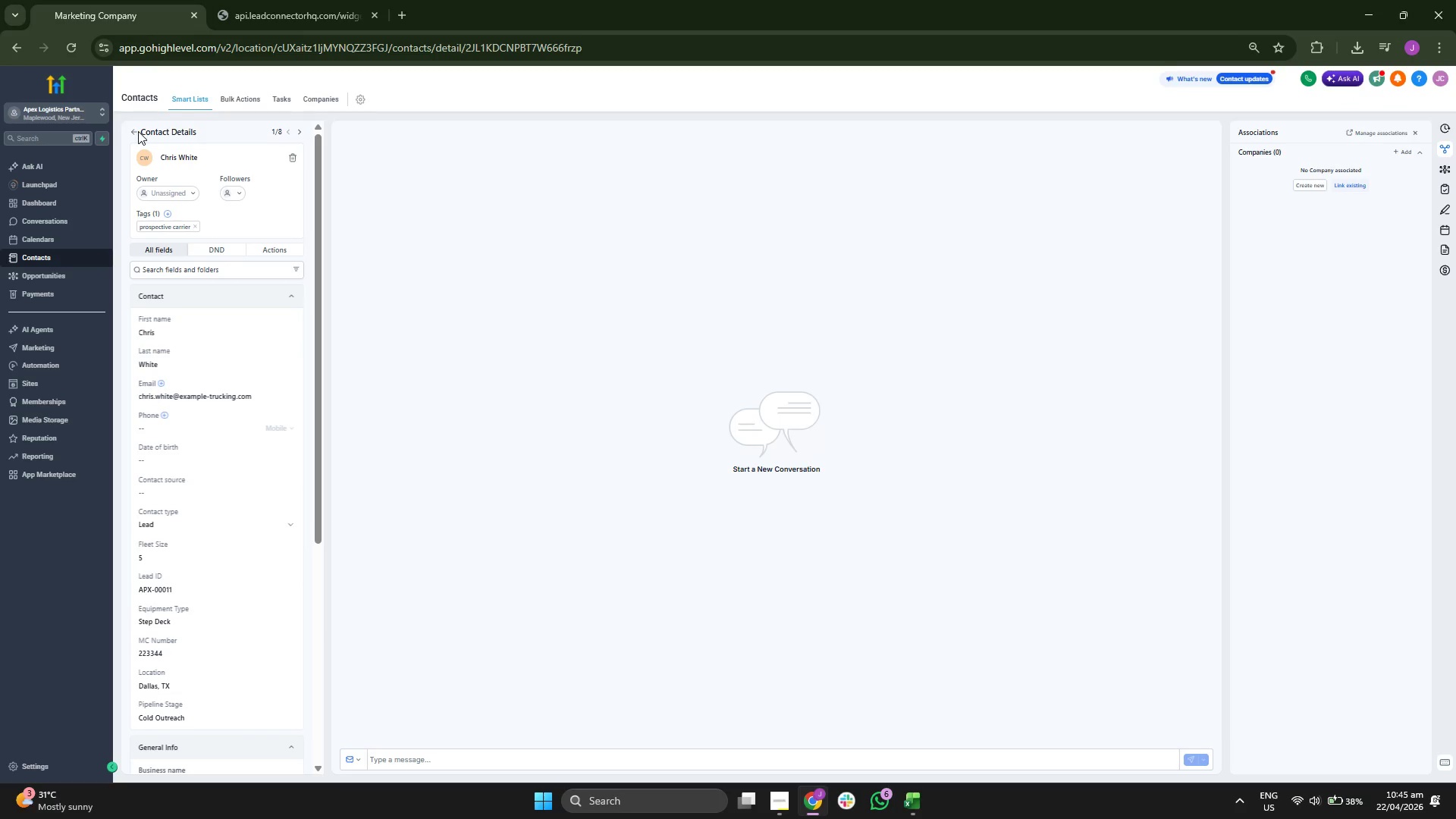 
left_click([134, 130])
 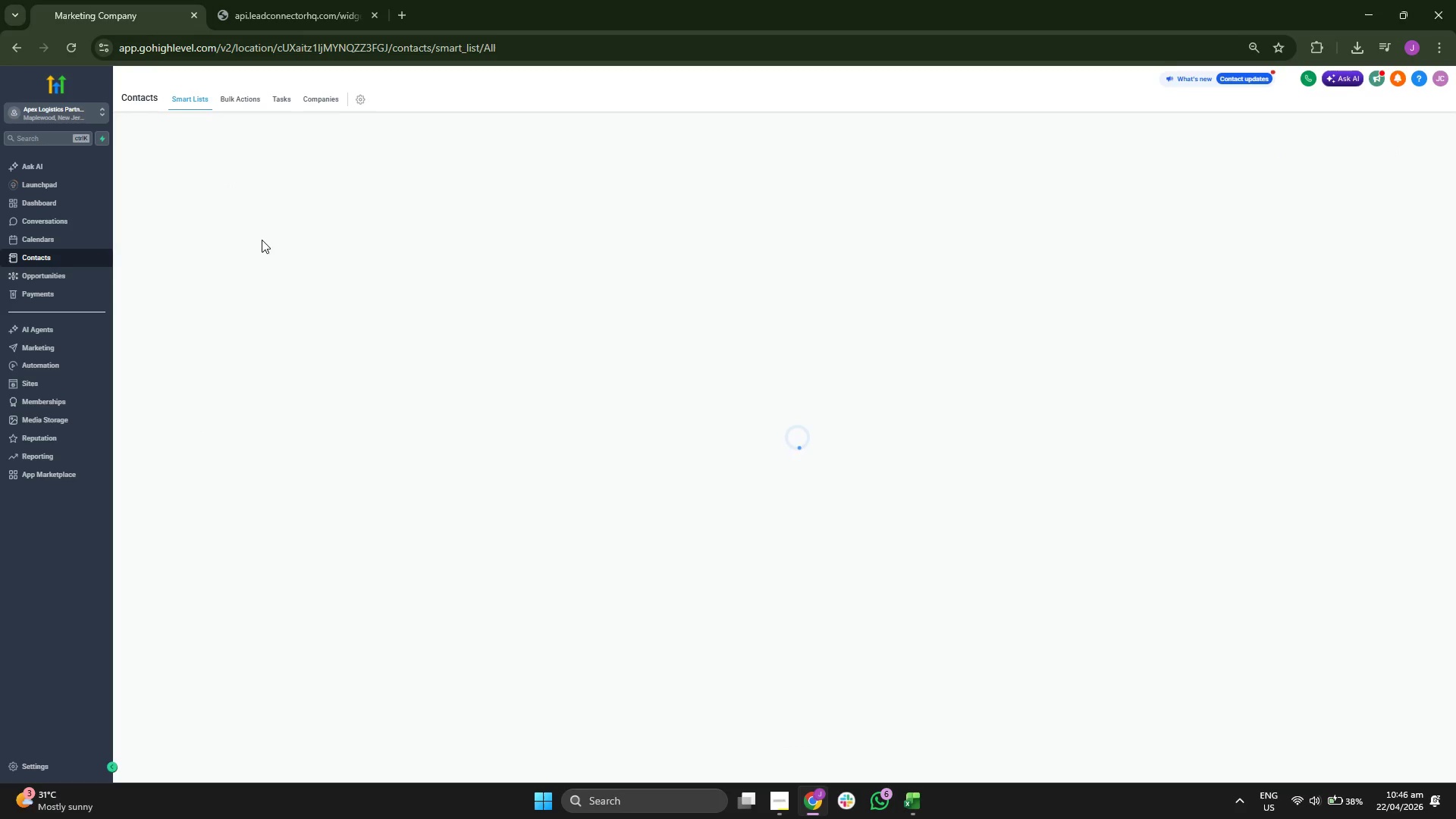 
mouse_move([292, 240])
 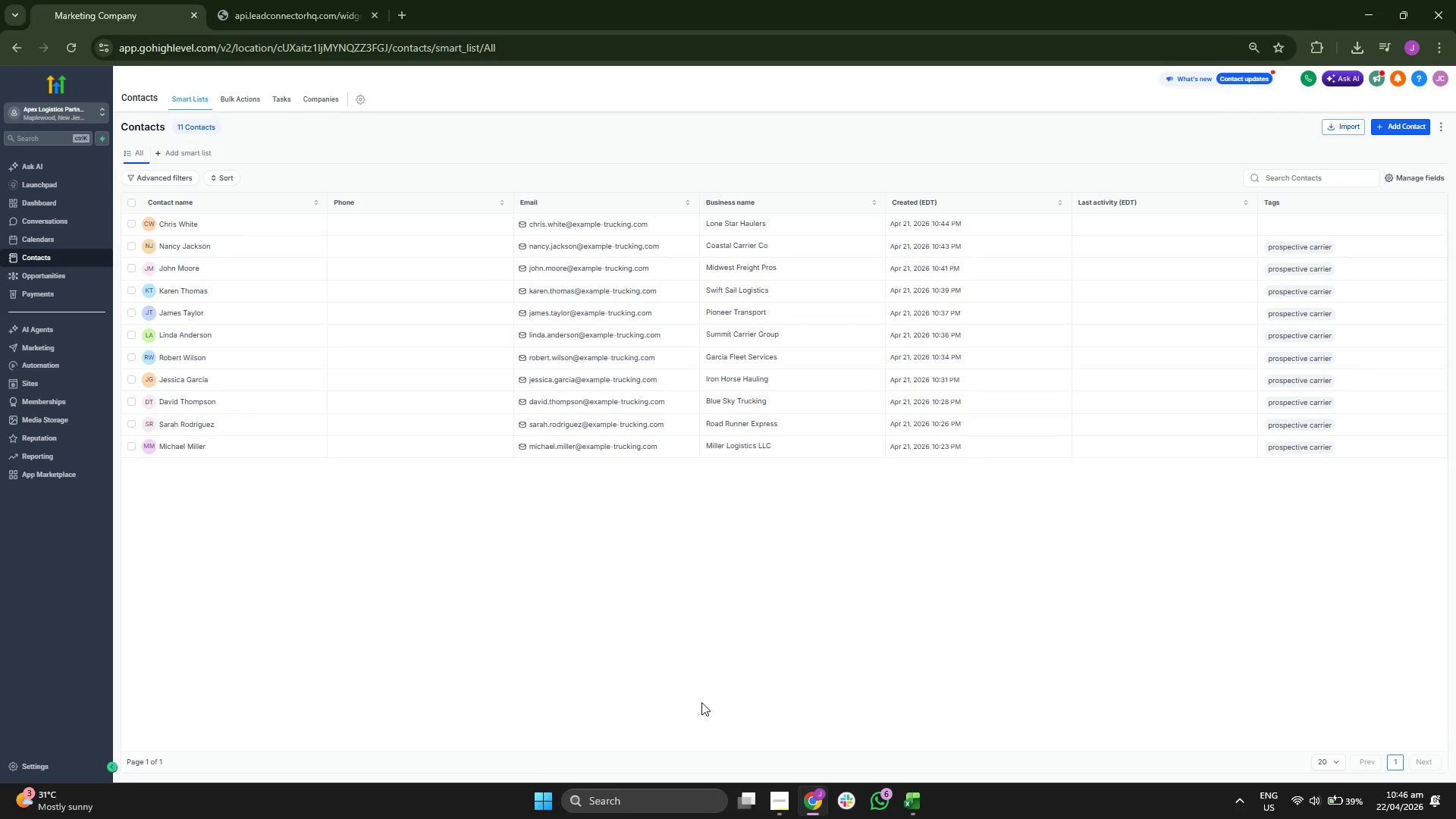 
left_click([914, 807])
 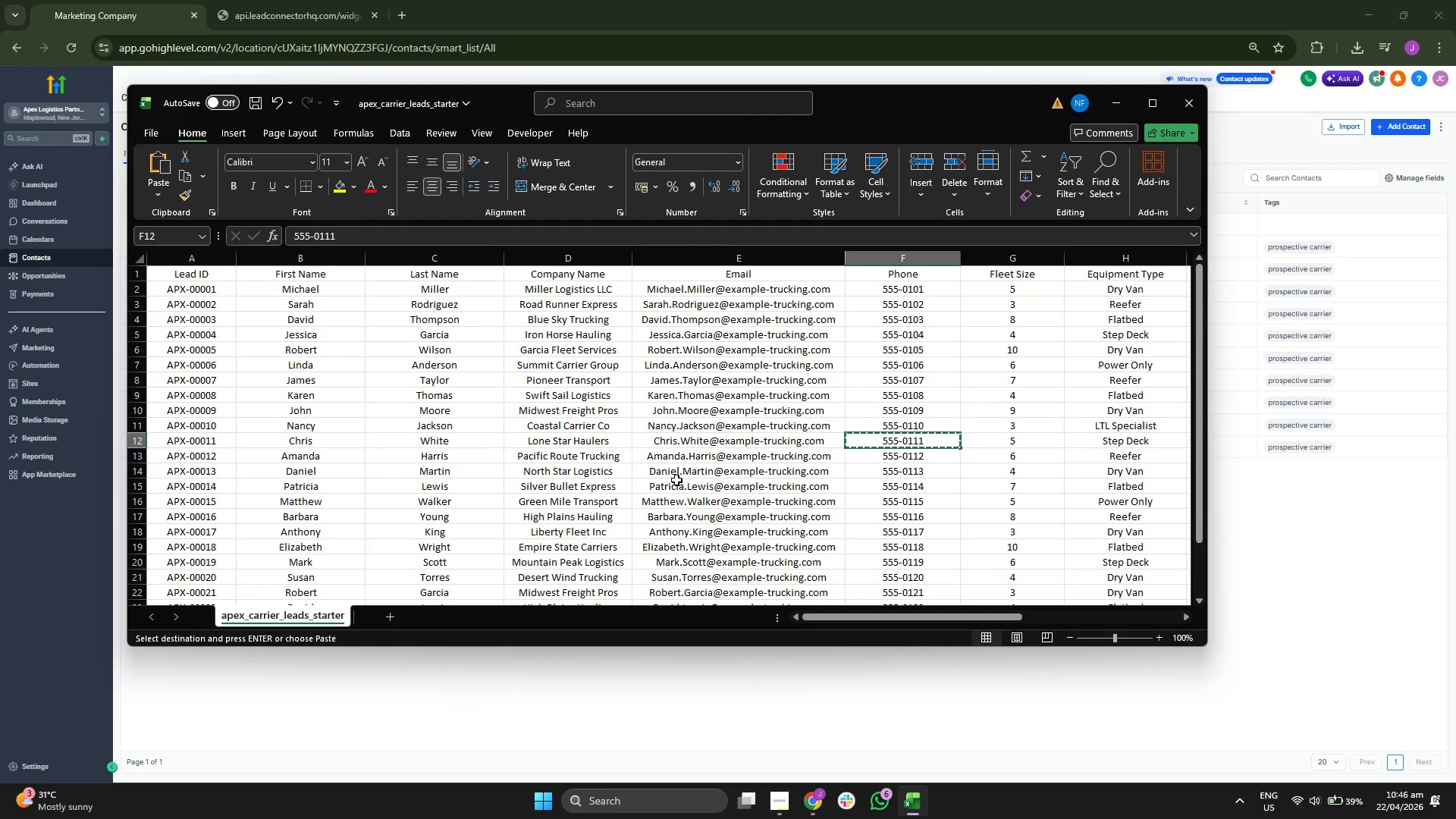 
key(ArrowLeft)
 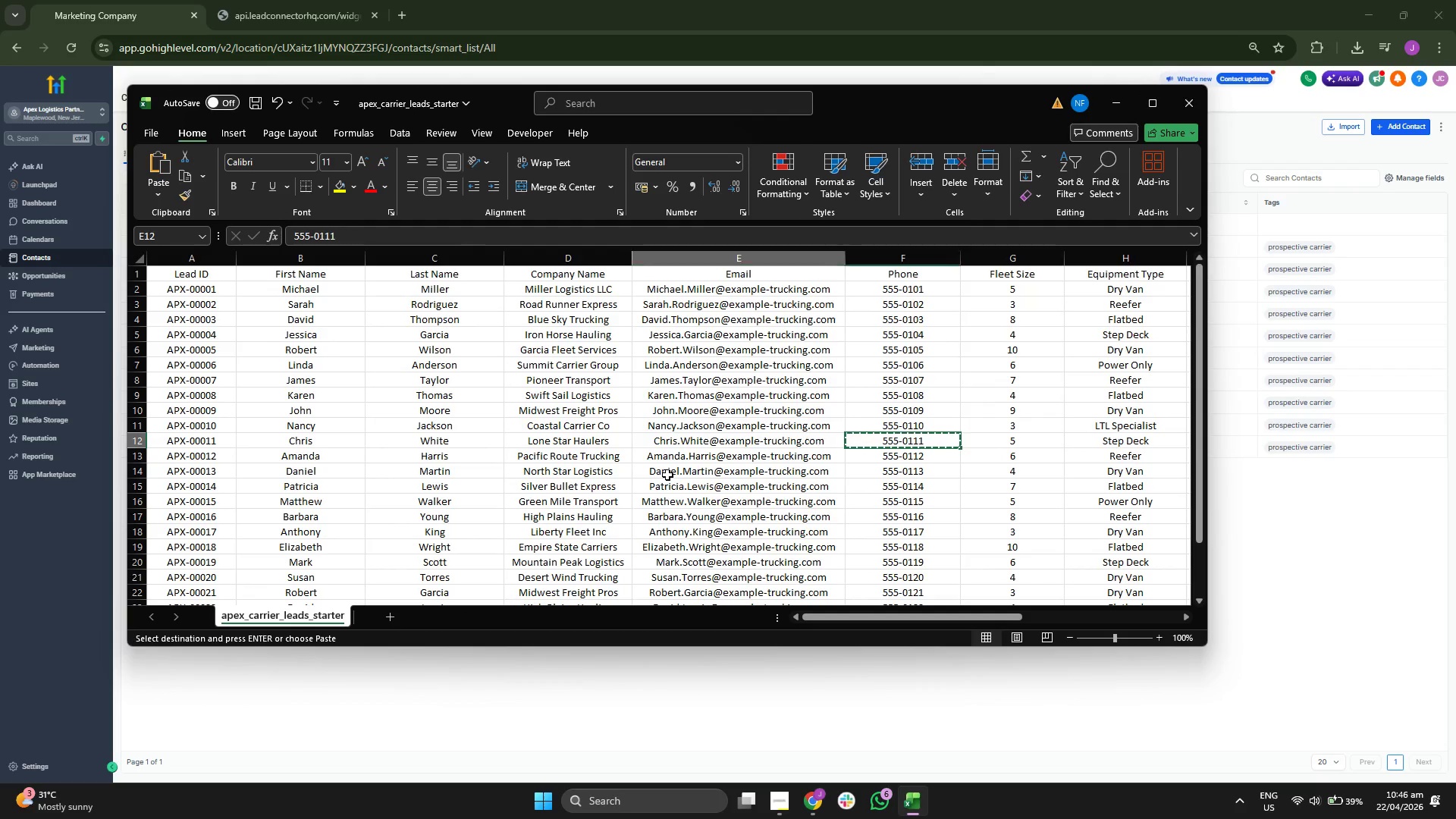 
key(ArrowLeft)
 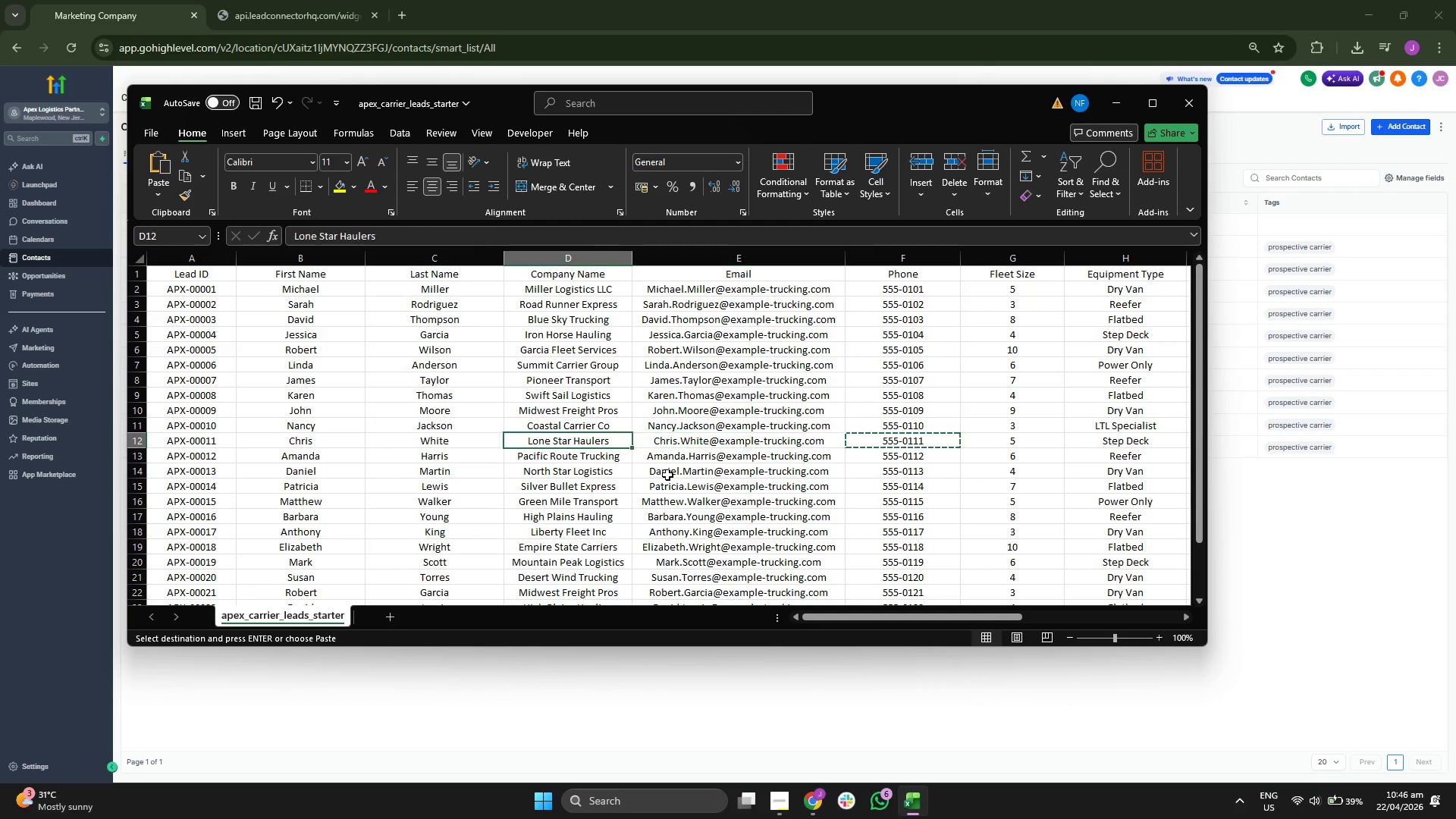 
key(ArrowDown)
 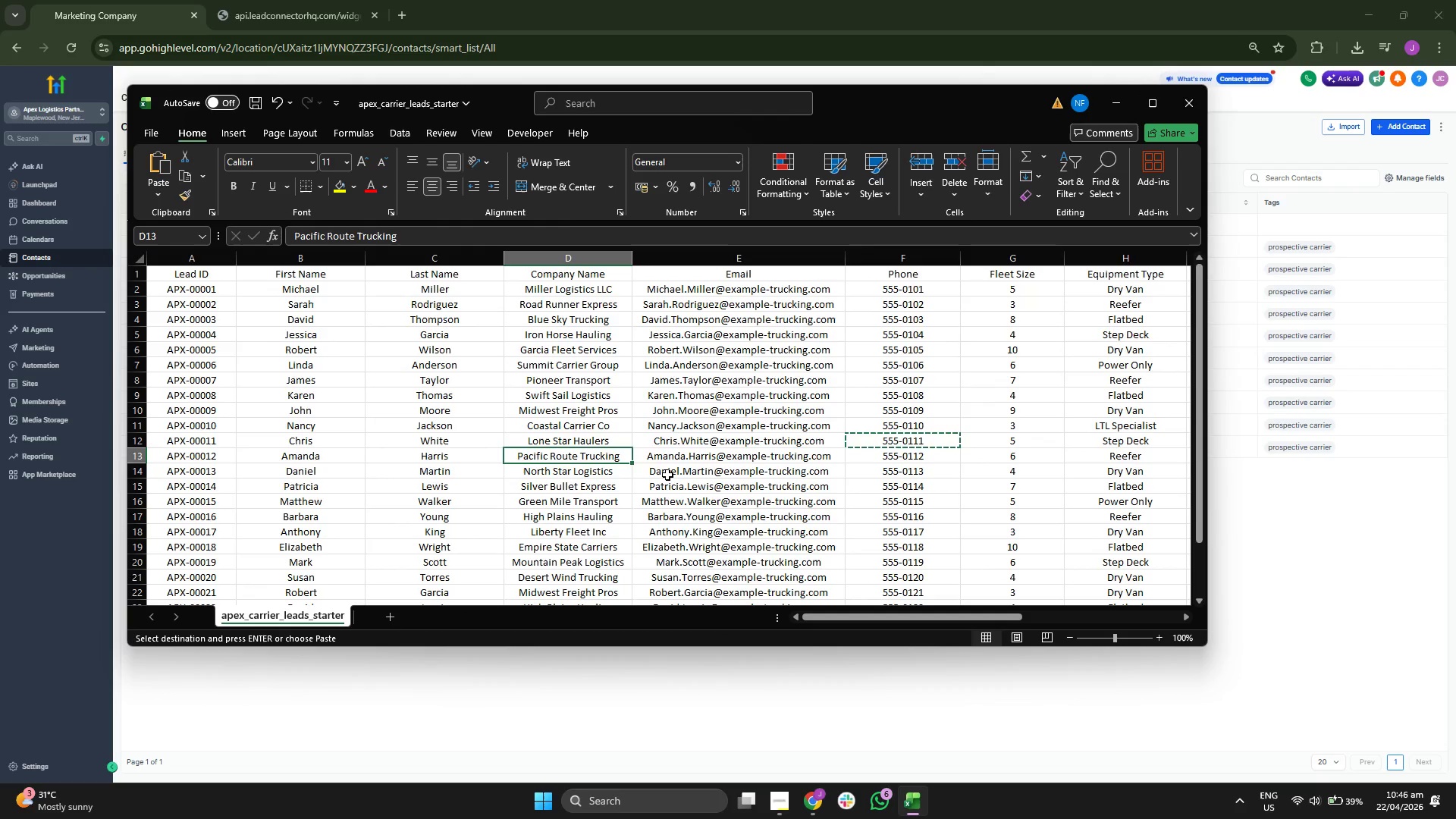 
key(ArrowLeft)
 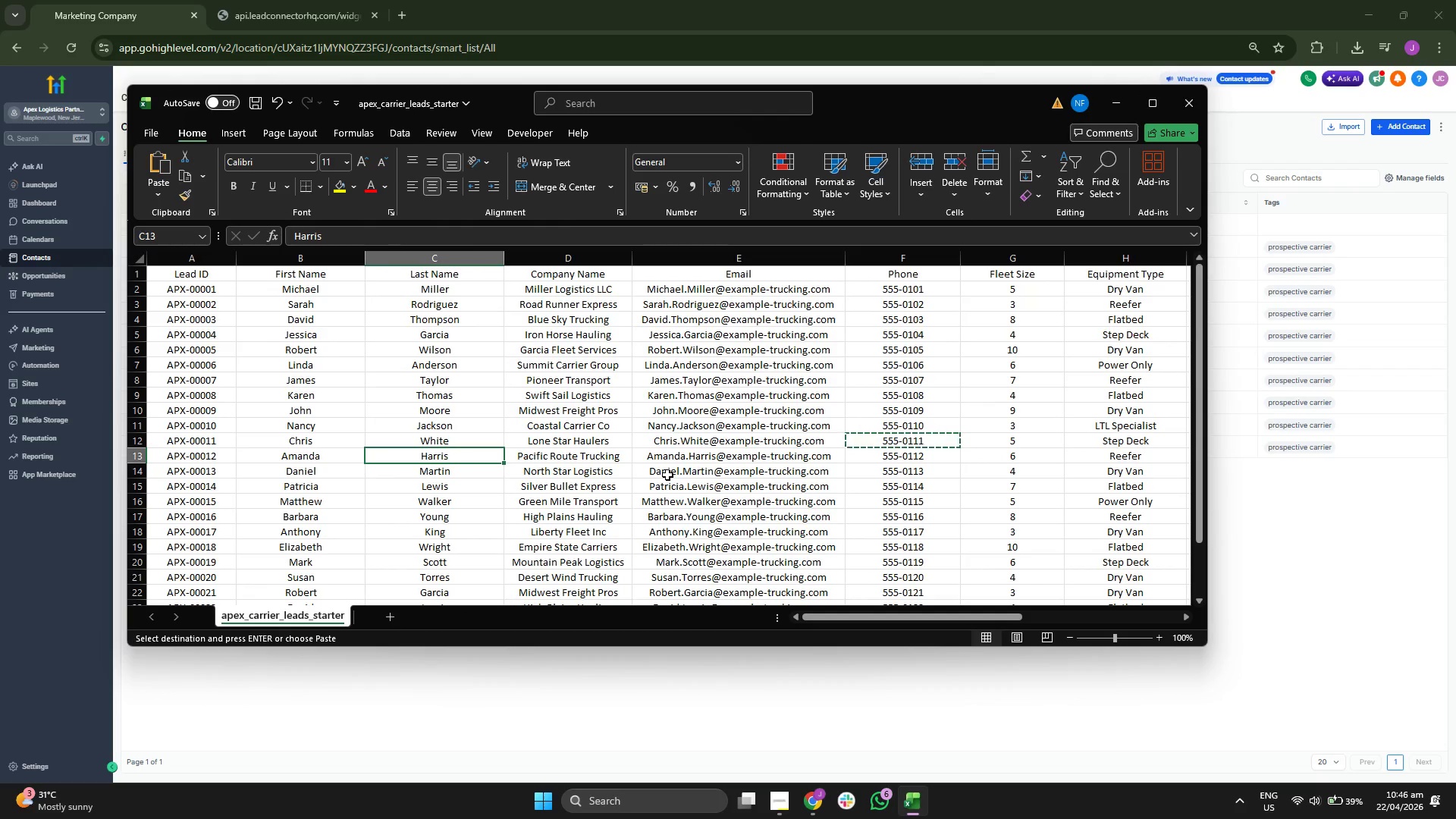 
key(ArrowDown)
 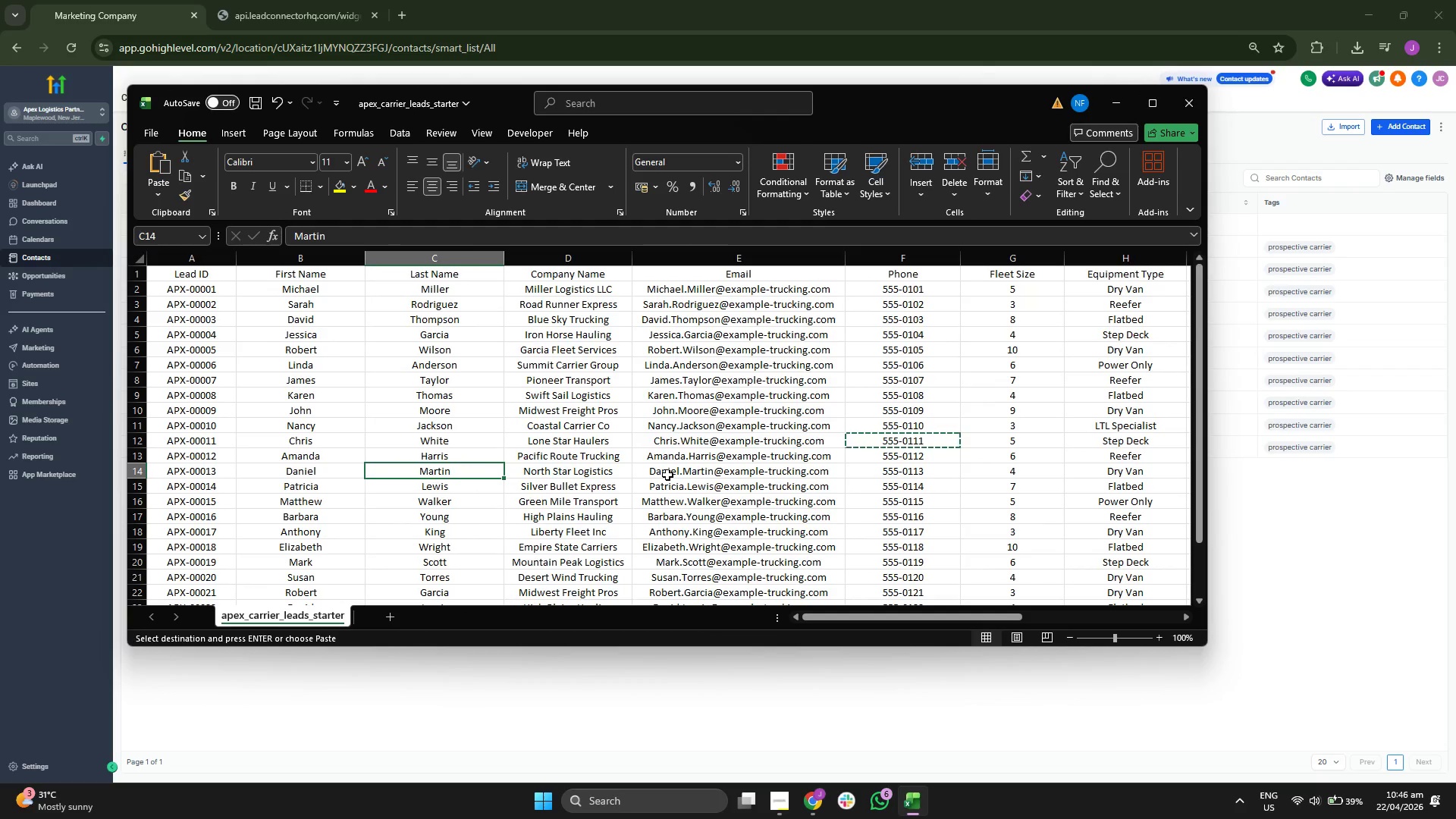 
key(ArrowUp)
 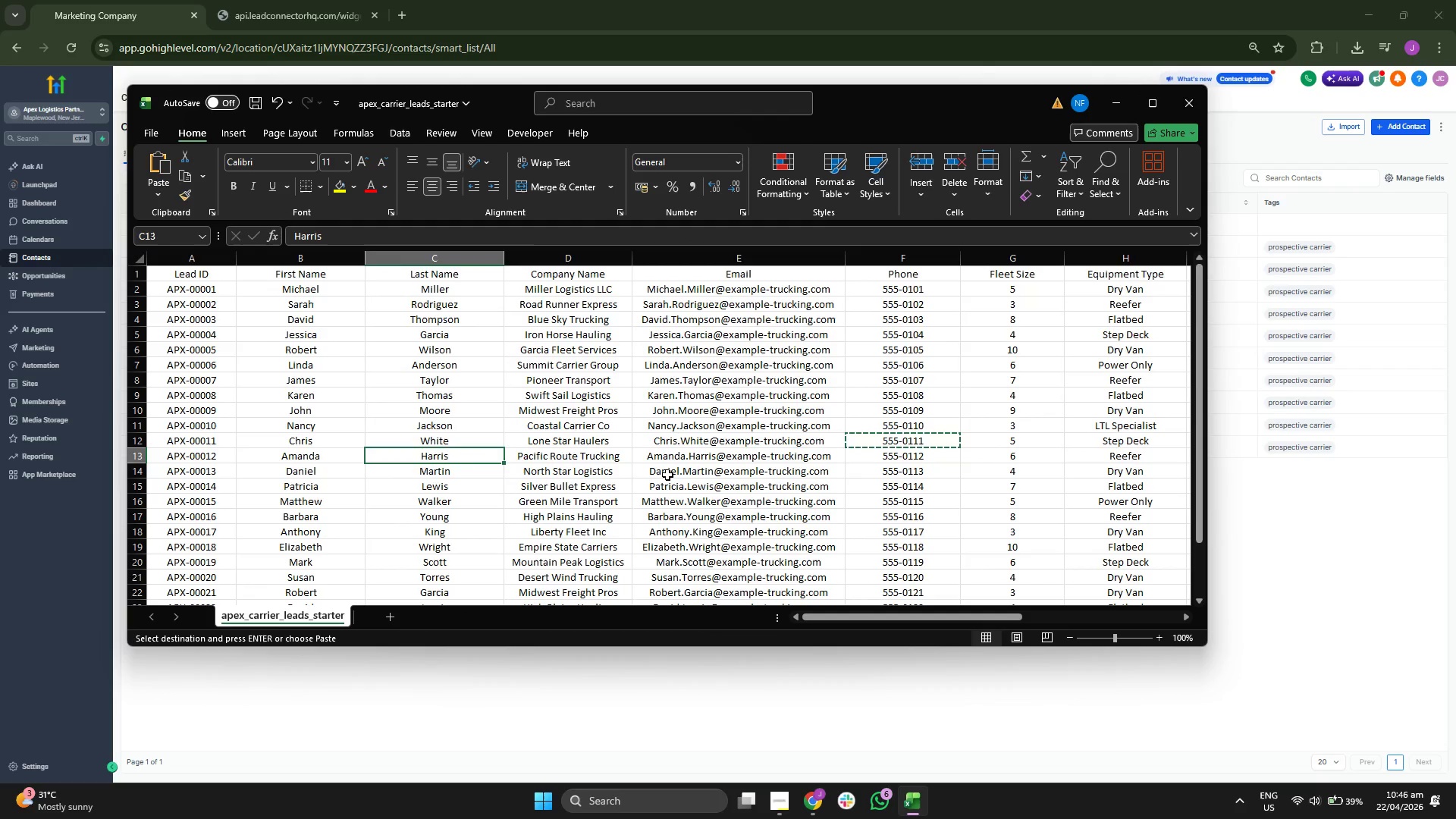 
key(ArrowRight)
 